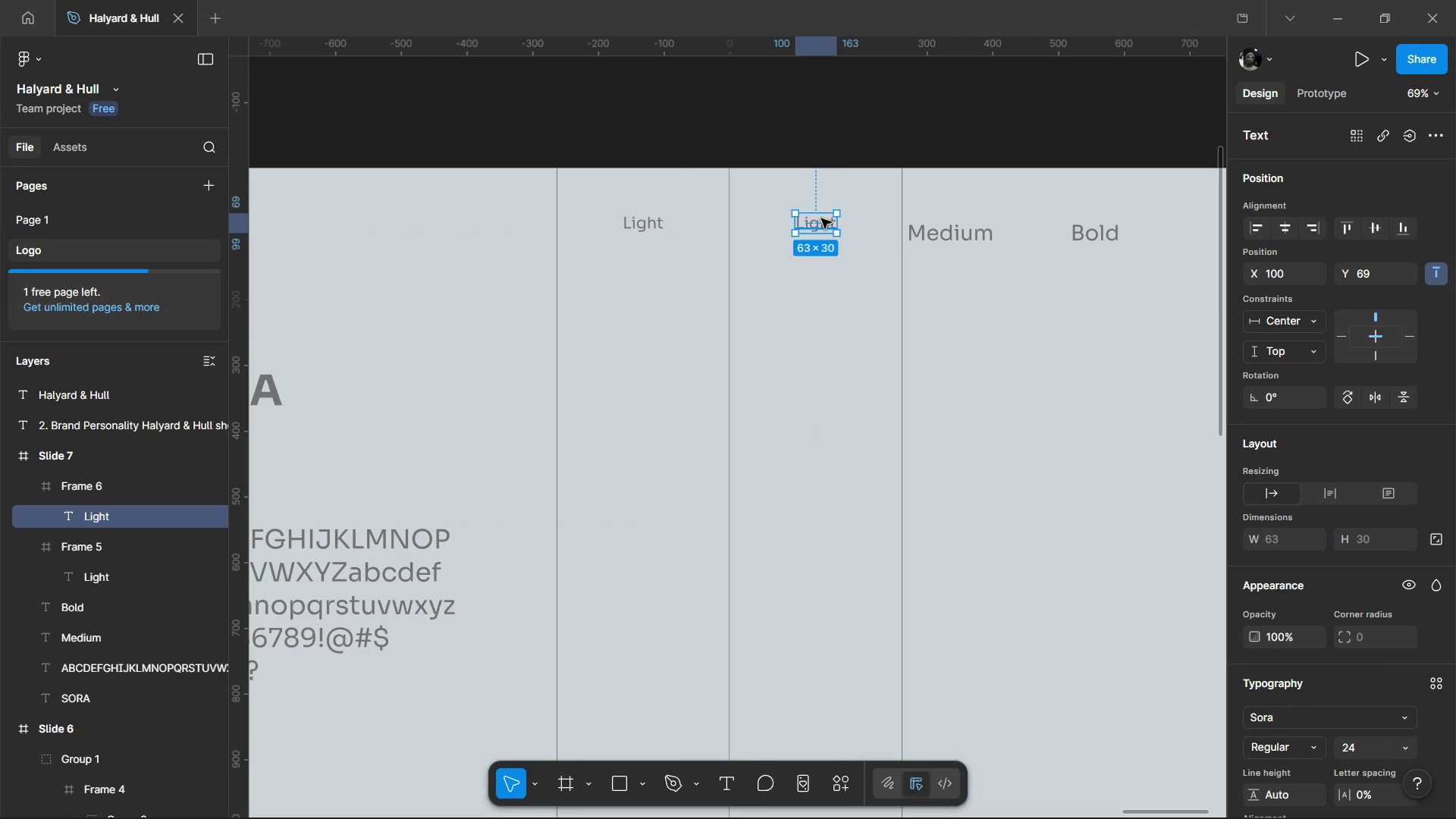 
triple_click([821, 218])
 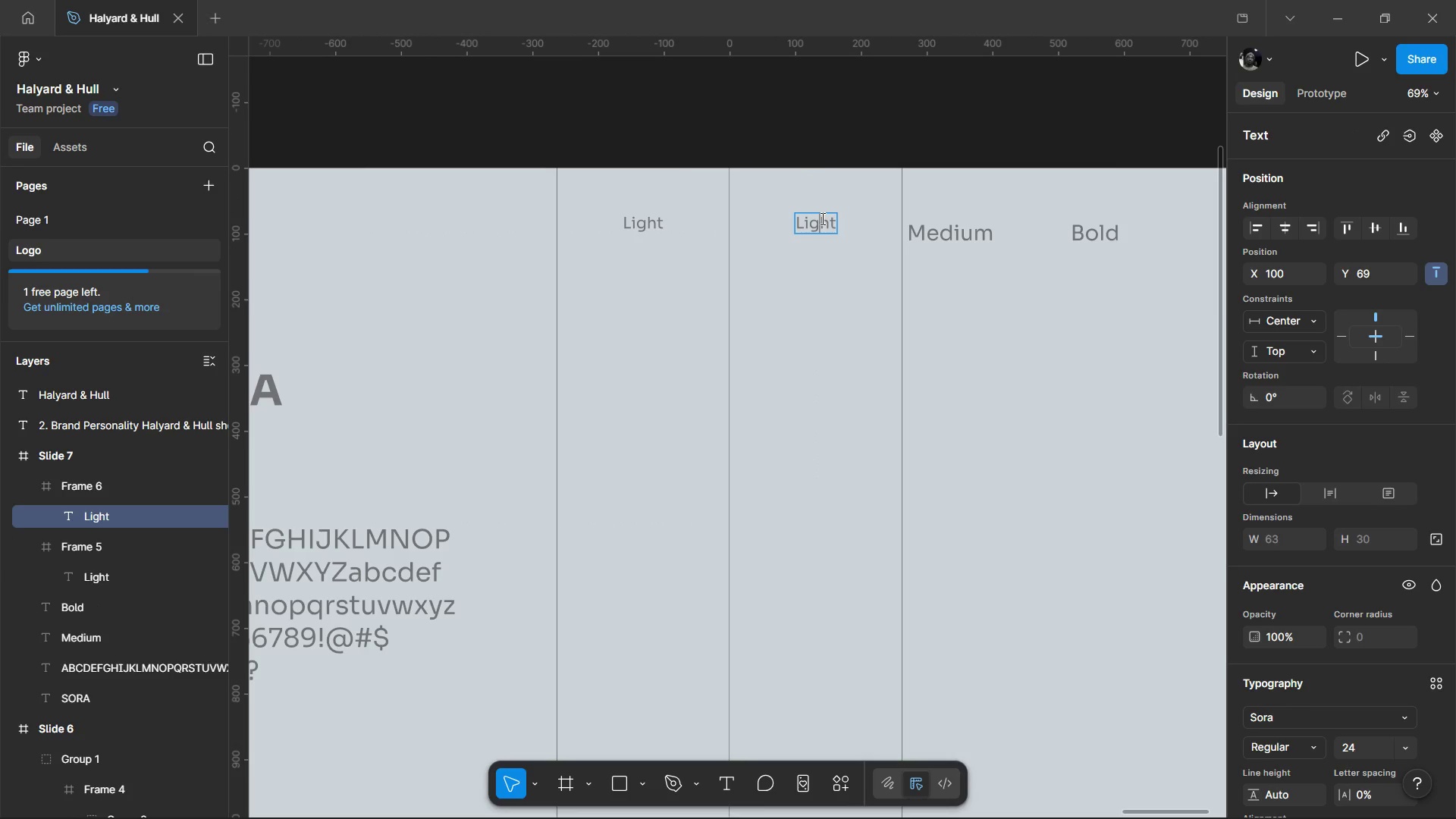 
hold_key(key=ControlLeft, duration=0.56)
 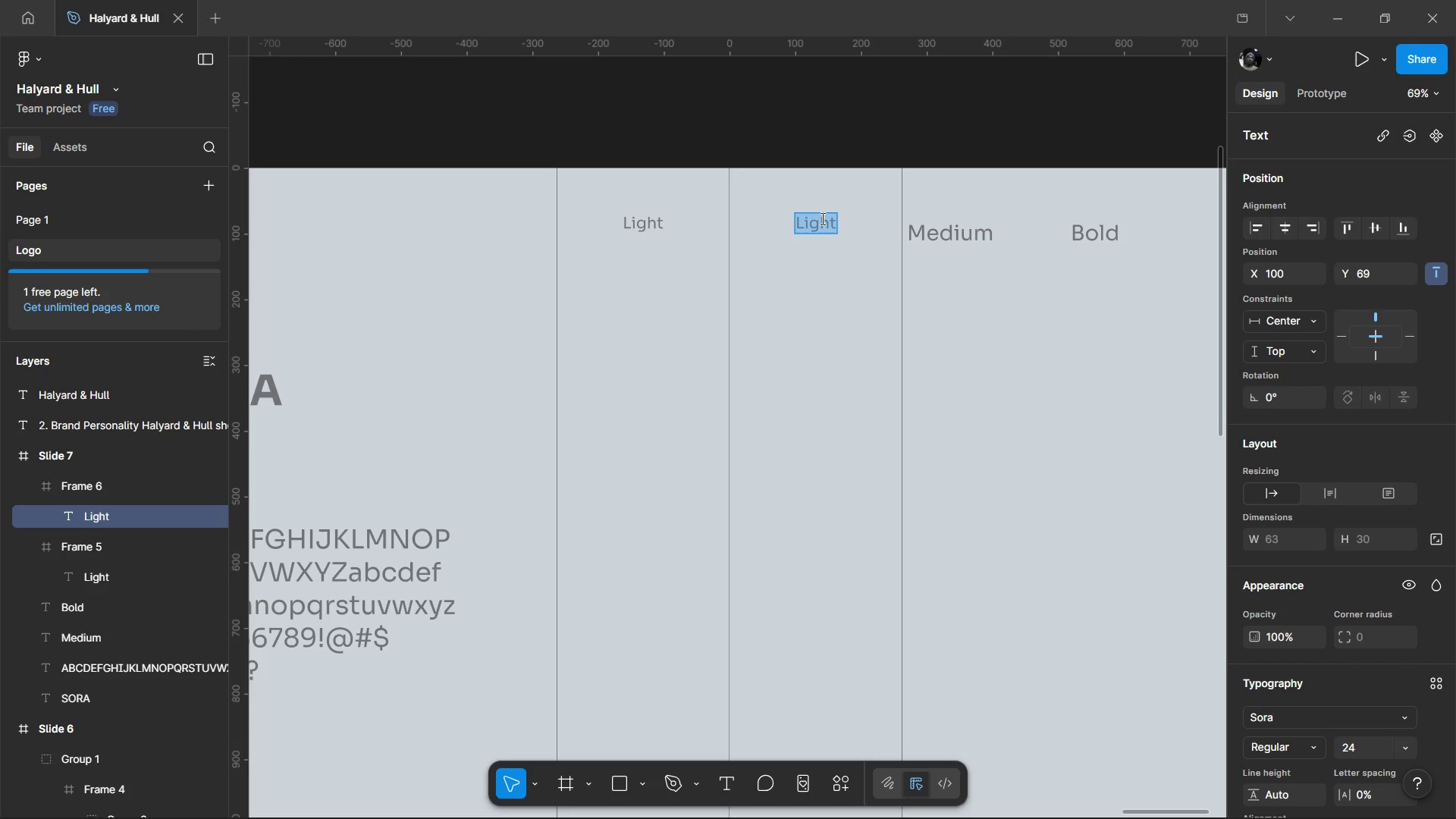 
key(Control+Shift+ShiftLeft)
 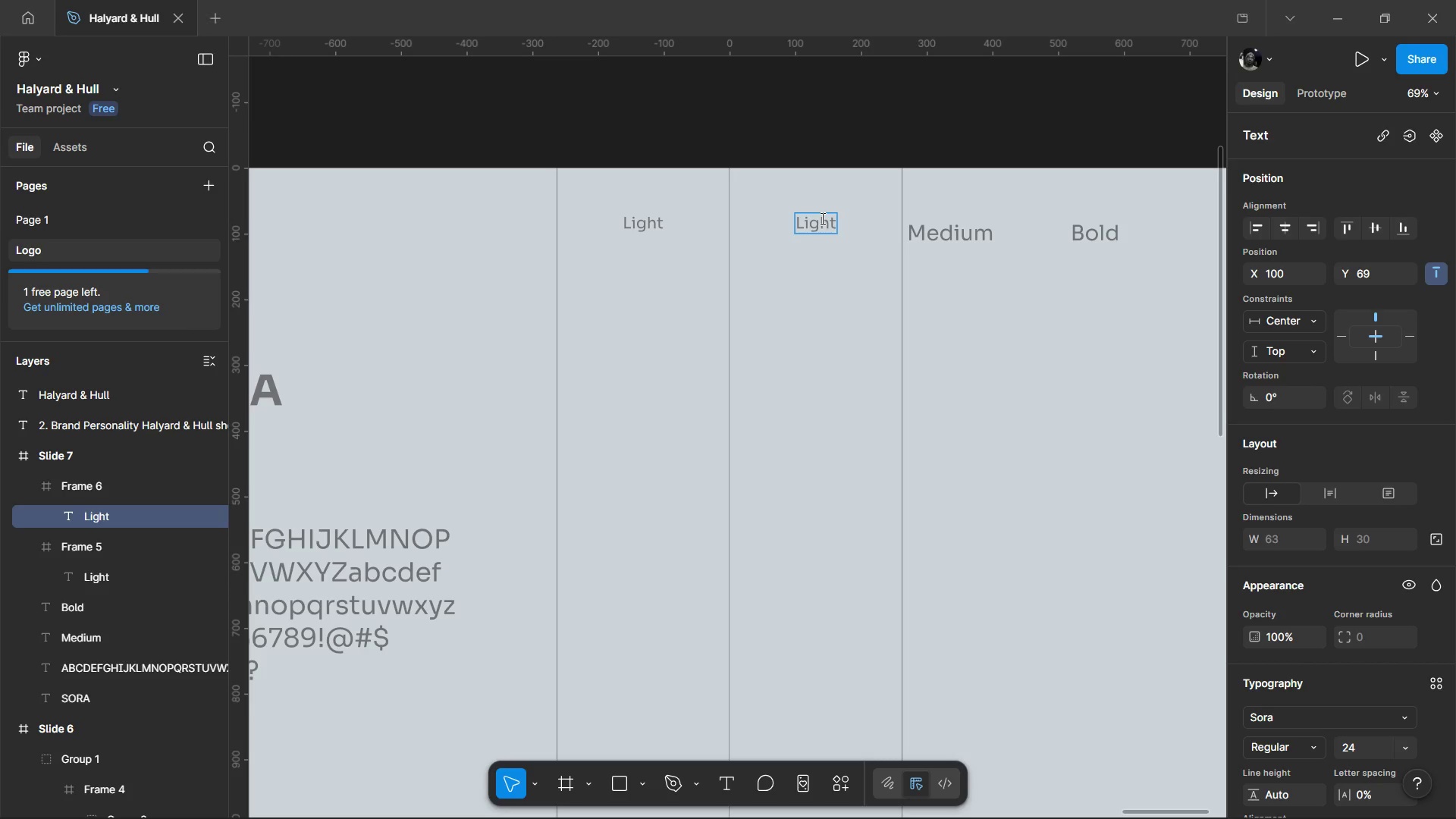 
double_click([821, 218])
 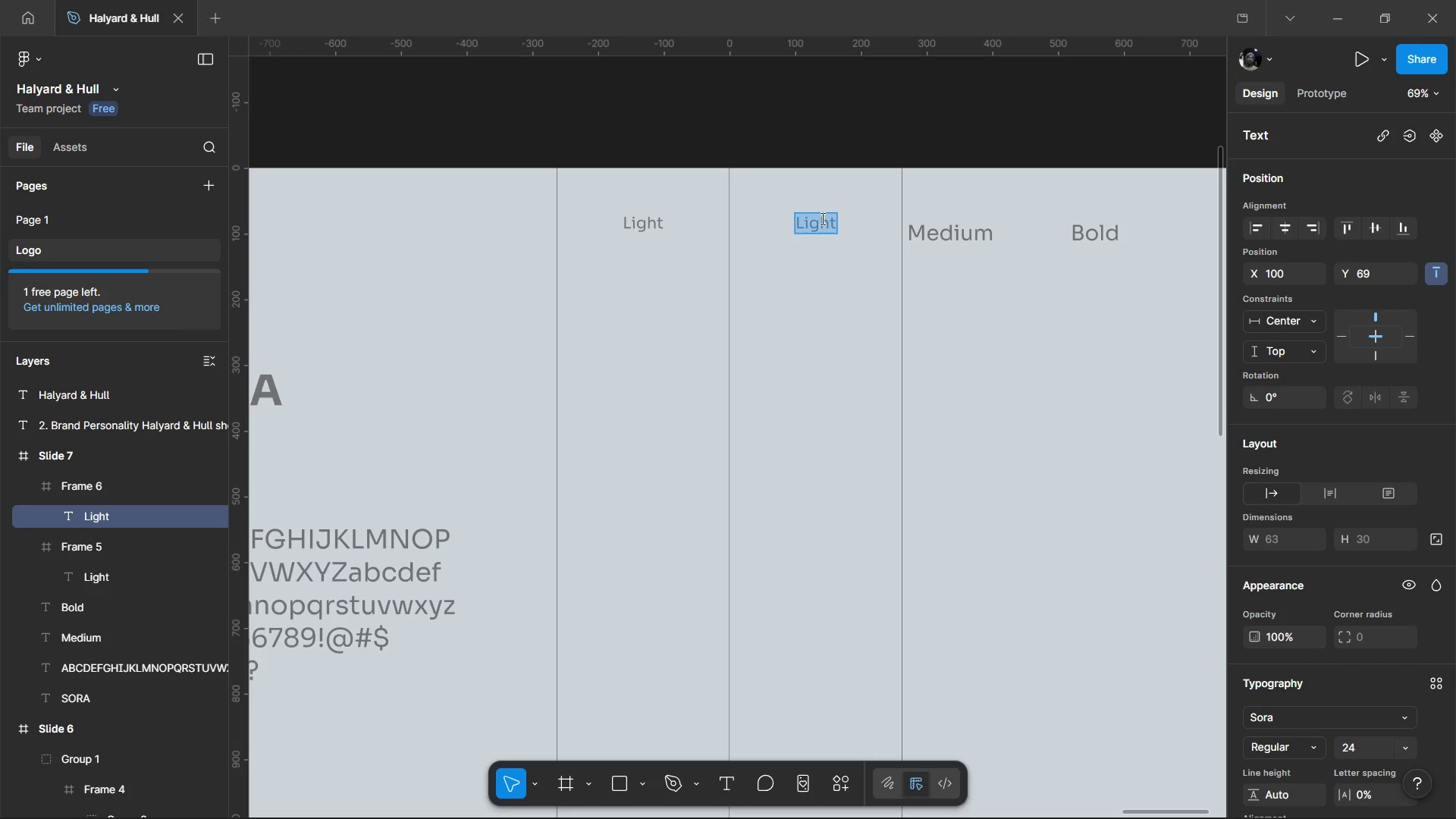 
key(Control+Shift+V)
 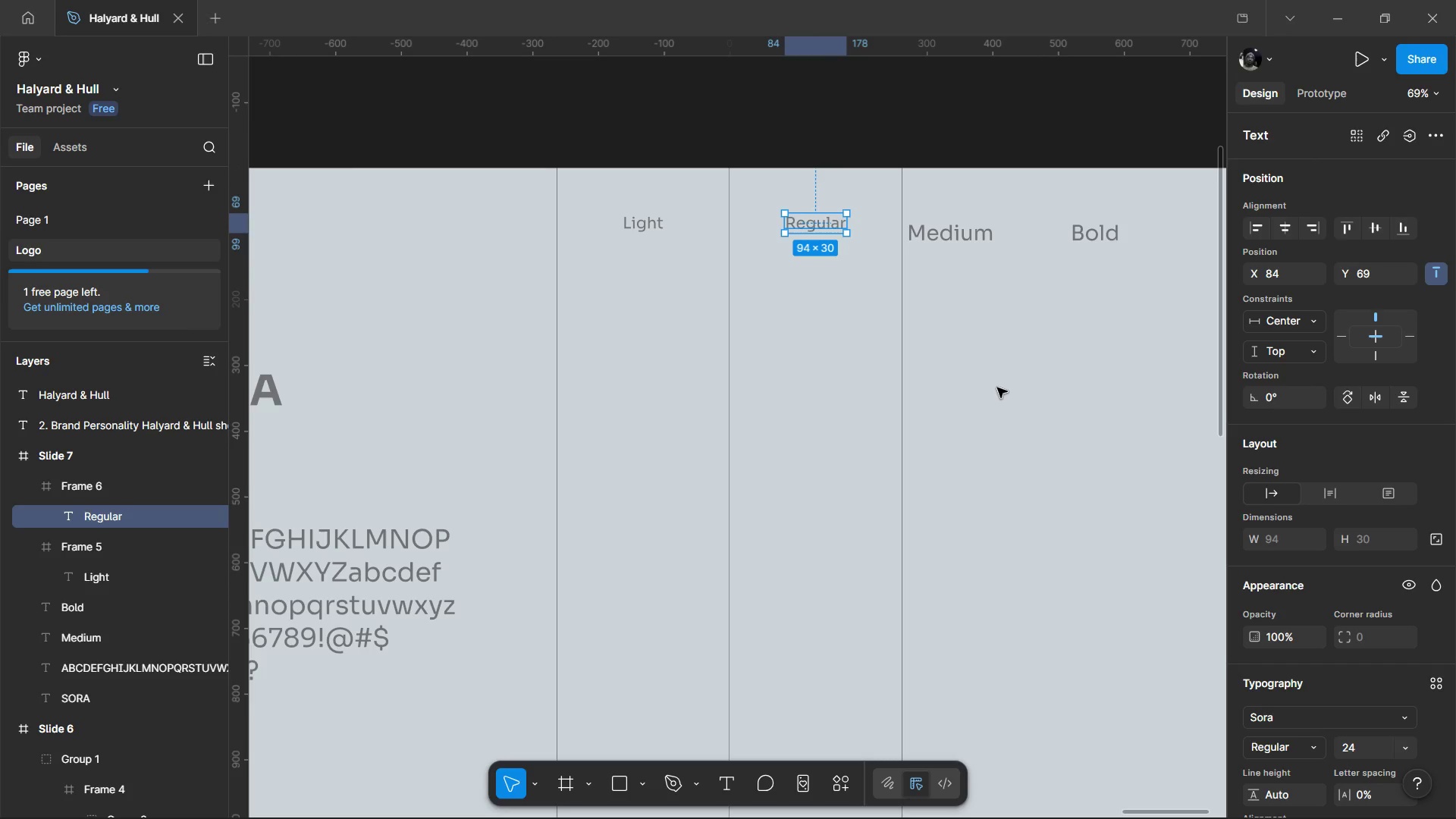 
double_click([997, 388])
 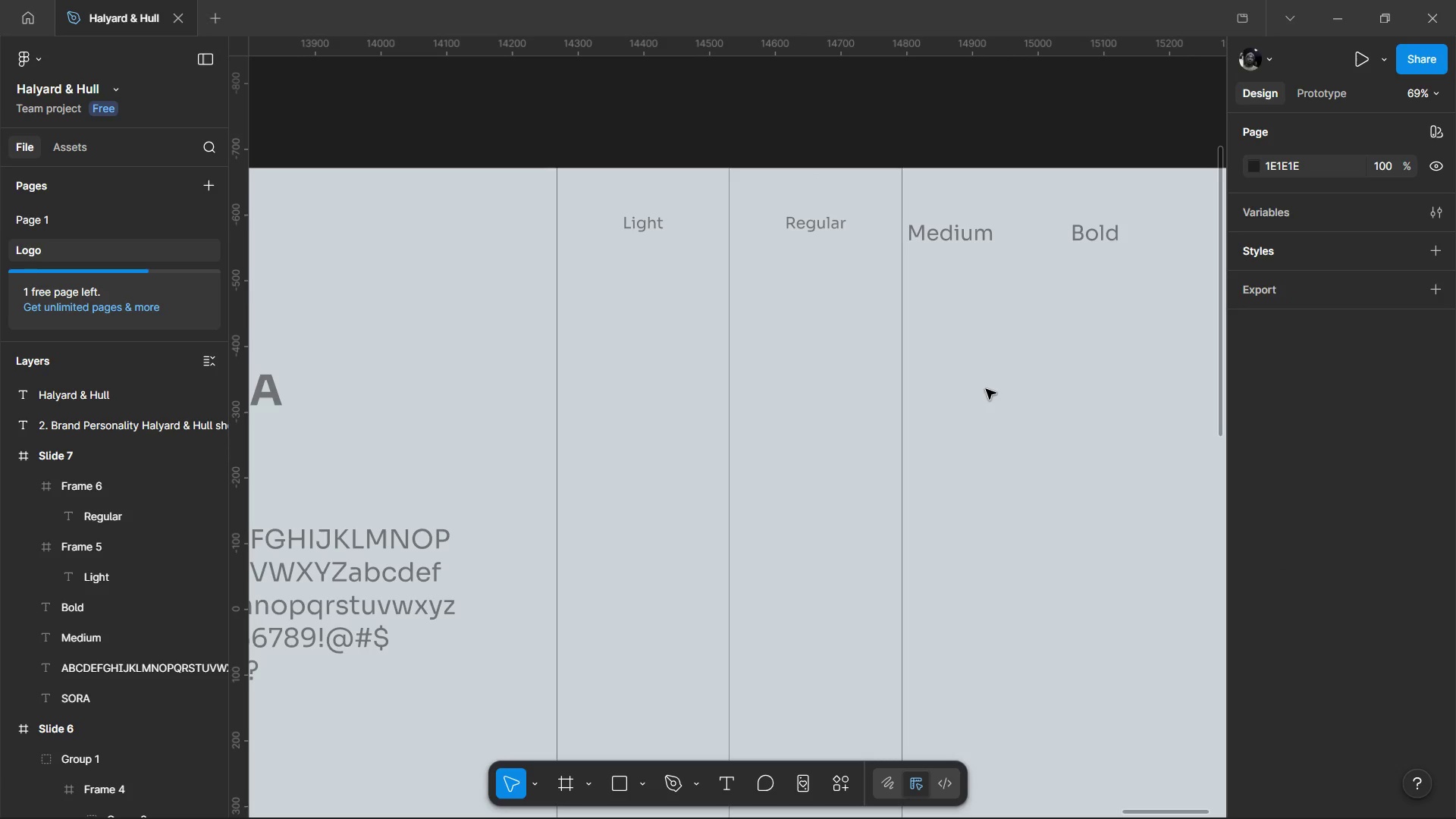 
hold_key(key=ControlLeft, duration=0.52)
scroll: coordinate [979, 389], scroll_direction: down, amount: 2.0
 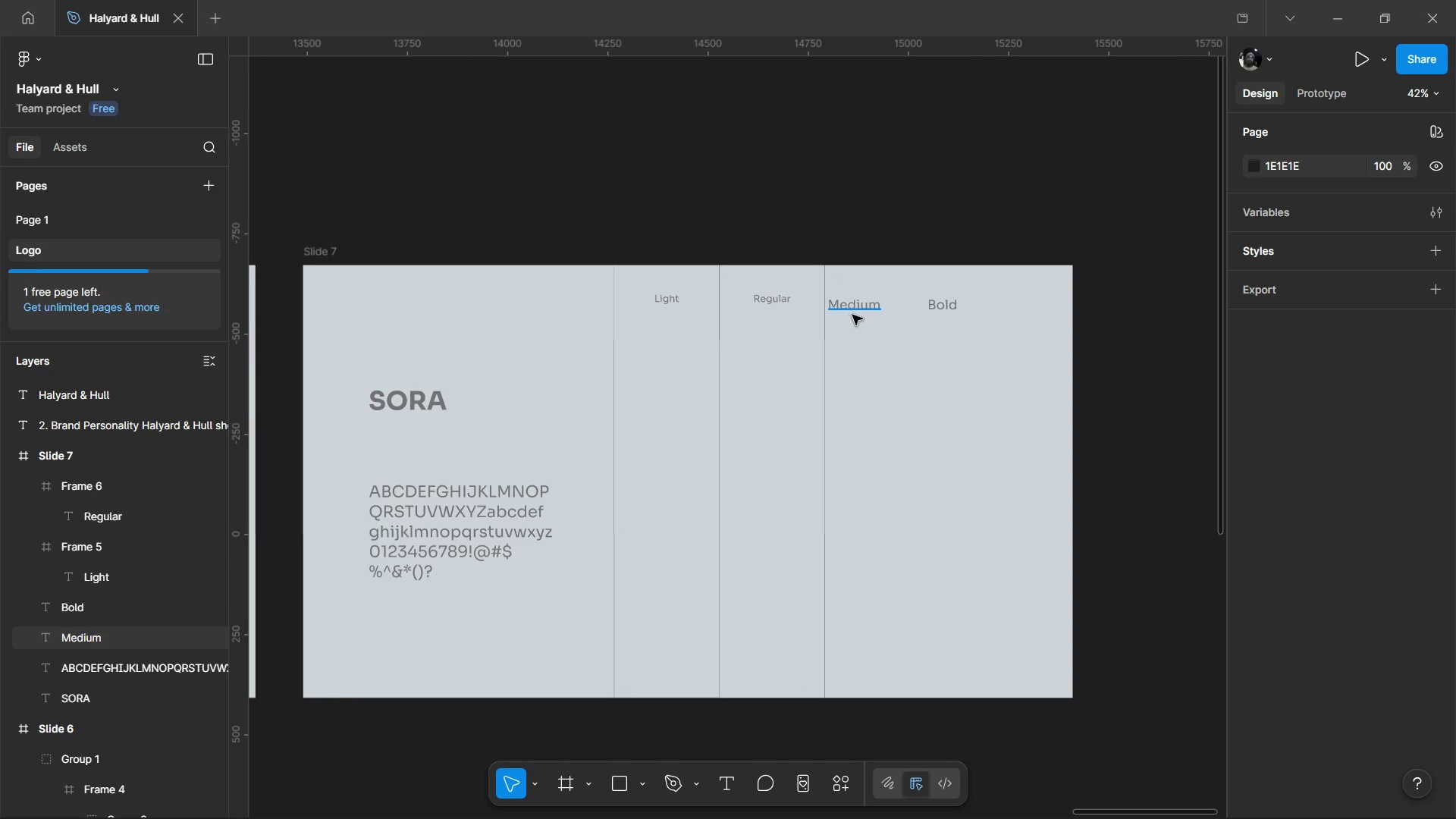 
left_click_drag(start_coordinate=[995, 234], to_coordinate=[846, 315])
 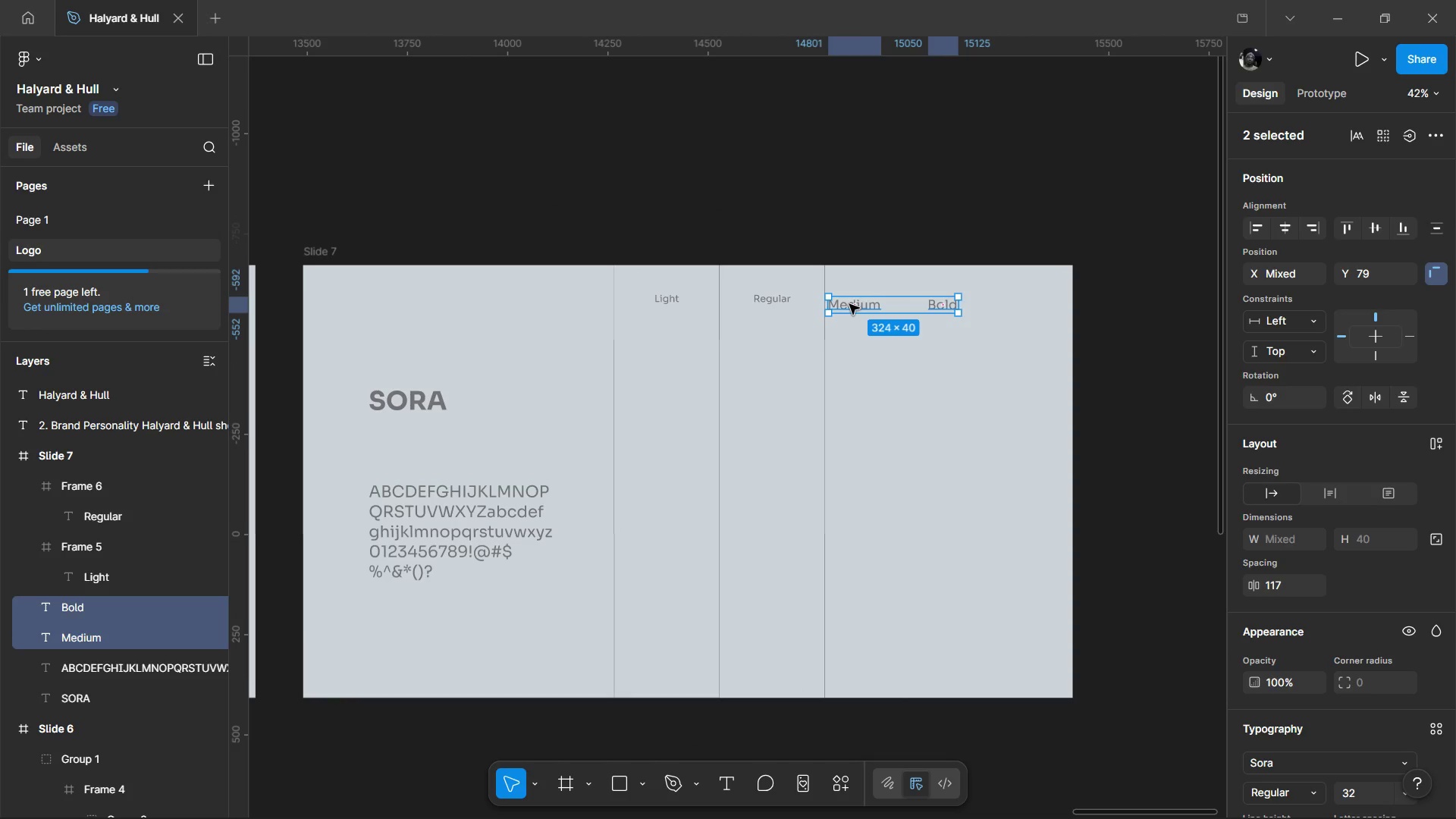 
left_click_drag(start_coordinate=[849, 304], to_coordinate=[827, 195])
 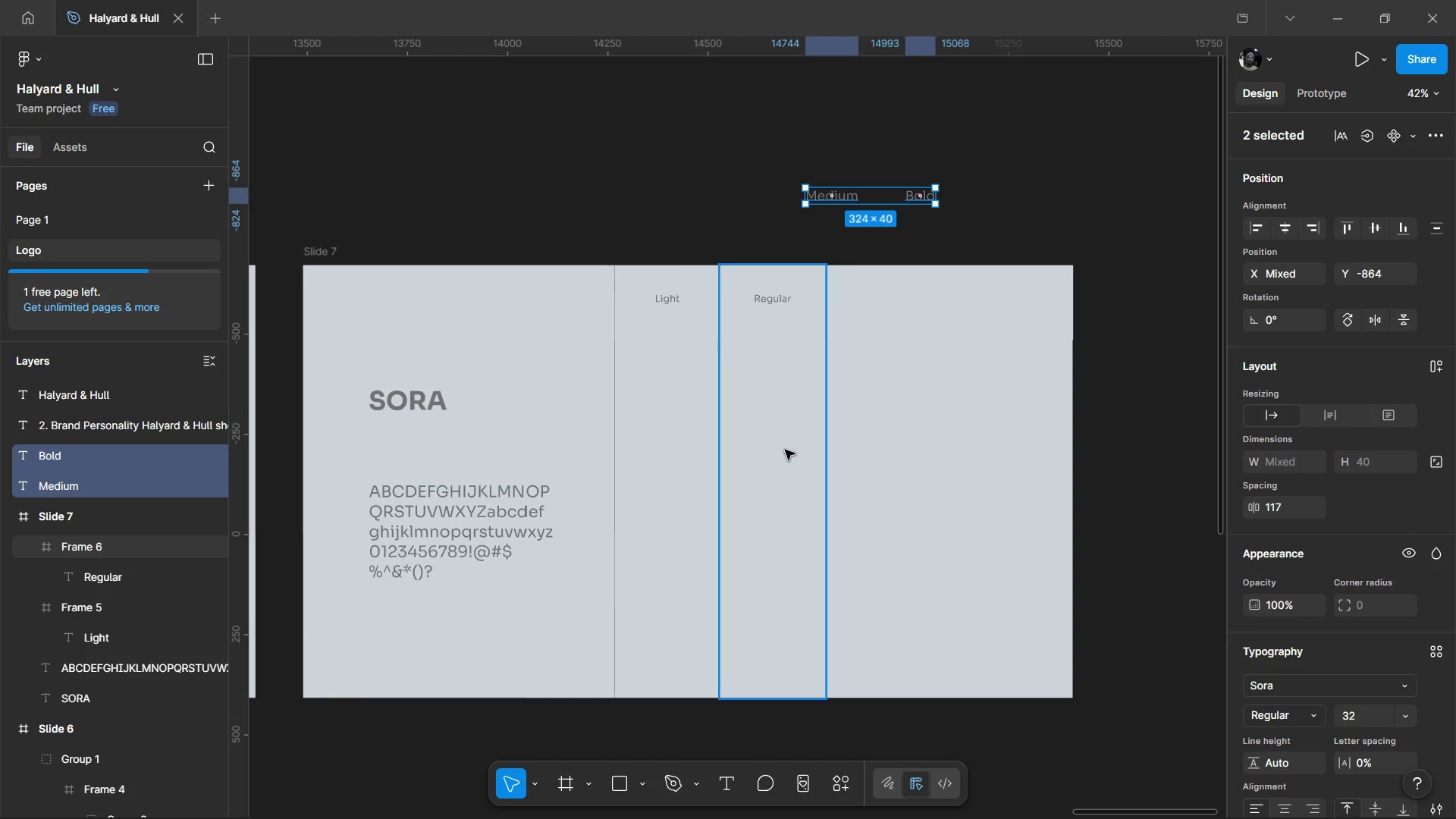 
left_click([785, 450])
 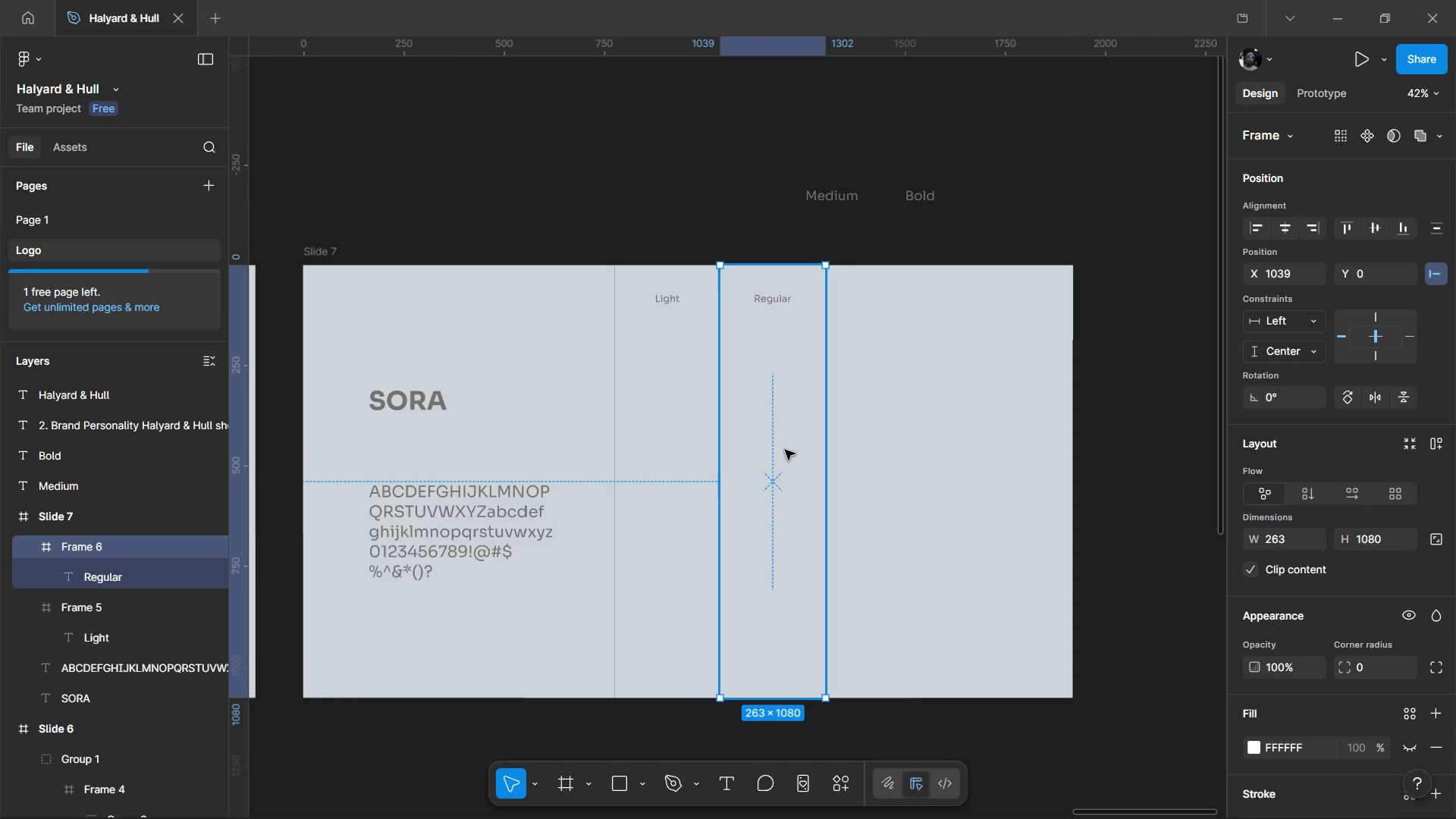 
hold_key(key=AltLeft, duration=1.53)
left_click_drag(start_coordinate=[785, 450], to_coordinate=[889, 447])
 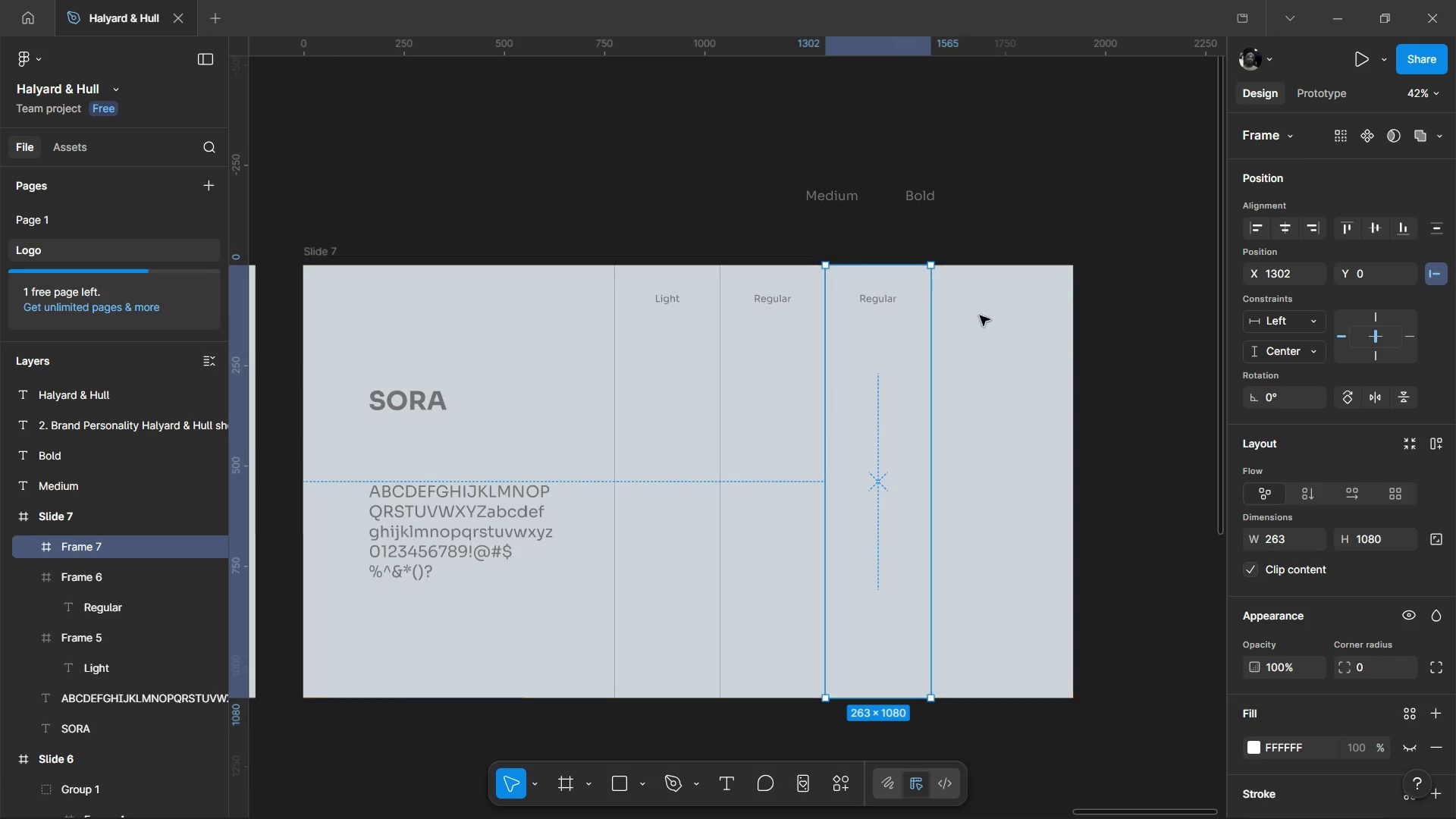 
hold_key(key=AltLeft, duration=1.5)
 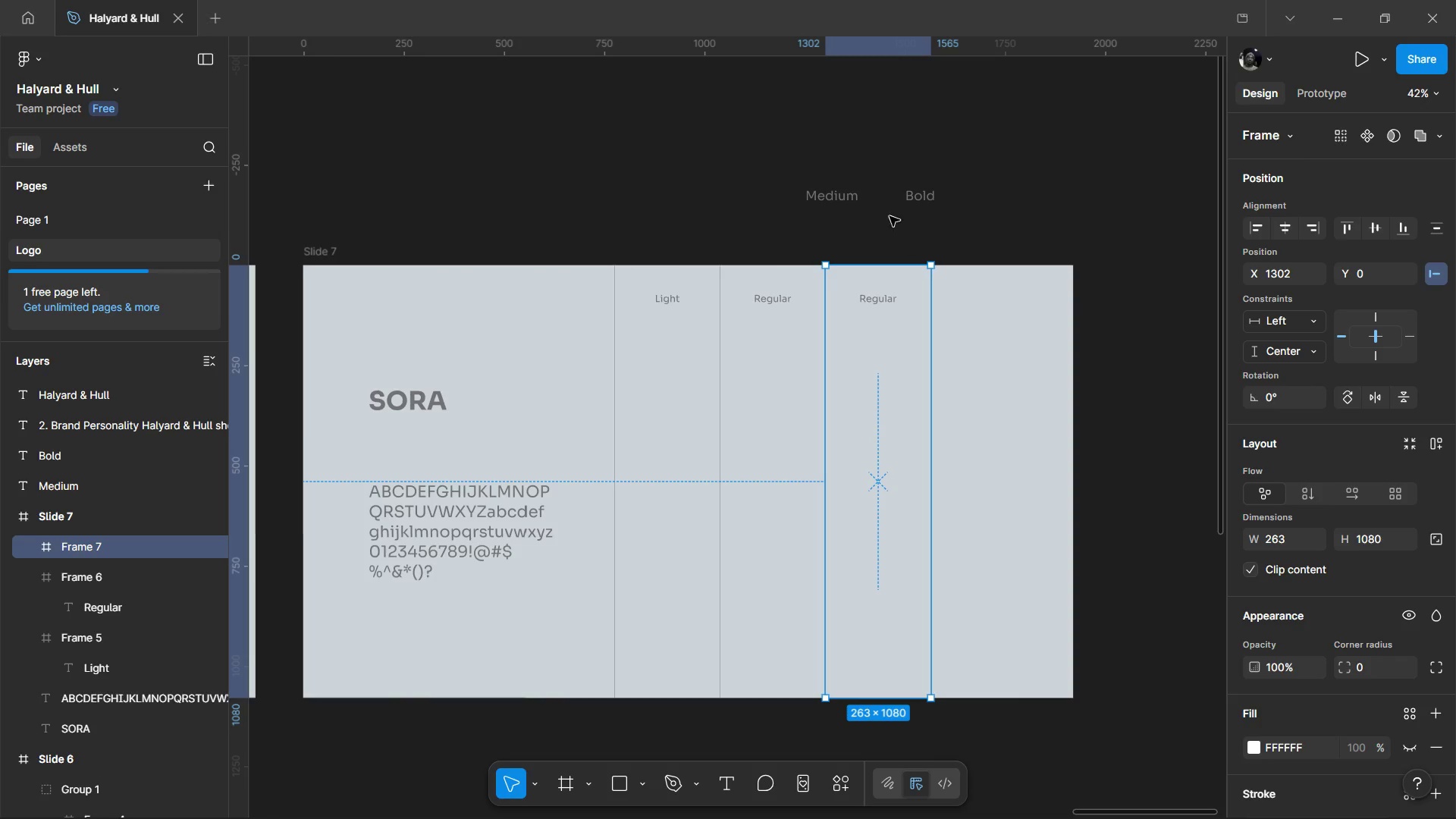 
left_click([839, 194])
 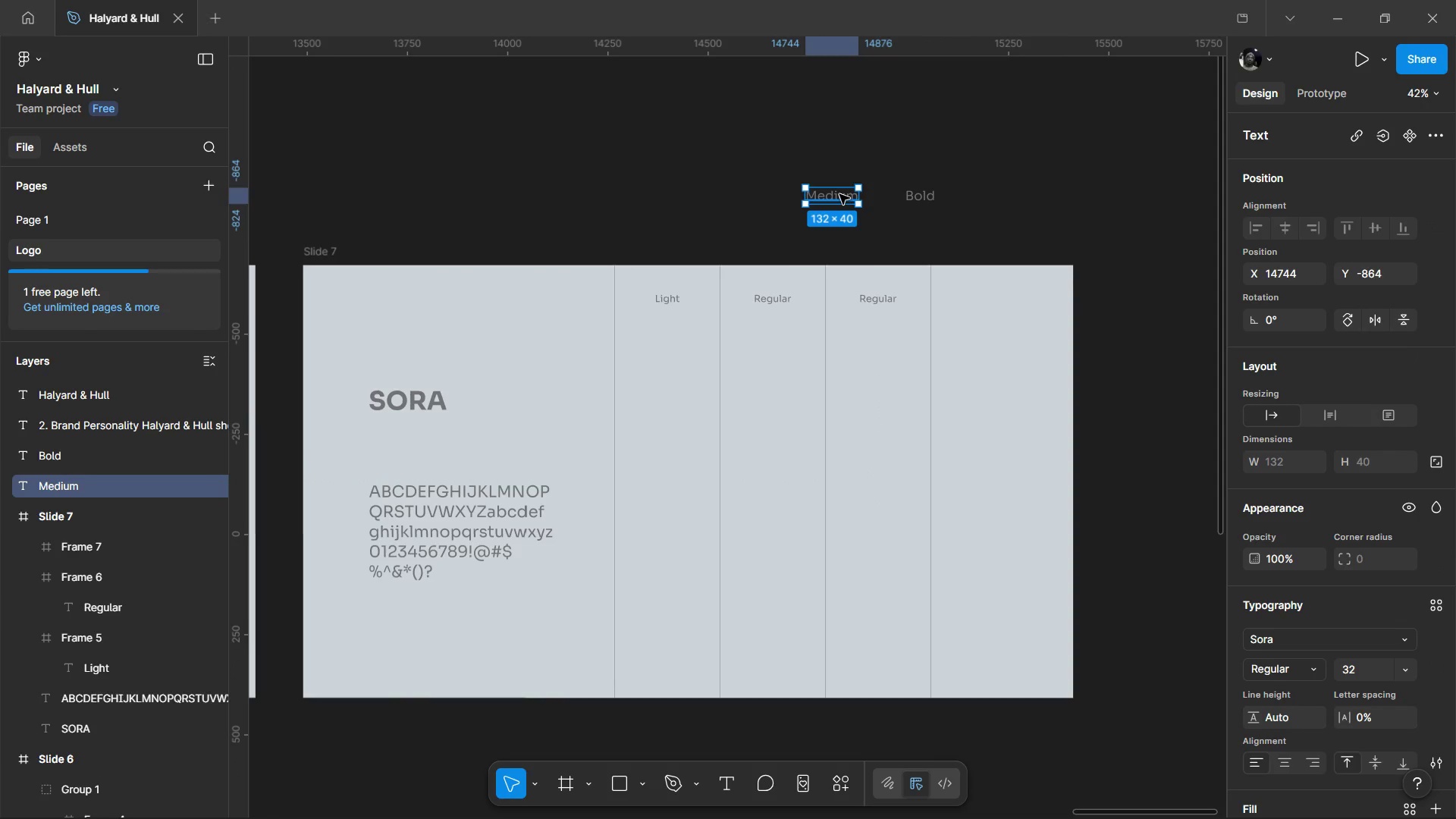 
double_click([839, 194])
 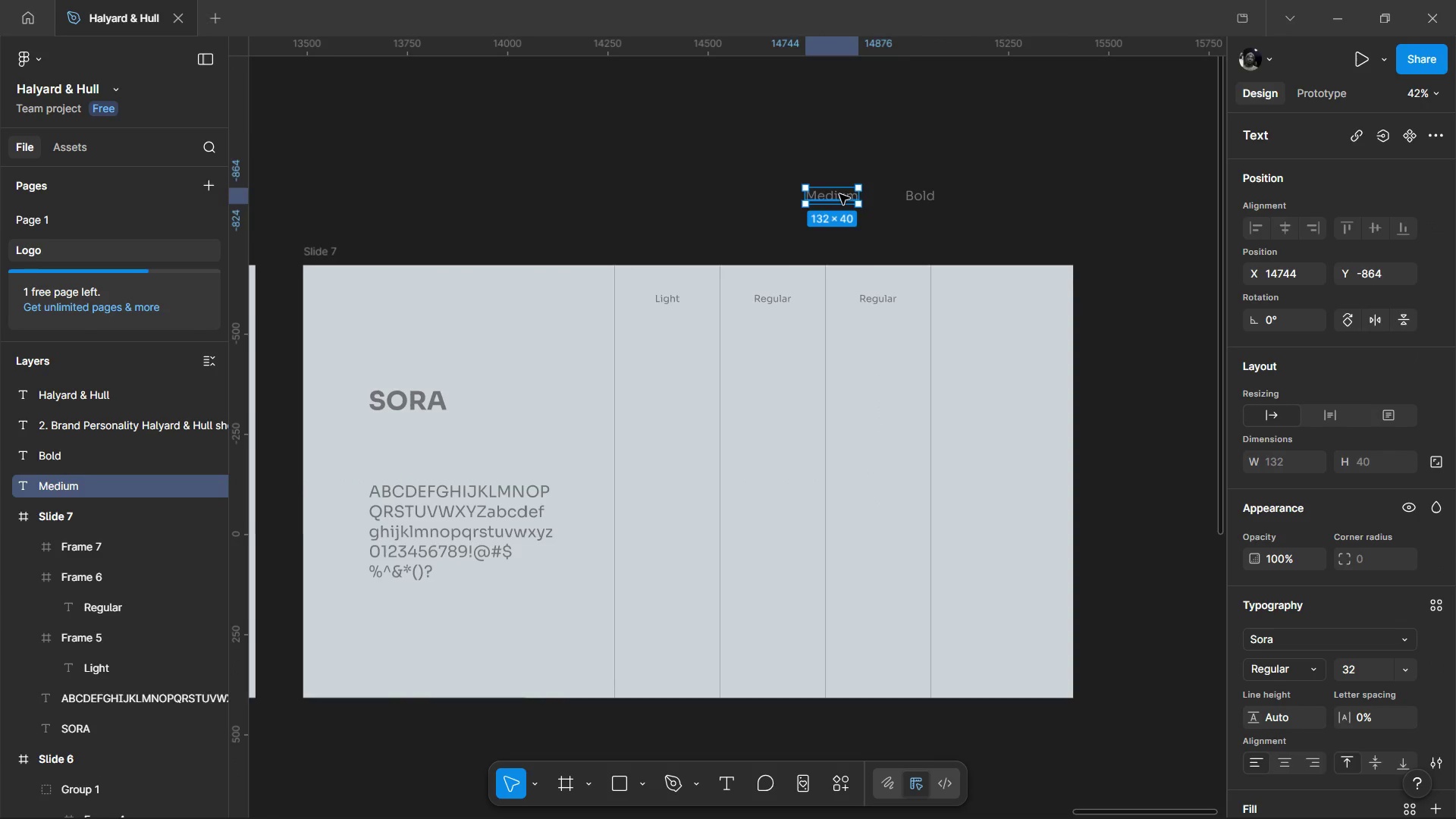 
triple_click([839, 194])
 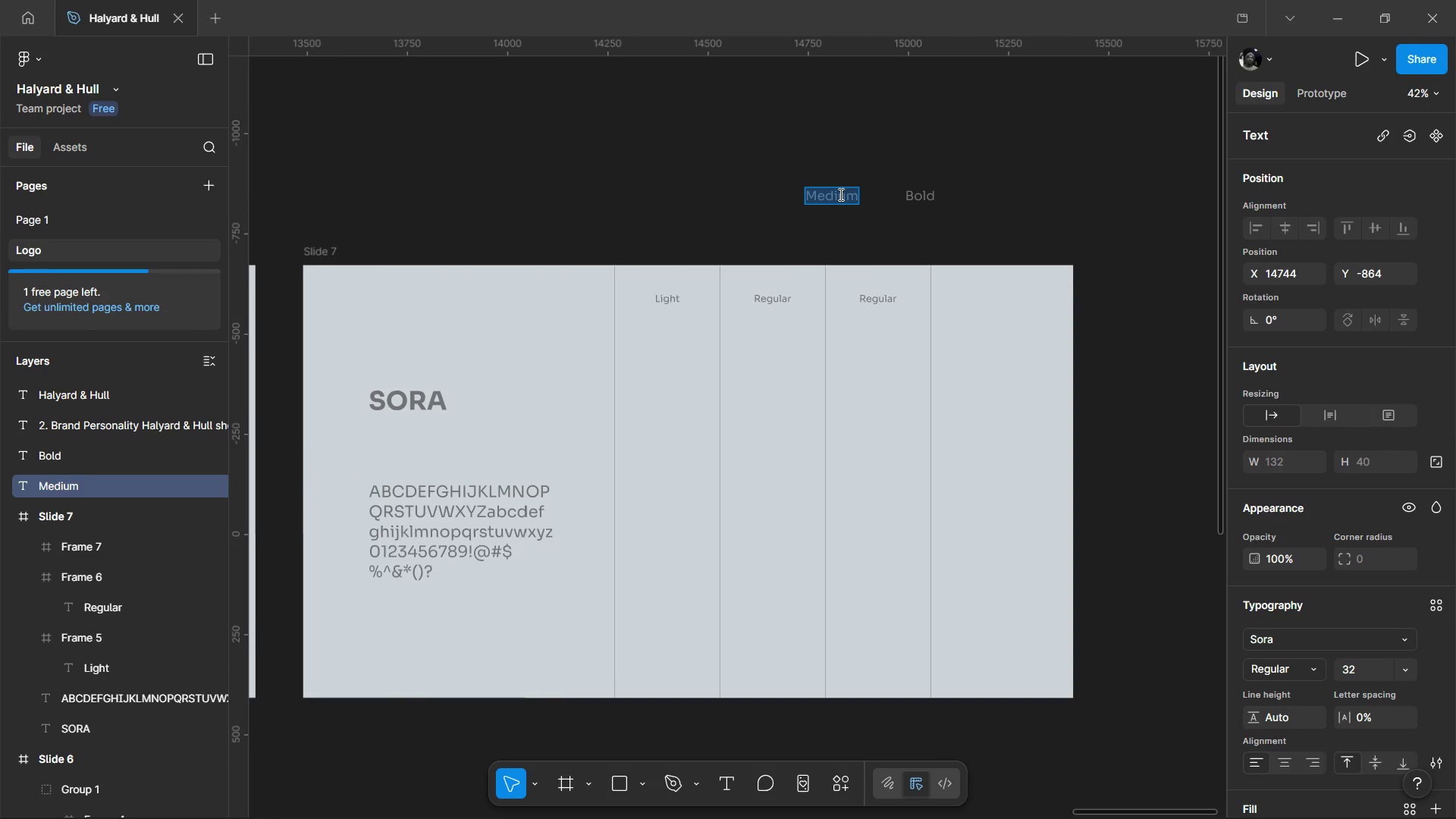 
hold_key(key=ControlLeft, duration=0.38)
 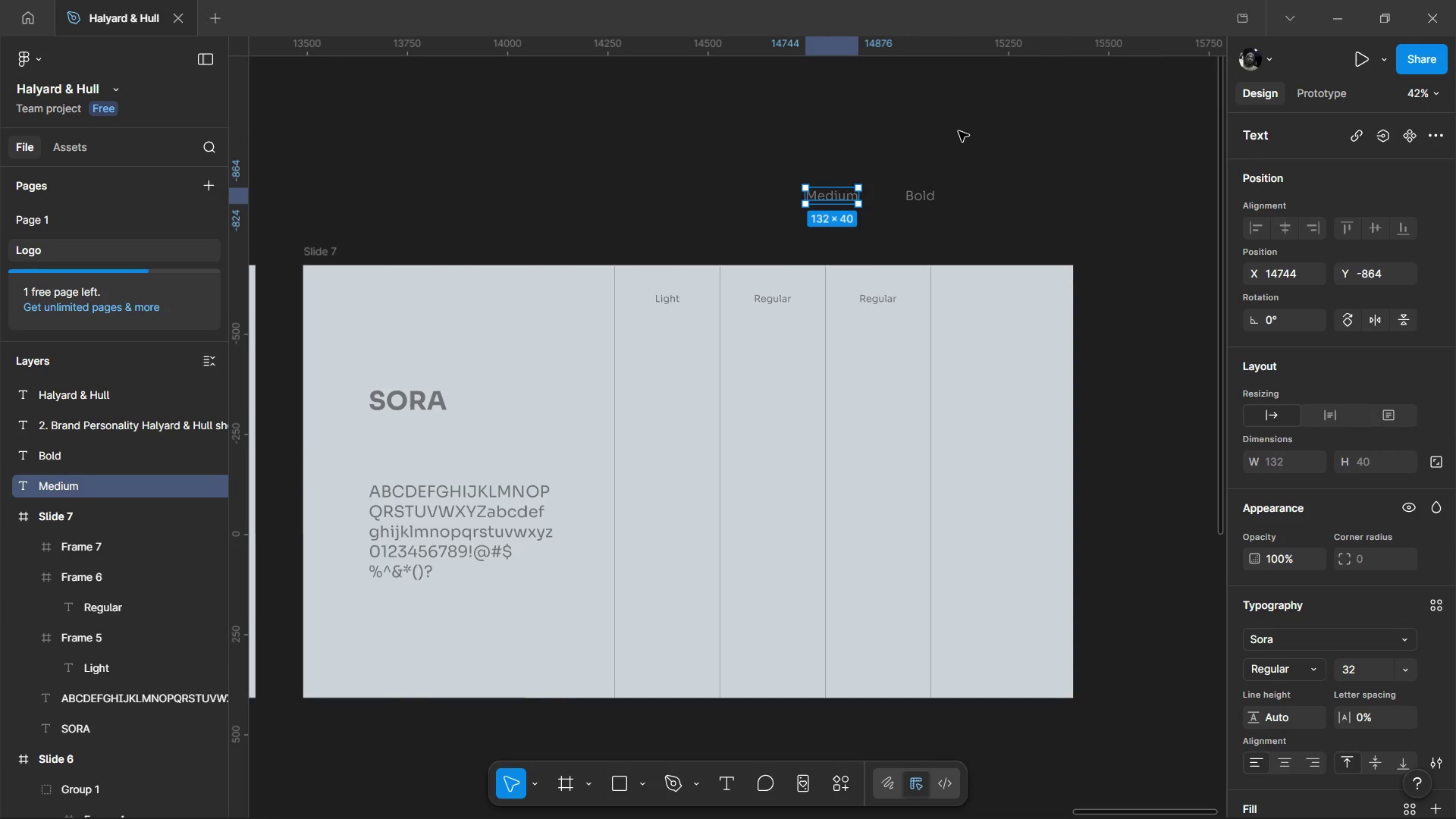 
key(Control+X)
 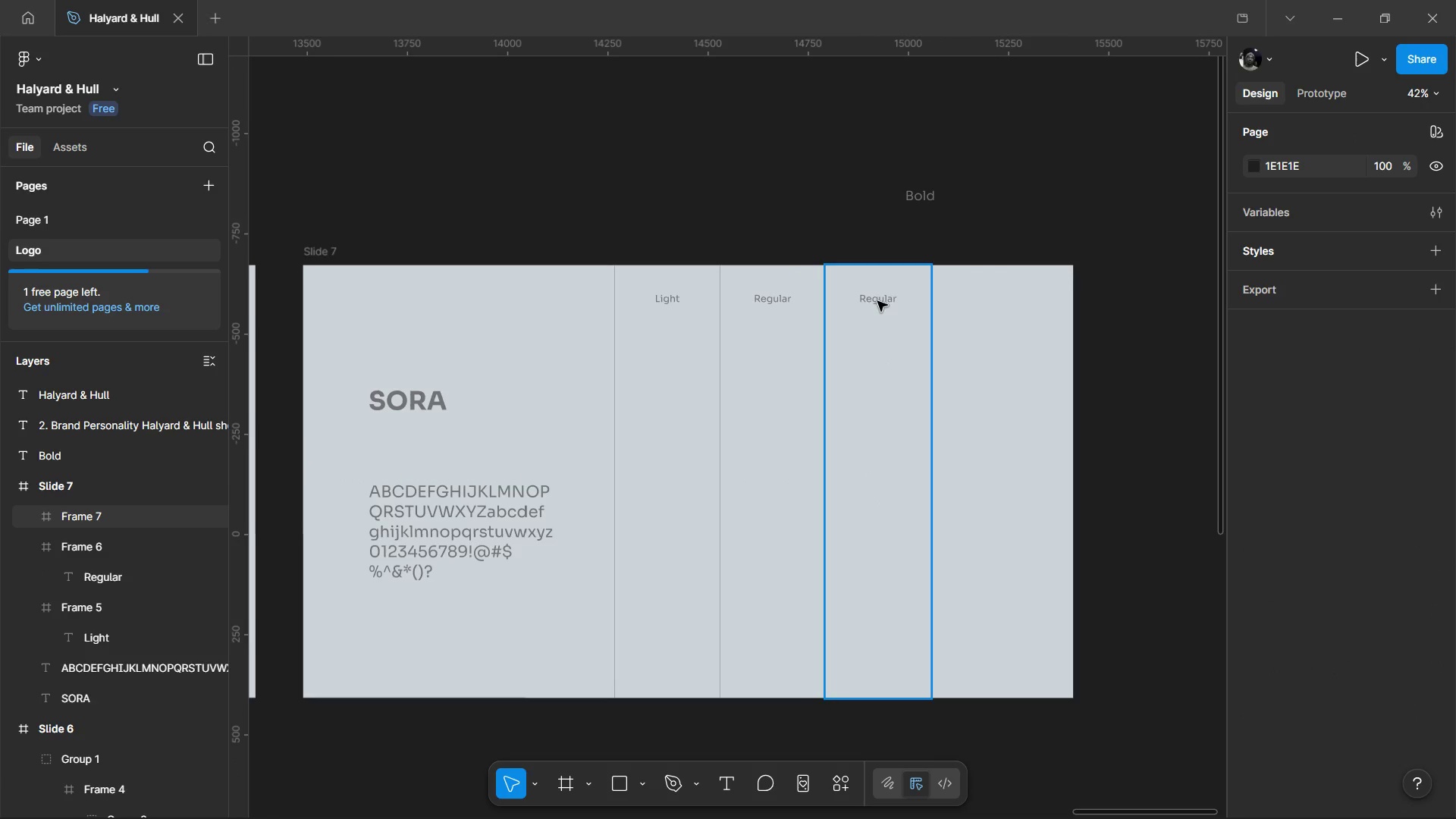 
double_click([877, 301])
 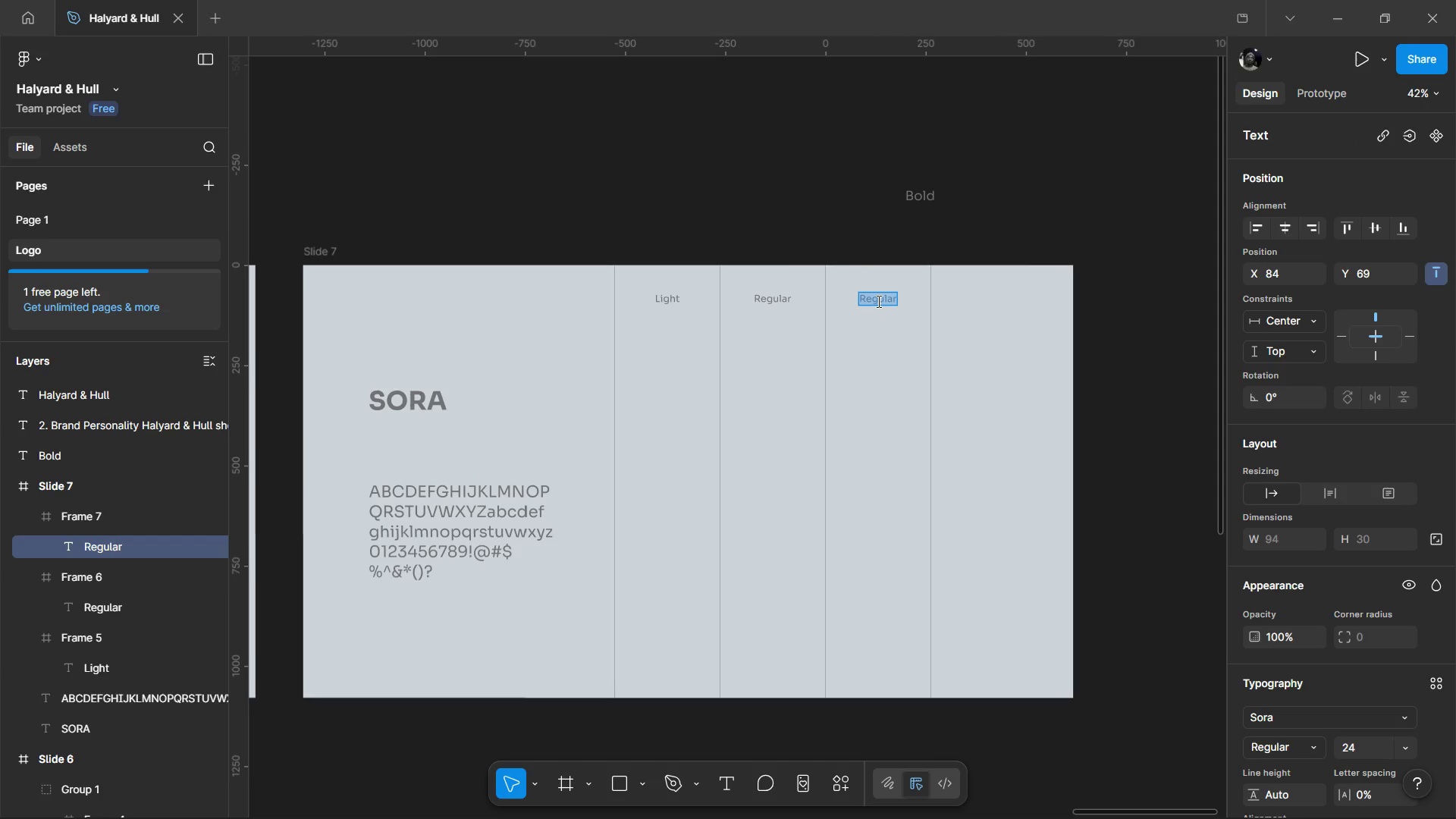 
key(Control+Shift+V)
 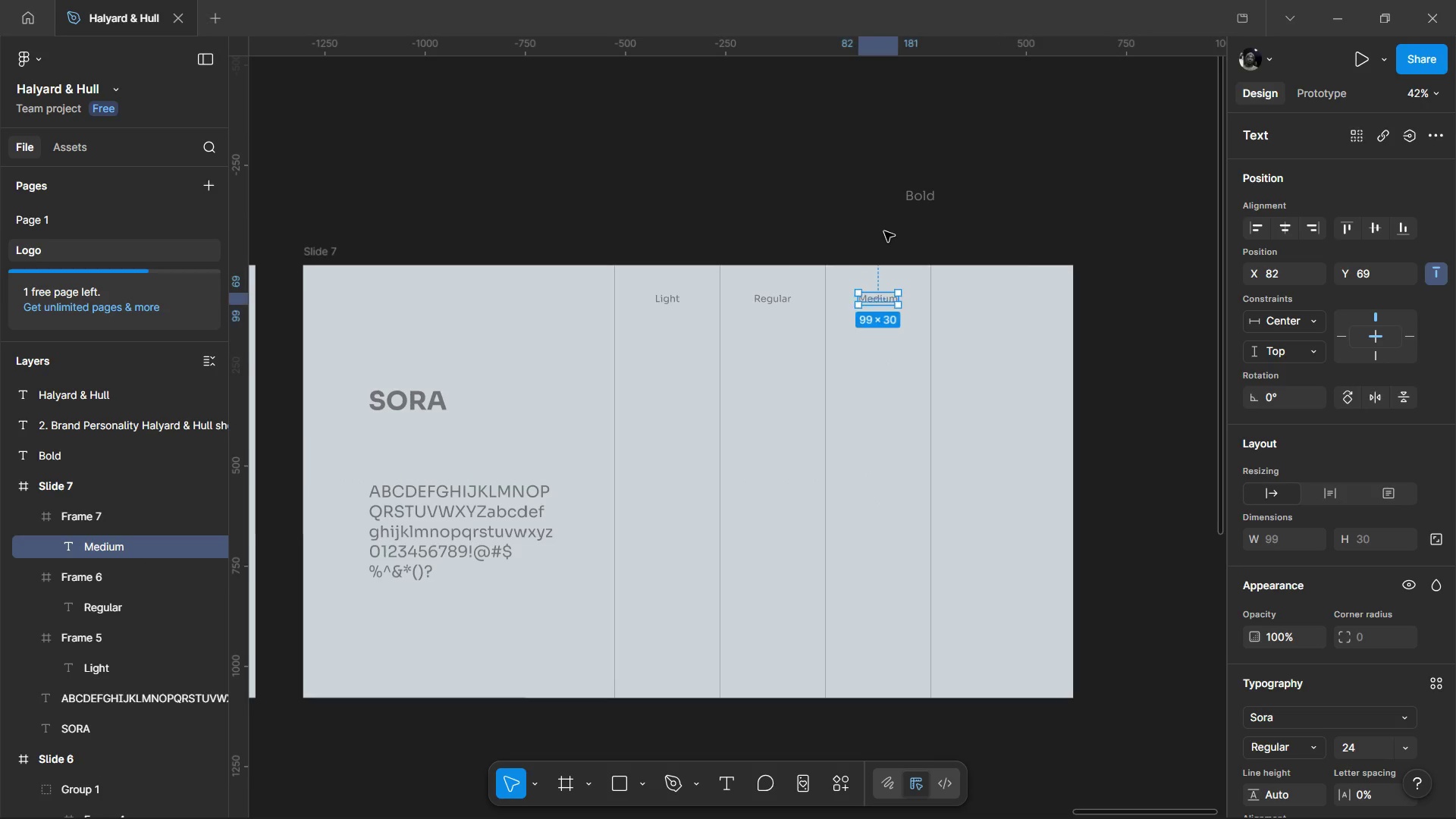 
double_click([884, 231])
 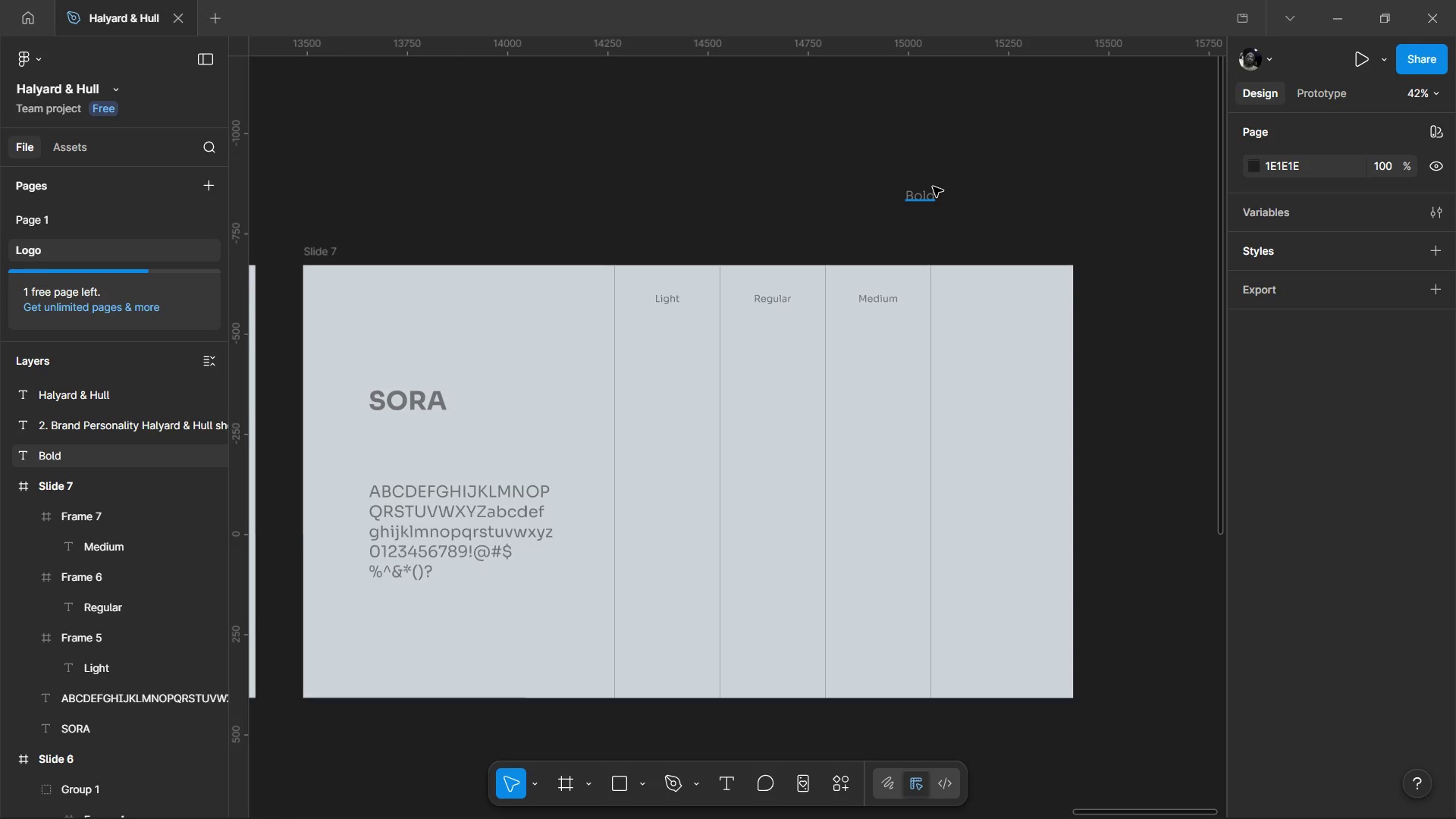 
left_click_drag(start_coordinate=[929, 192], to_coordinate=[1003, 292])
 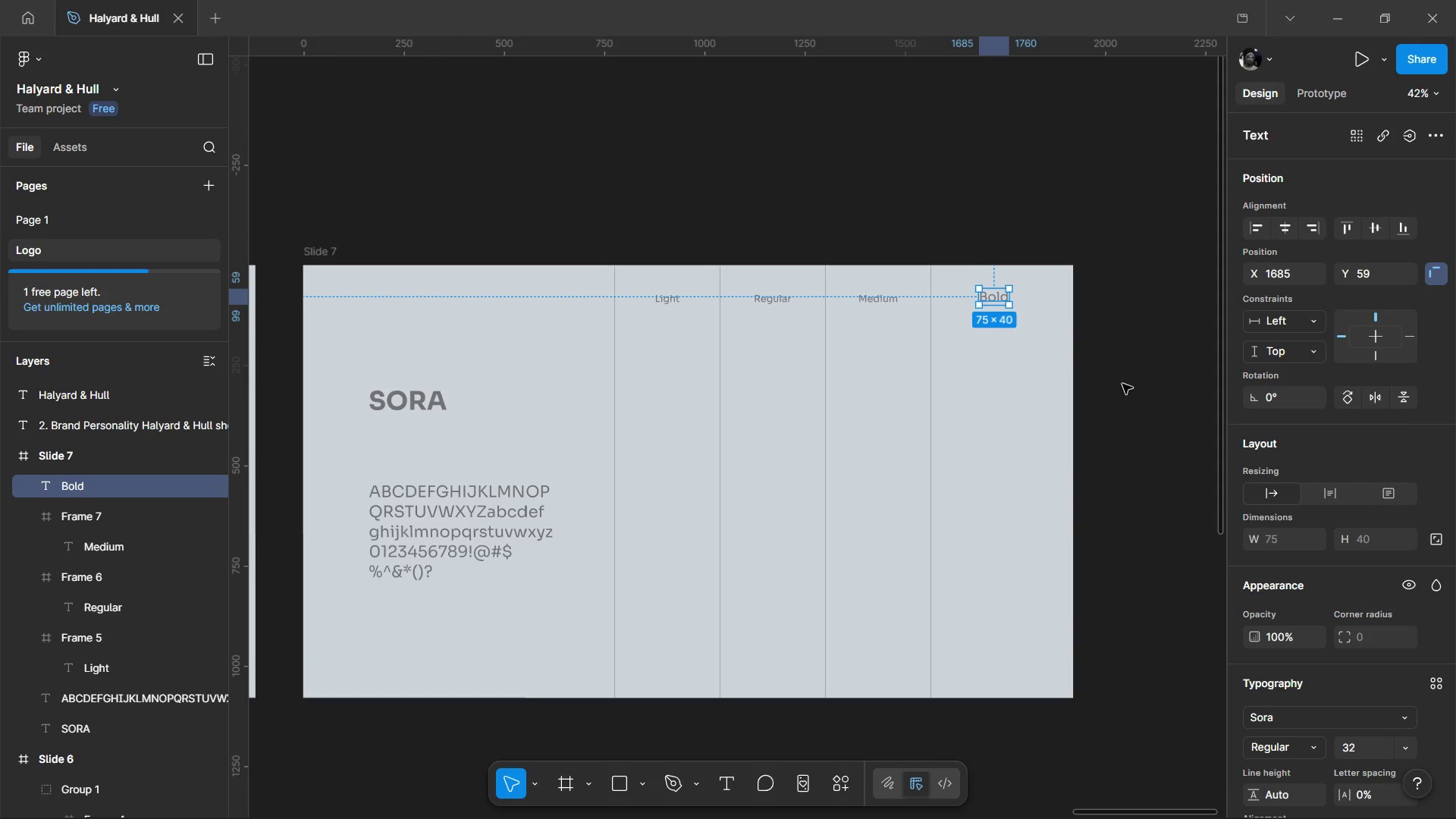 
hold_key(key=ControlLeft, duration=1.05)
left_click([875, 297])
 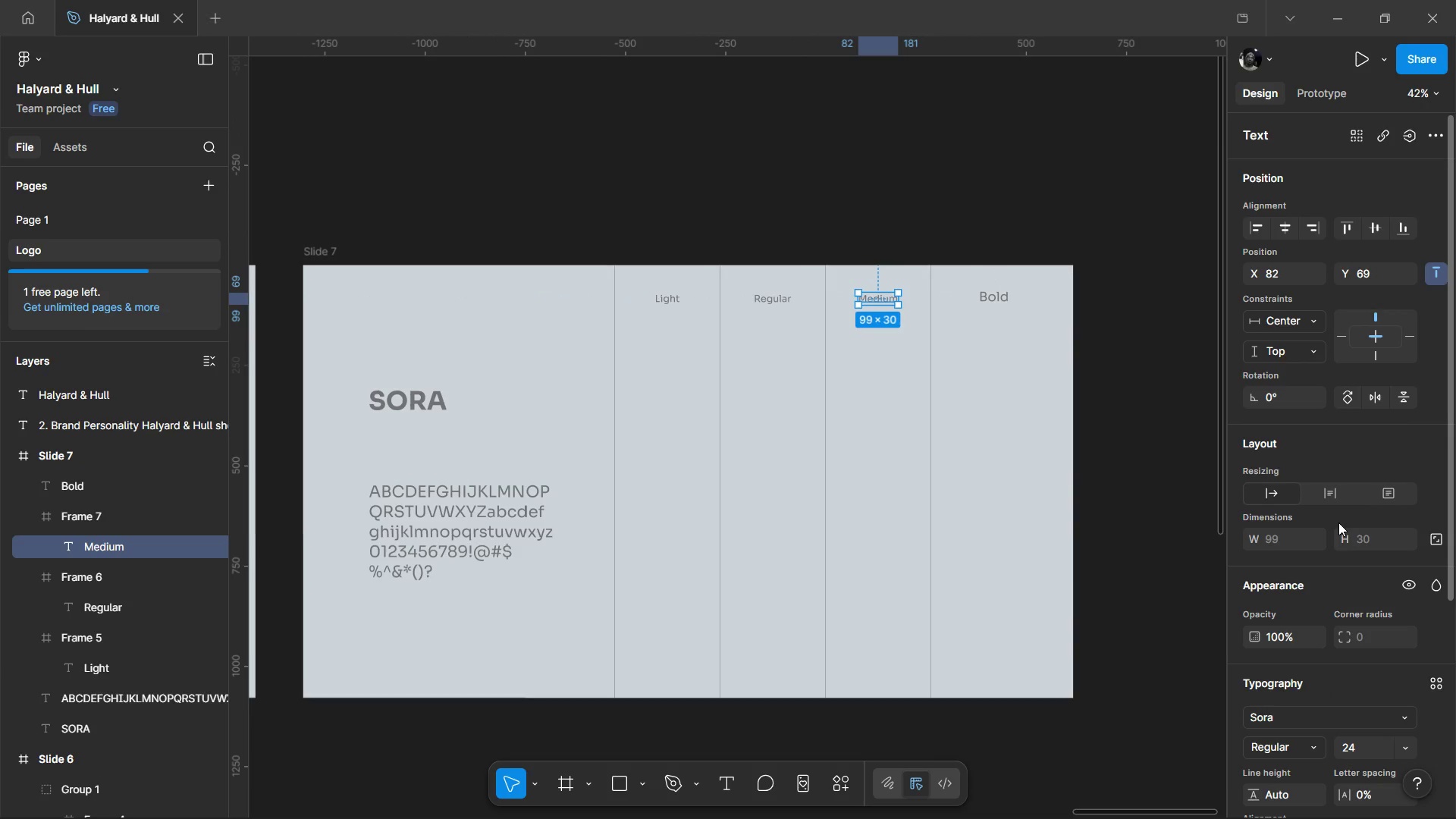 
scroll: coordinate [1338, 549], scroll_direction: down, amount: 1.0
 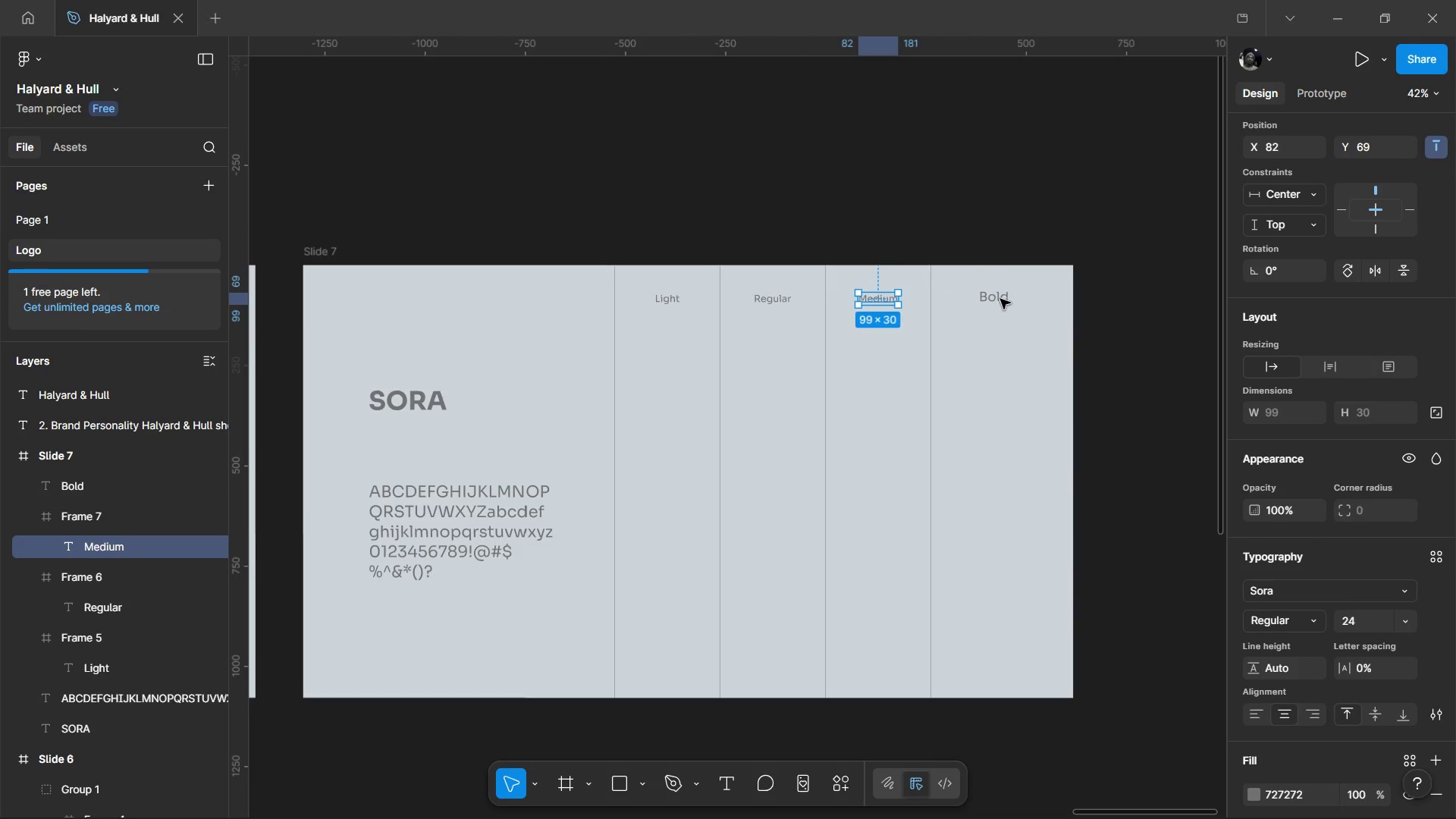 
hold_key(key=ControlLeft, duration=0.84)
left_click([1001, 293])
 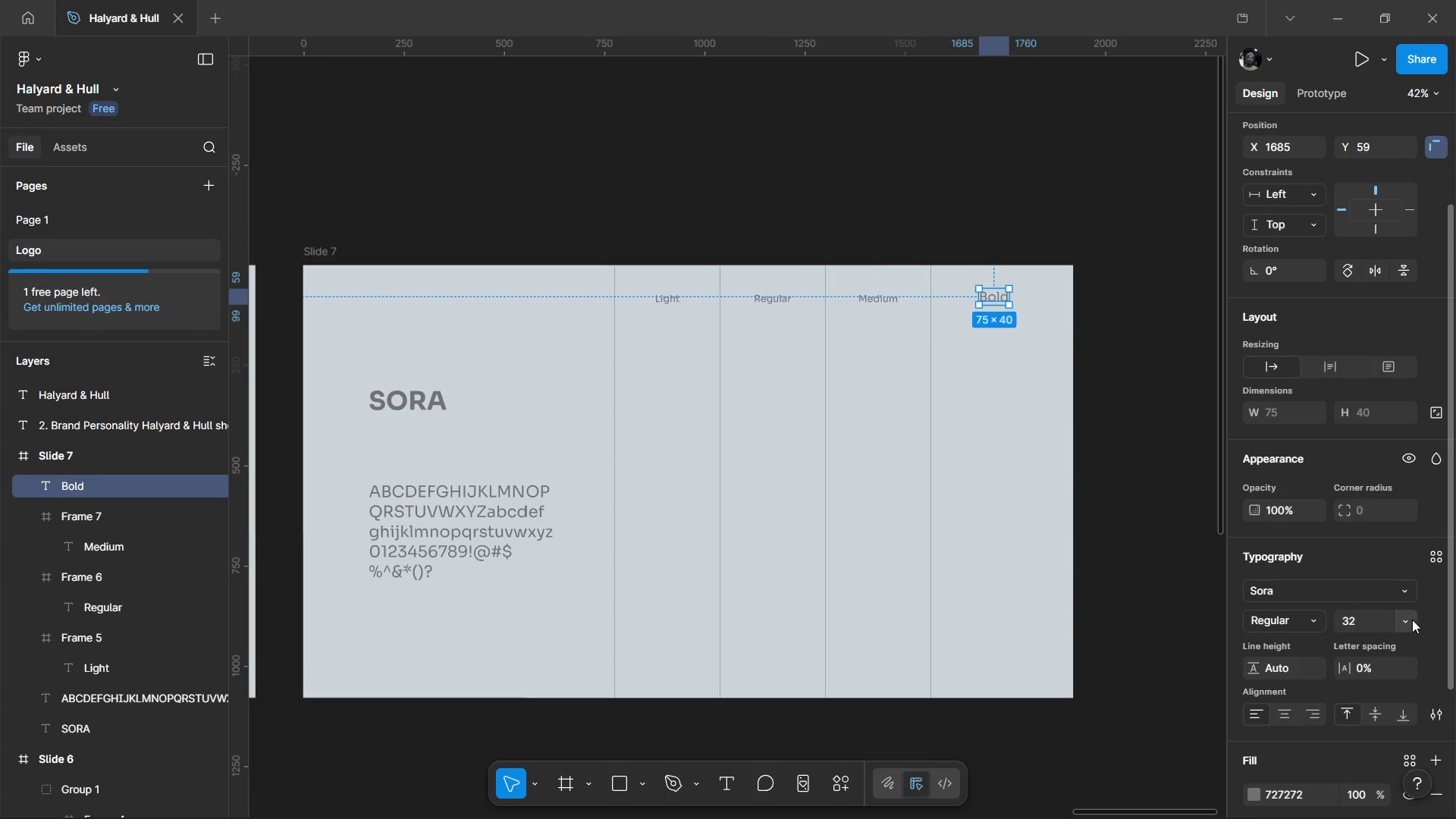 
left_click([1409, 620])
 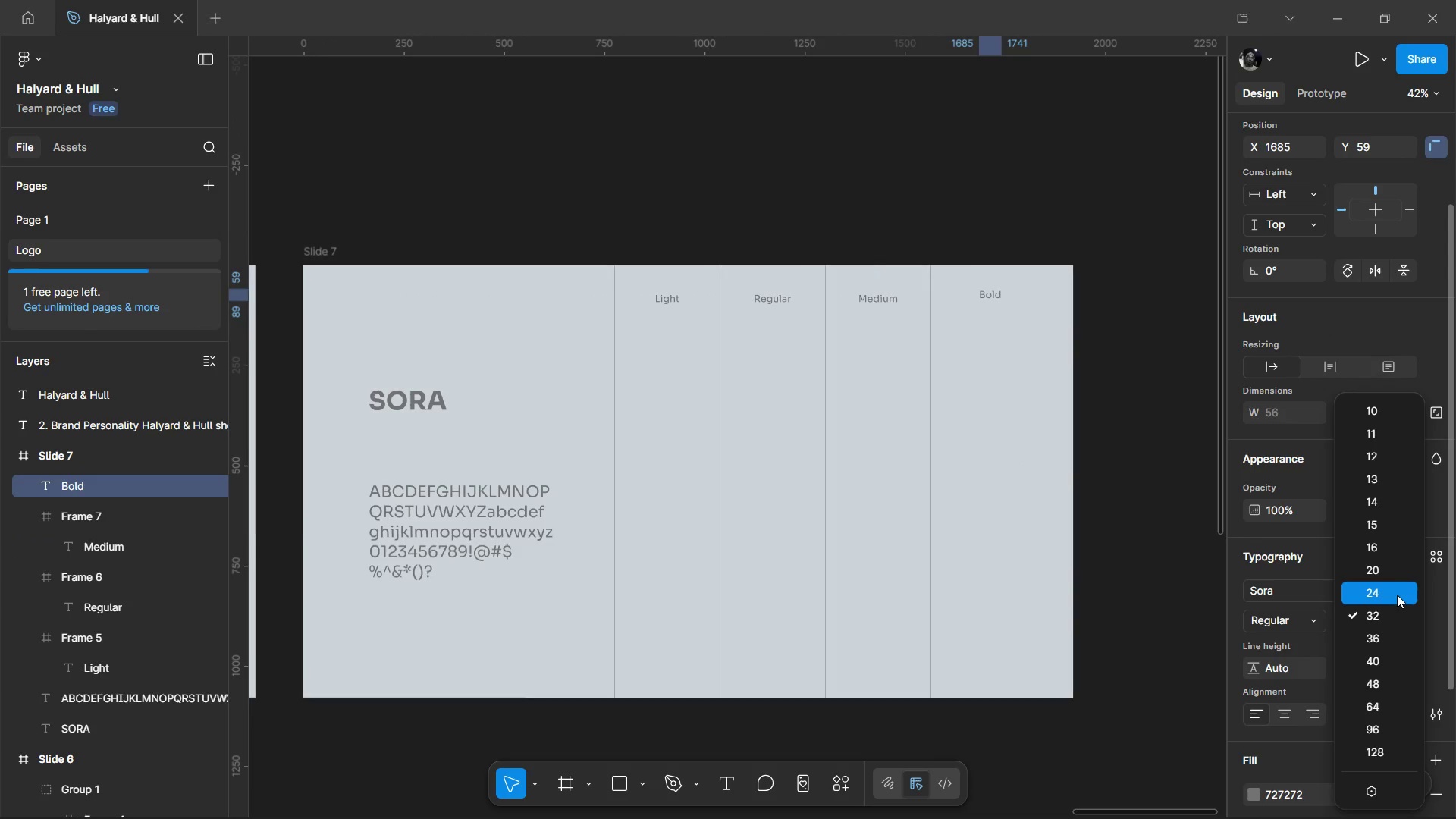 
left_click([1397, 595])
 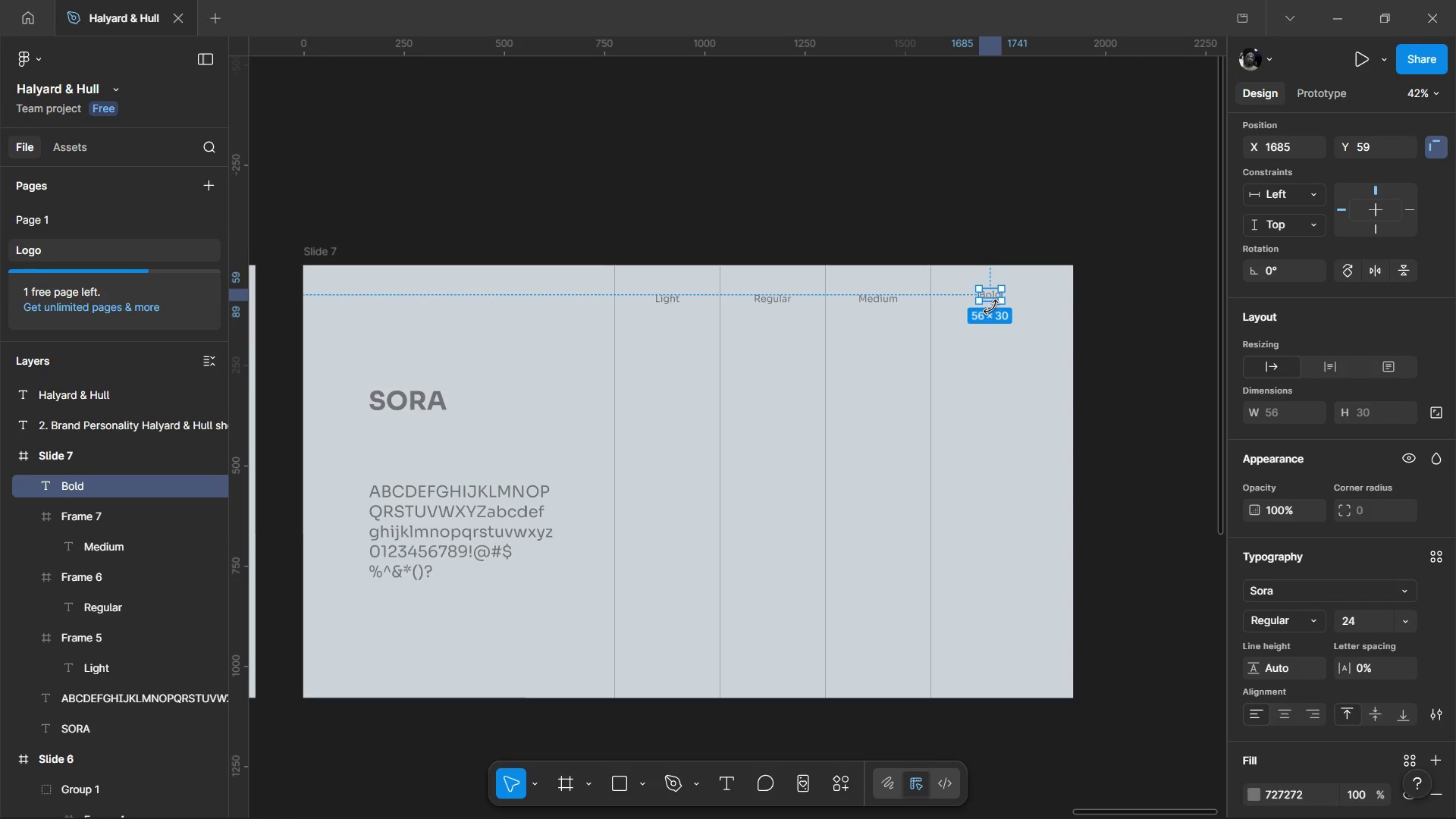 
left_click_drag(start_coordinate=[988, 297], to_coordinate=[987, 301])
 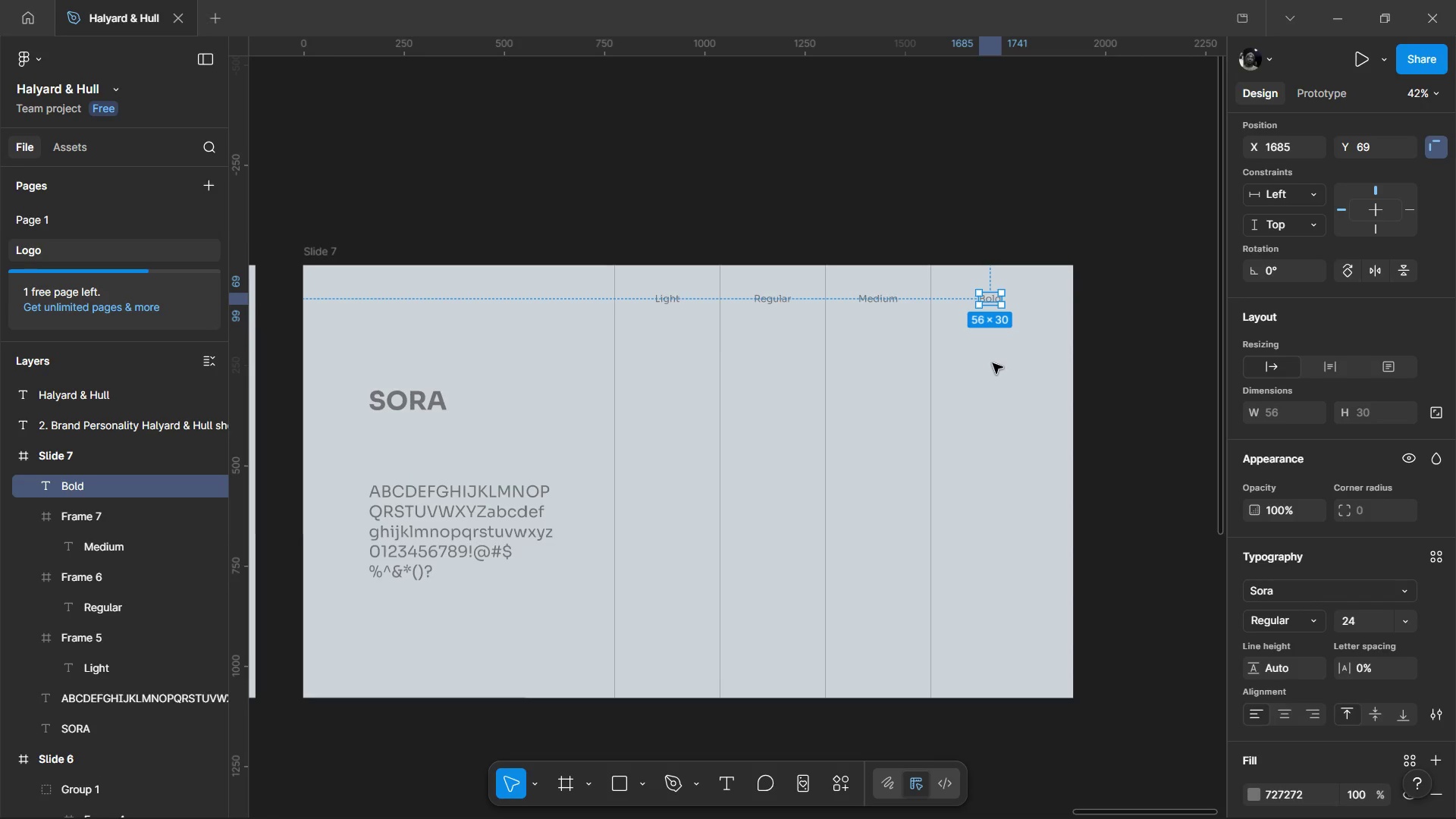 
hold_key(key=ControlLeft, duration=1.05)
 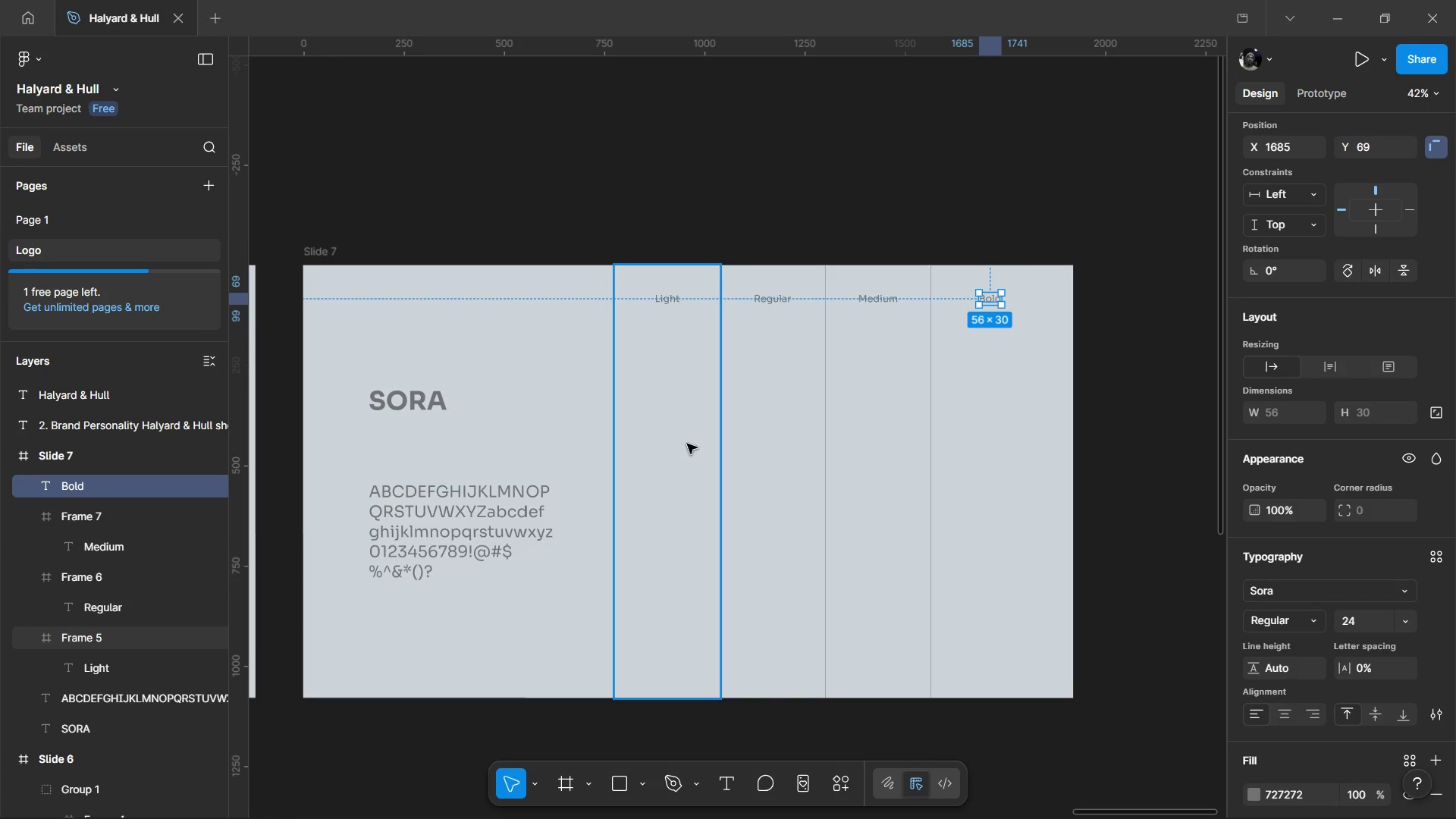 
hold_key(key=ControlLeft, duration=7.47)
 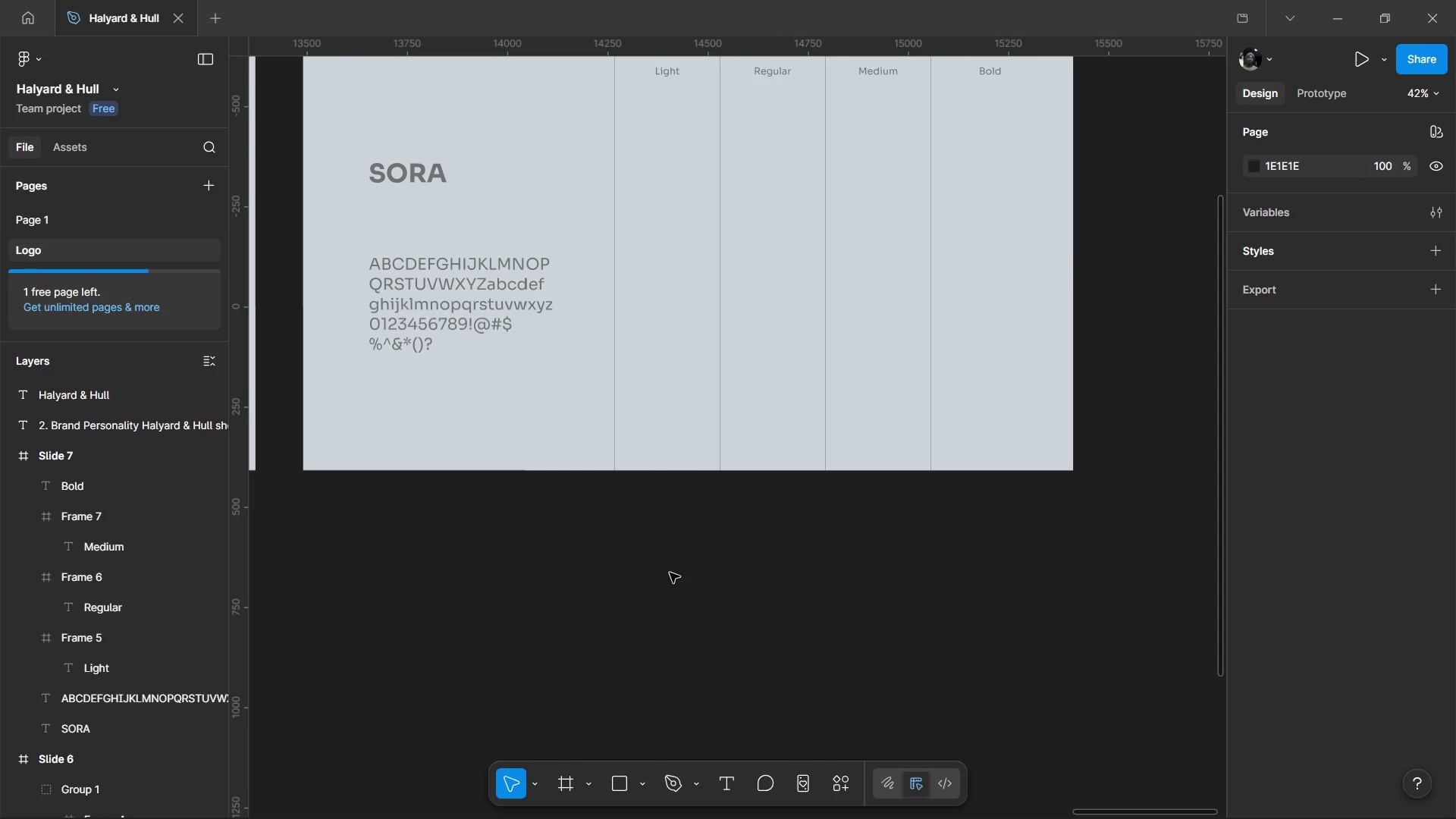 
key(A)
 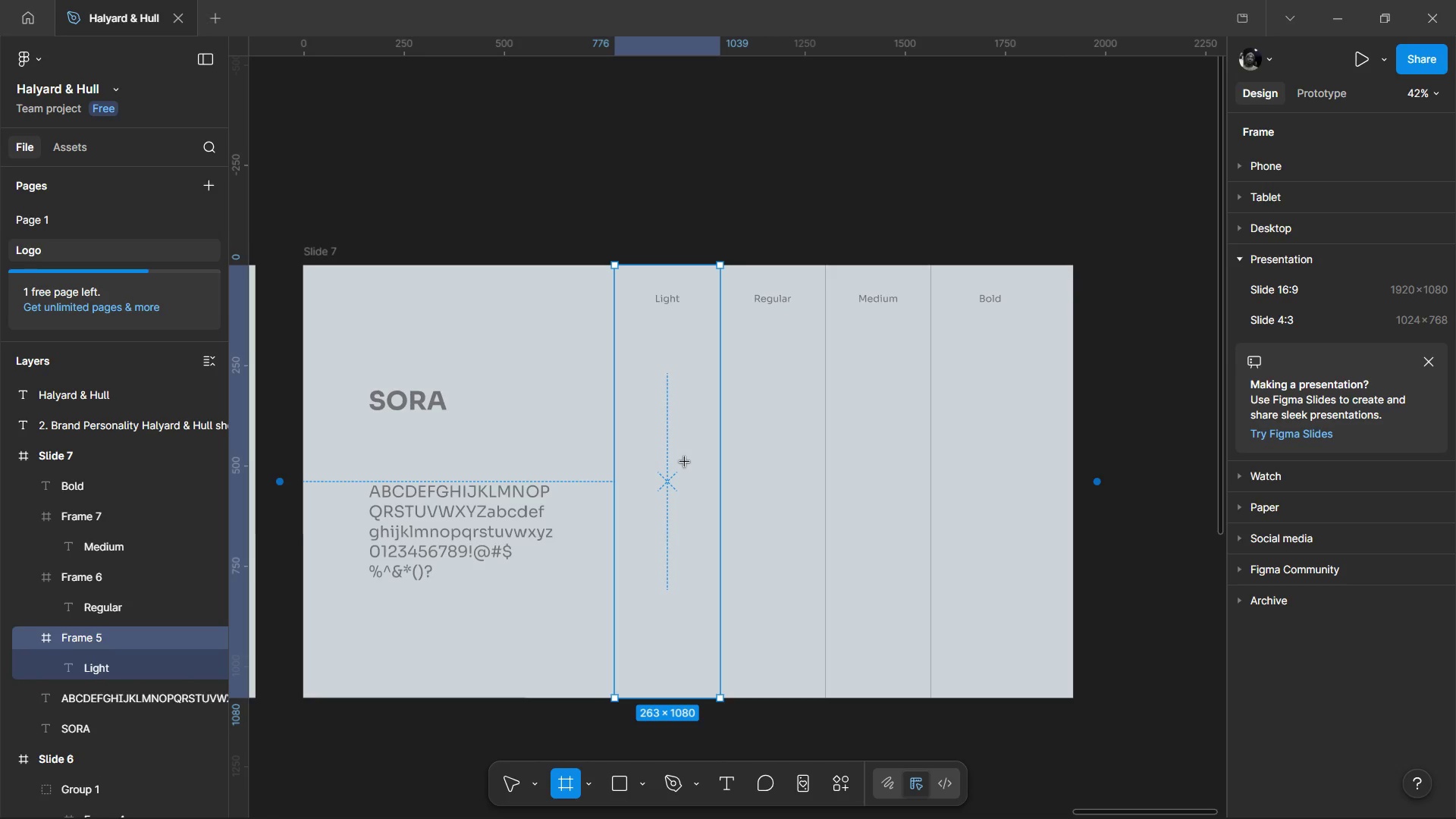 
key(Escape)
 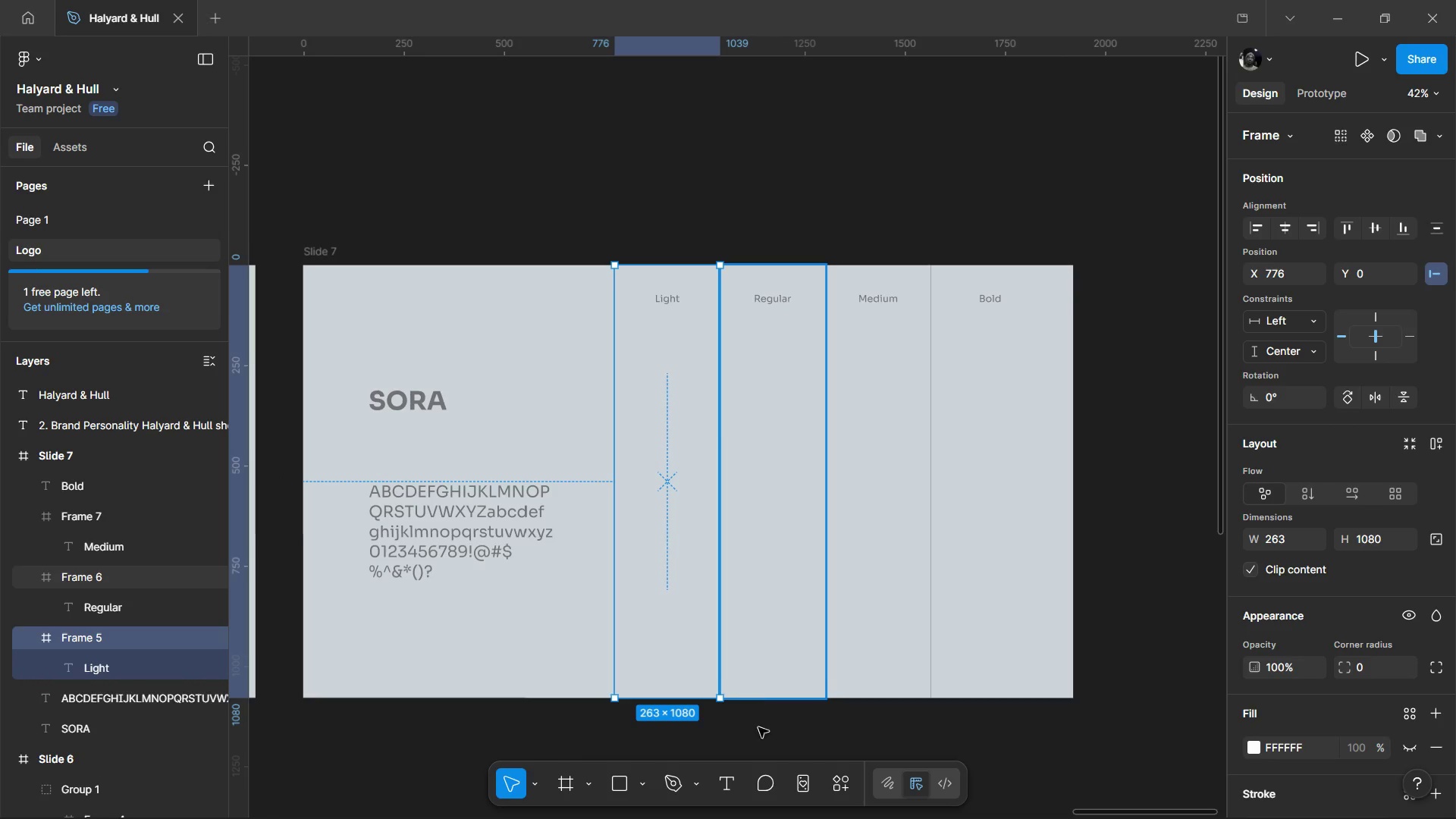 
left_click([764, 737])
 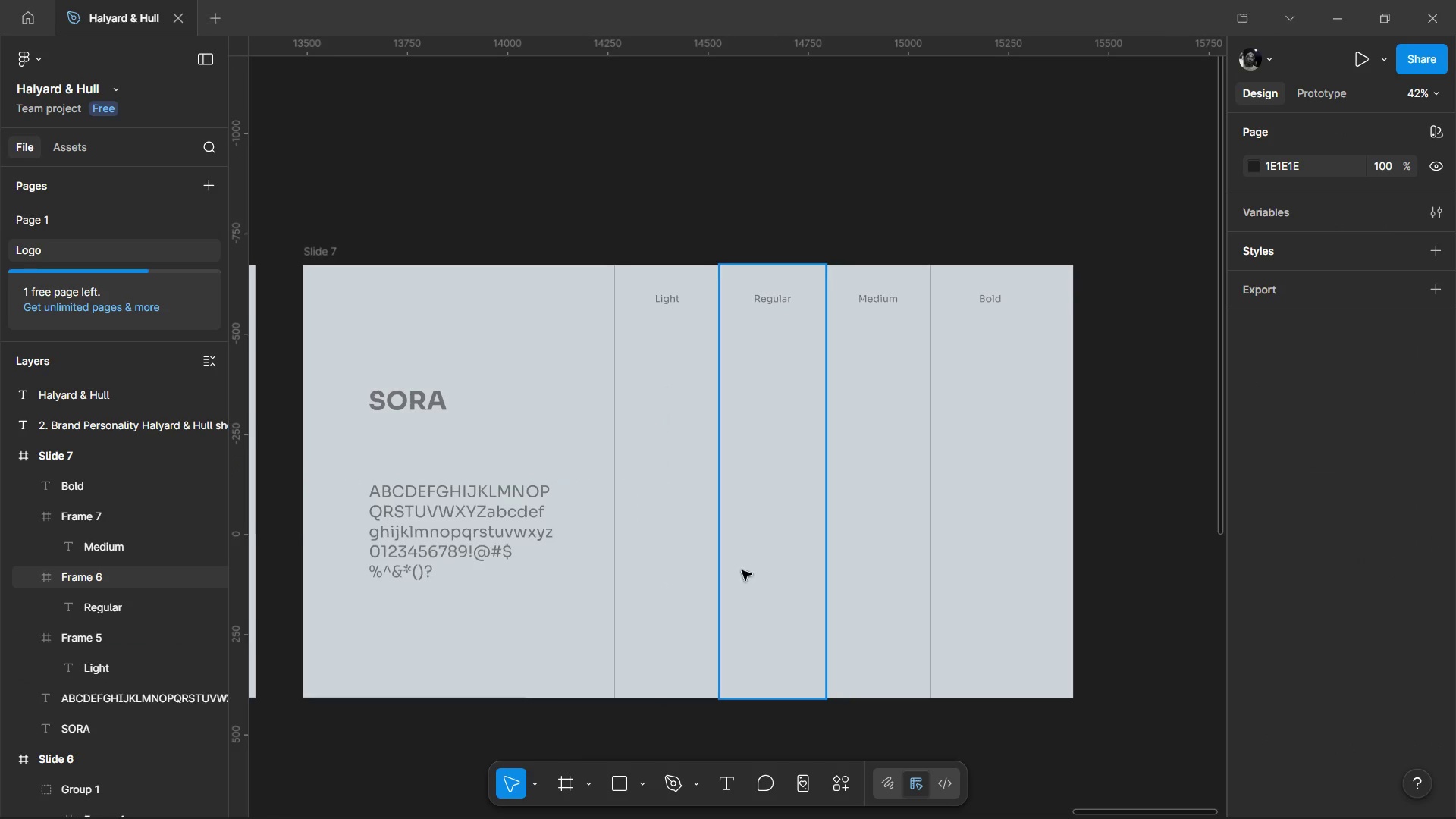 
hold_key(key=ControlLeft, duration=0.41)
 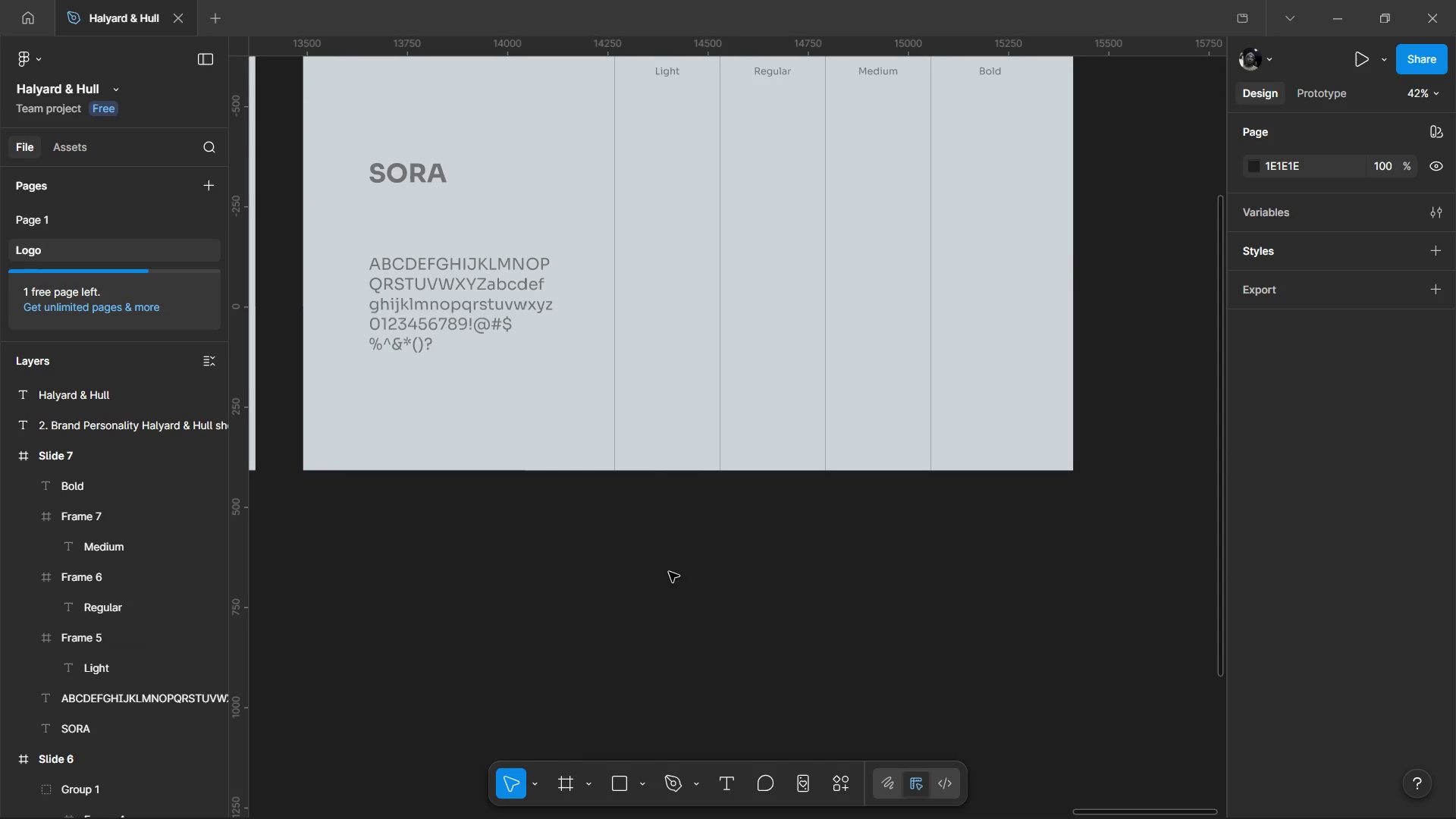 
scroll: coordinate [738, 554], scroll_direction: down, amount: 2.0
 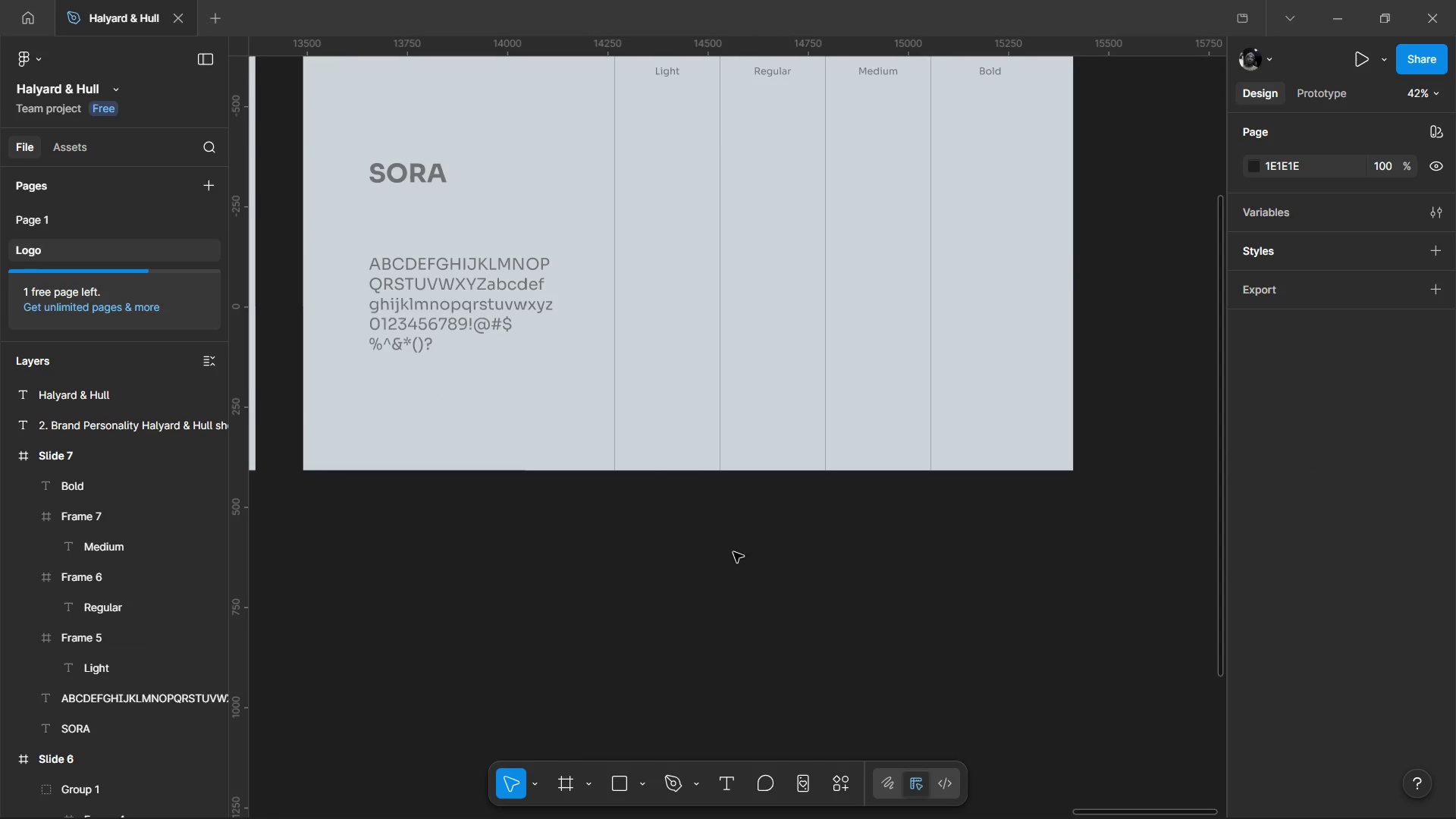 
type(ta)
 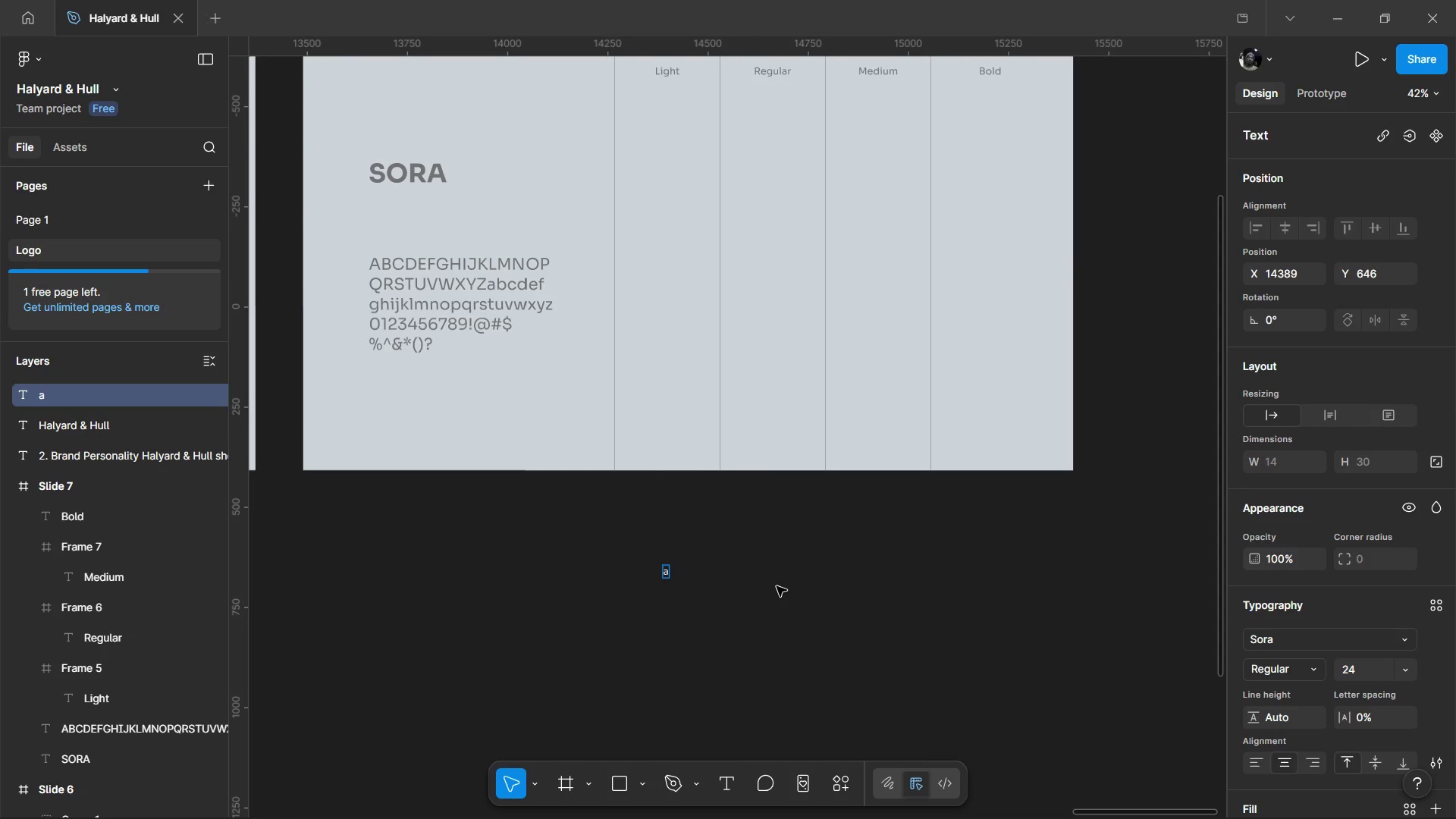 
left_click([777, 586])
 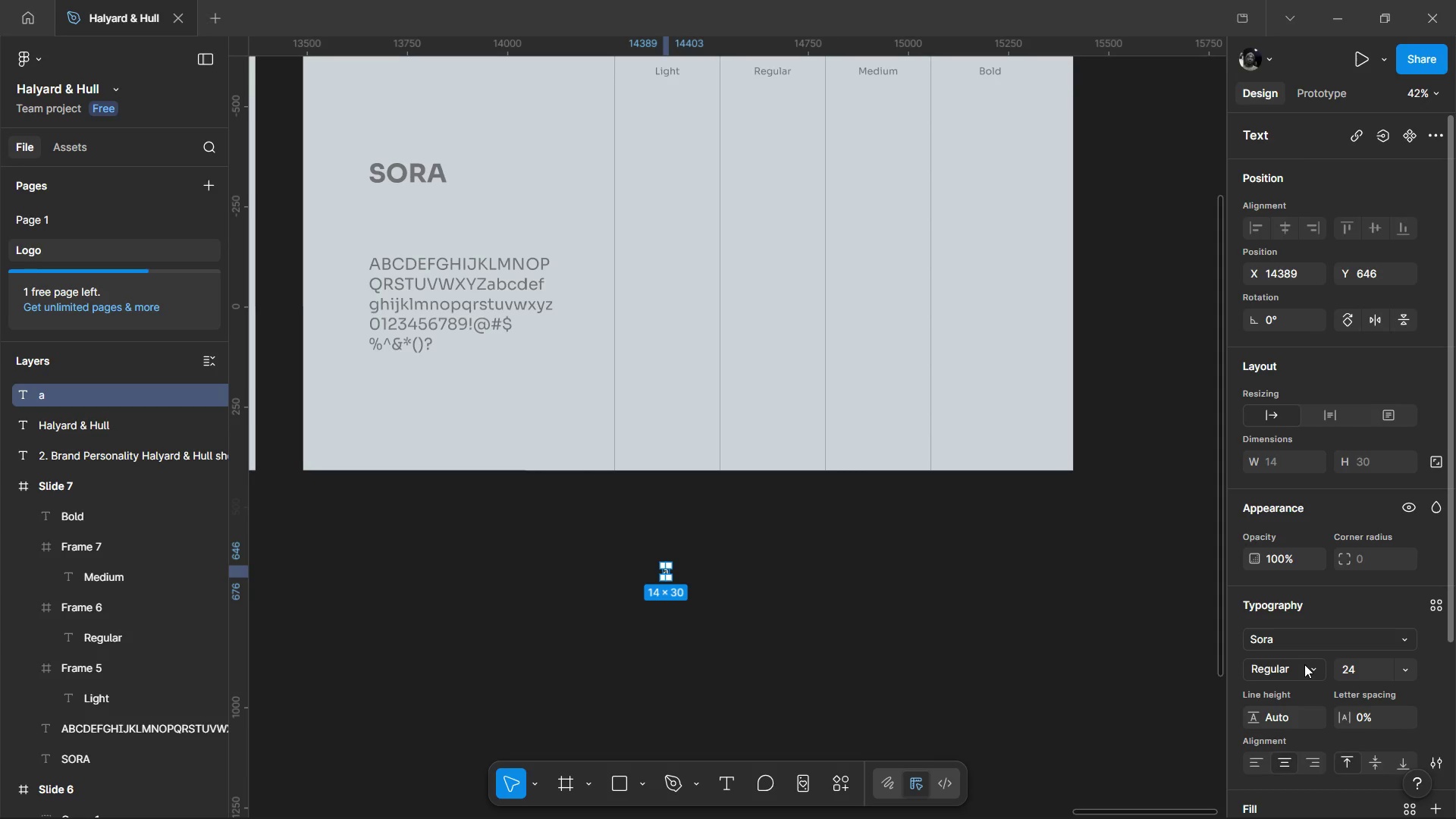 
wait(86.08)
 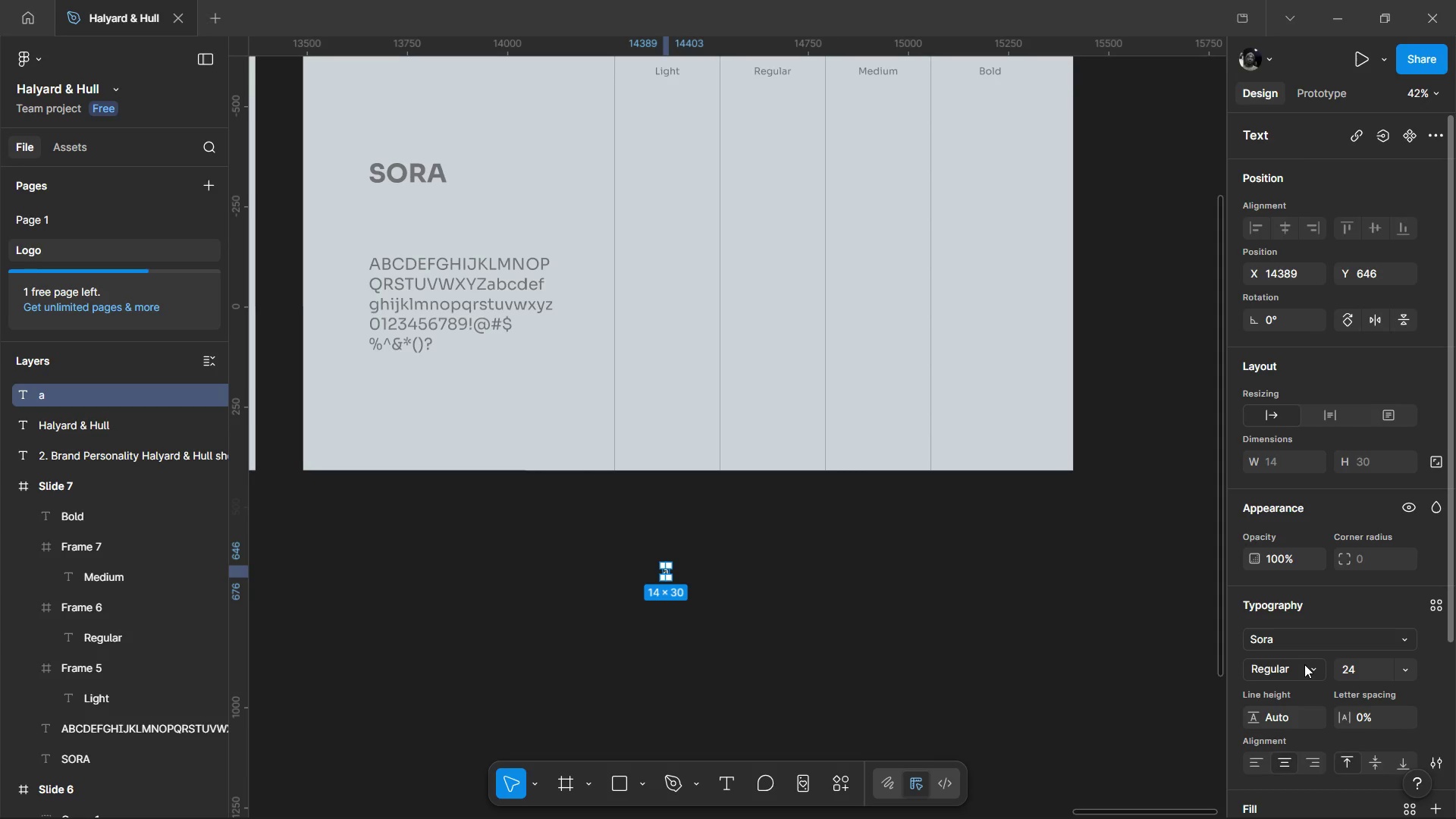 
key(K)
 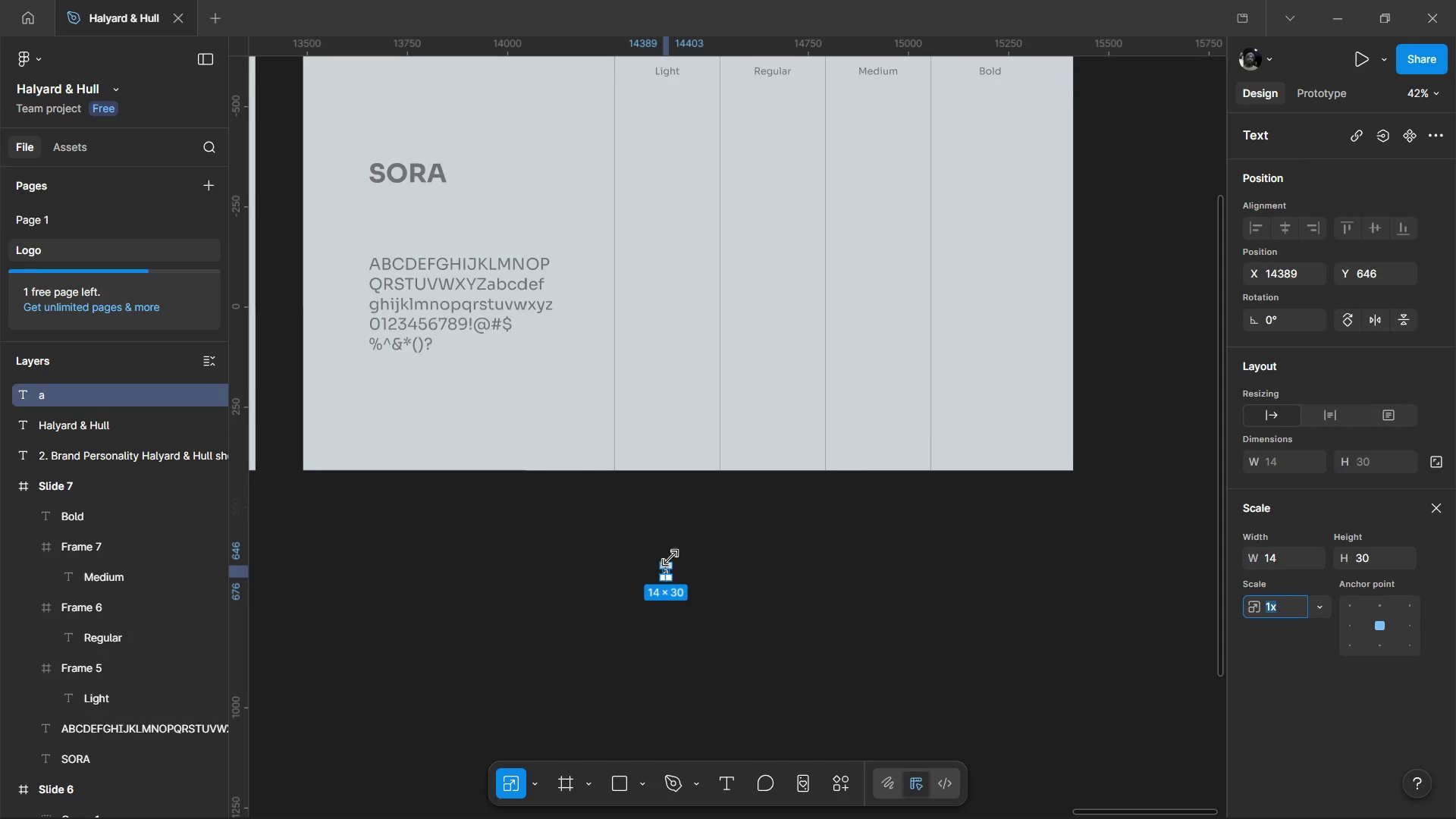 
left_click_drag(start_coordinate=[669, 558], to_coordinate=[808, 494])
 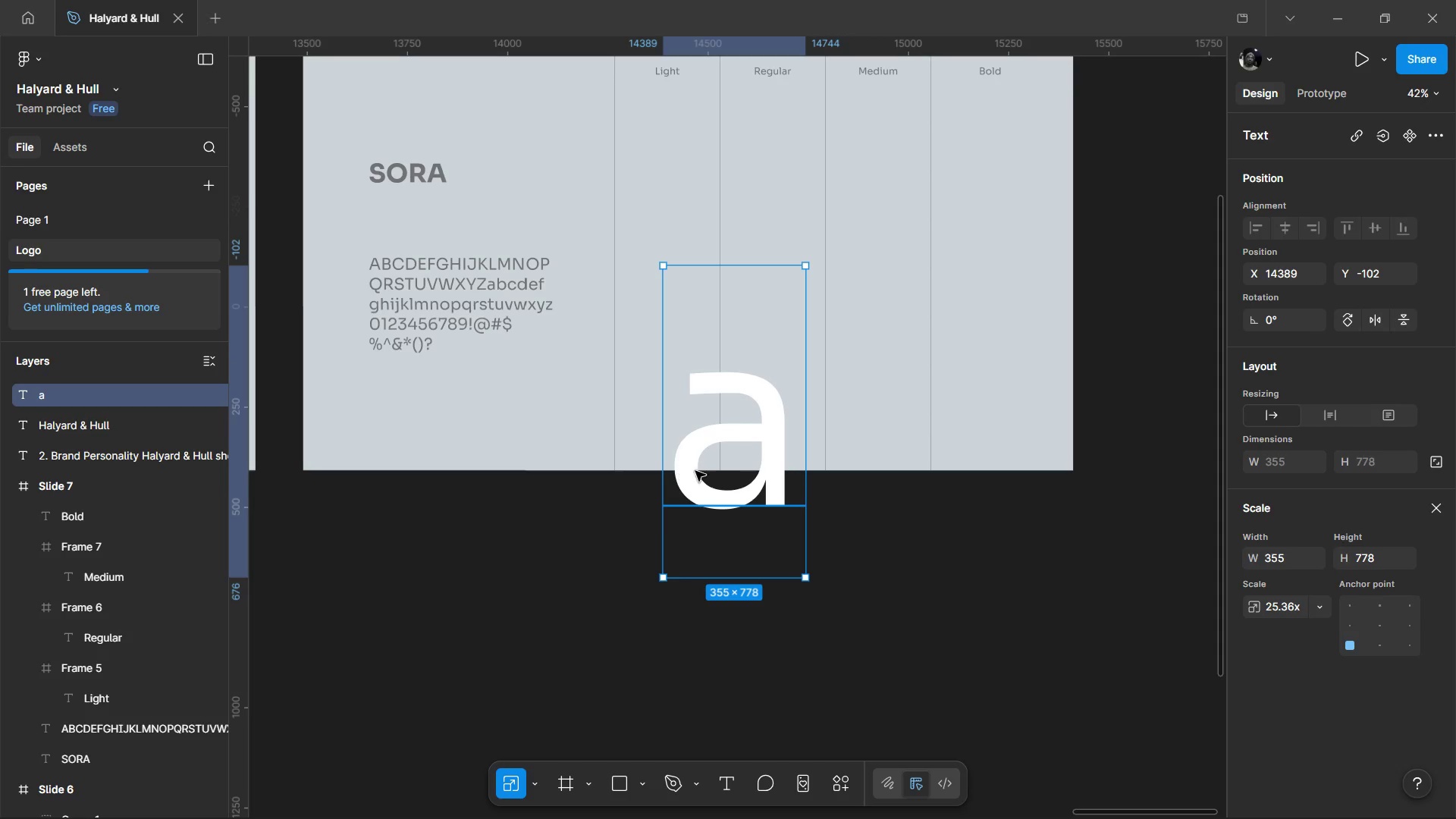 
left_click_drag(start_coordinate=[697, 472], to_coordinate=[637, 612])
 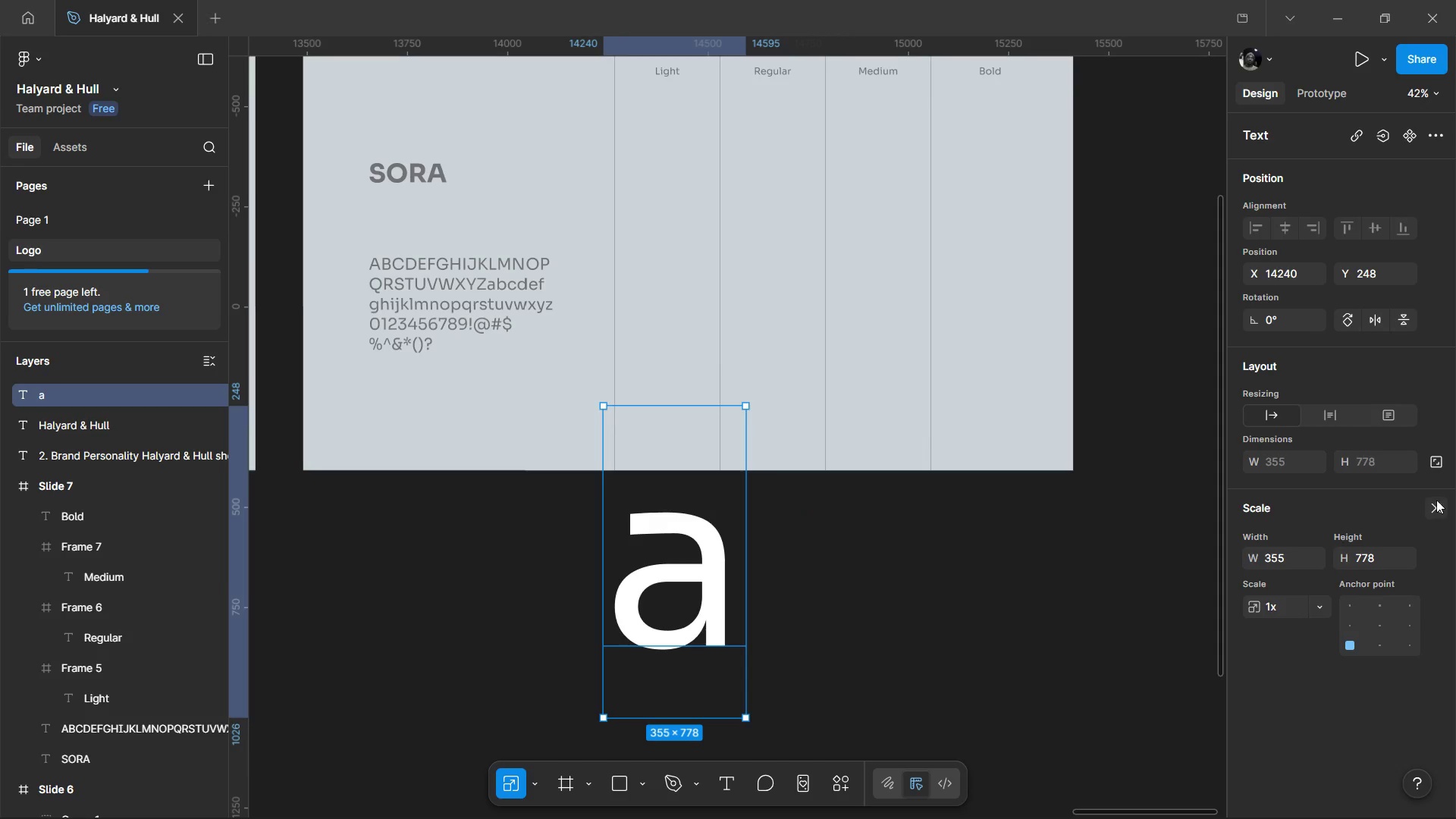 
left_click([1438, 500])
 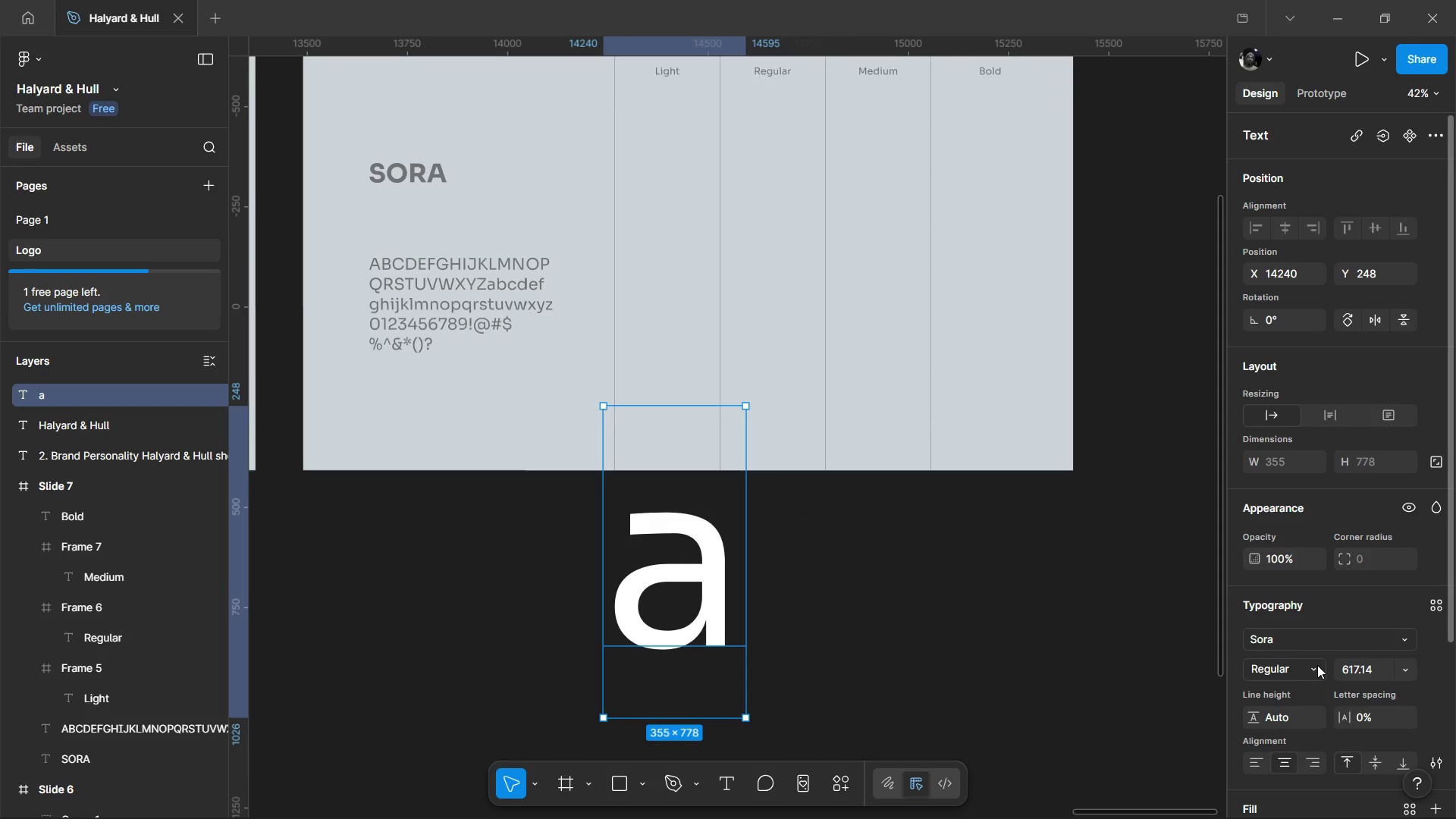 
left_click([1316, 664])
 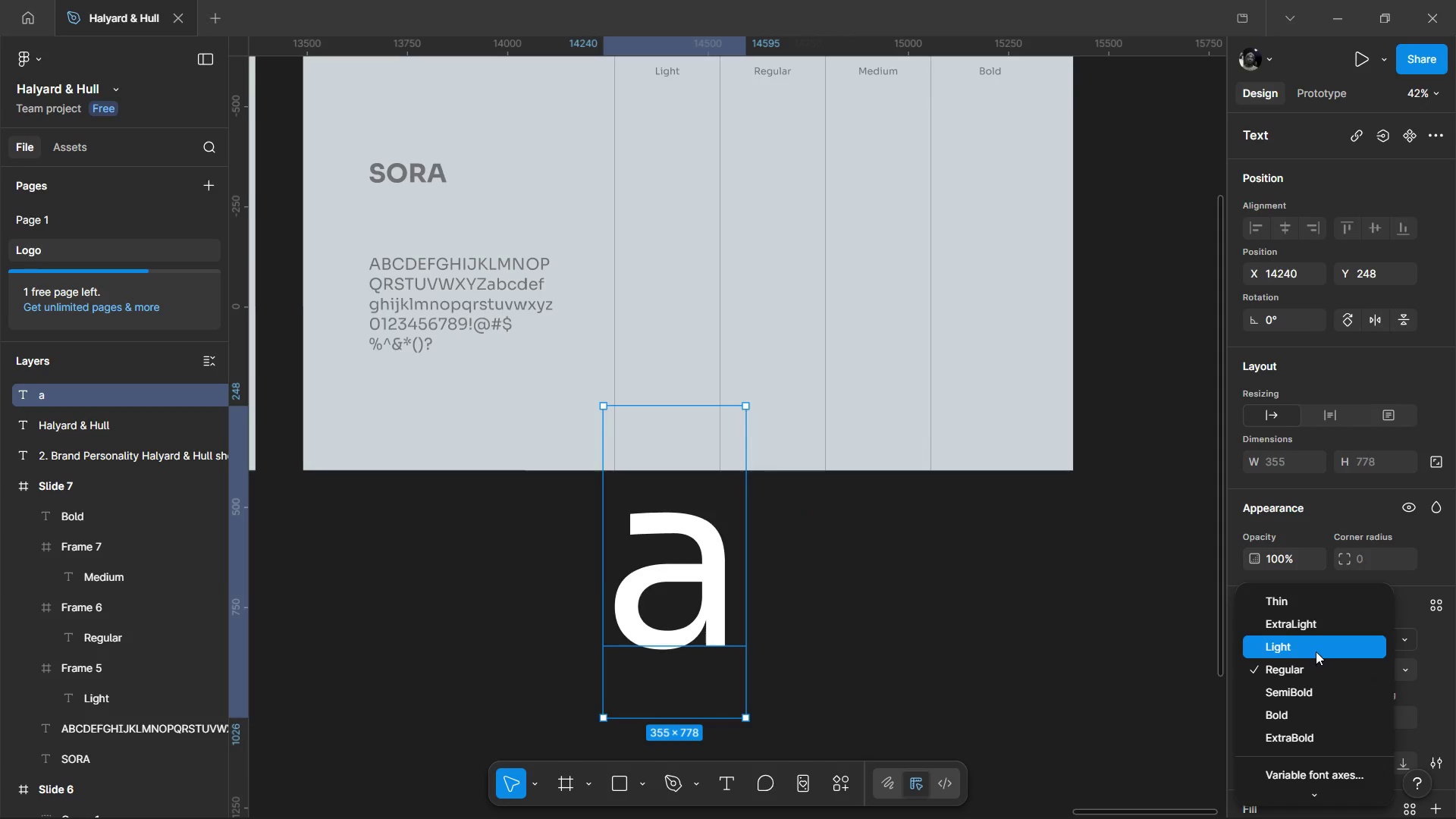 
left_click([1316, 649])
 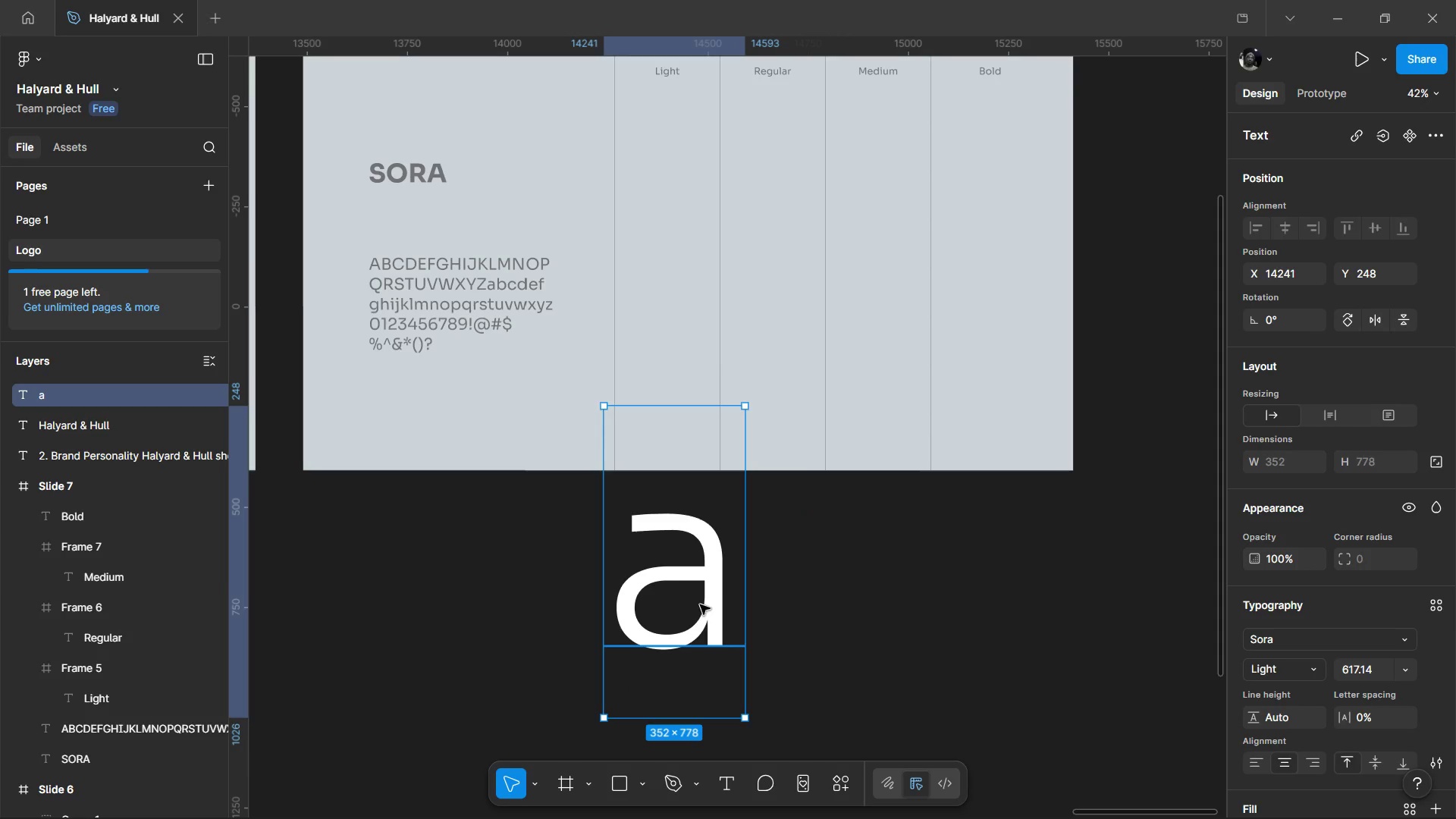 
left_click_drag(start_coordinate=[710, 582], to_coordinate=[695, 380])
 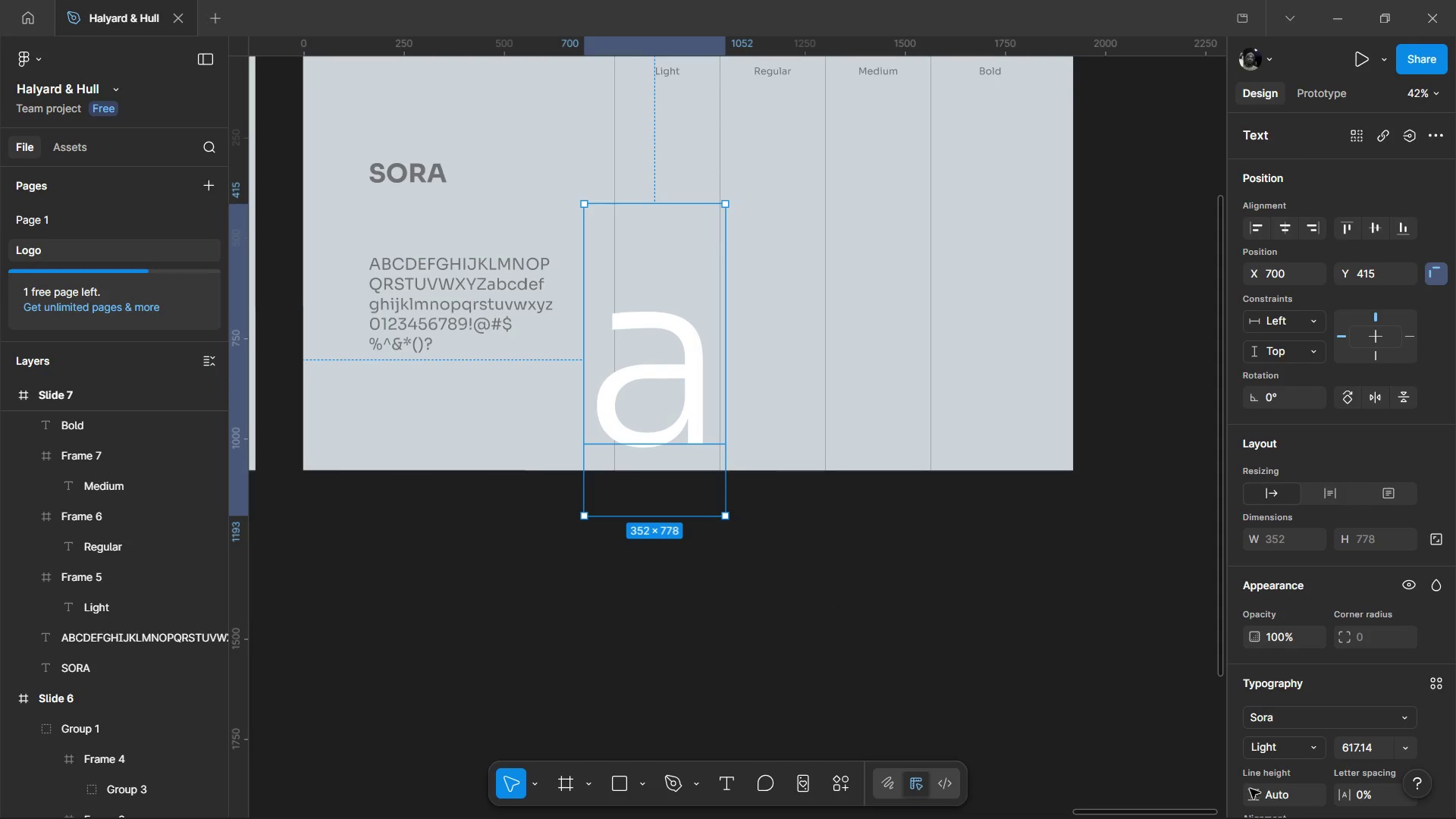 
scroll: coordinate [1326, 708], scroll_direction: down, amount: 4.0
 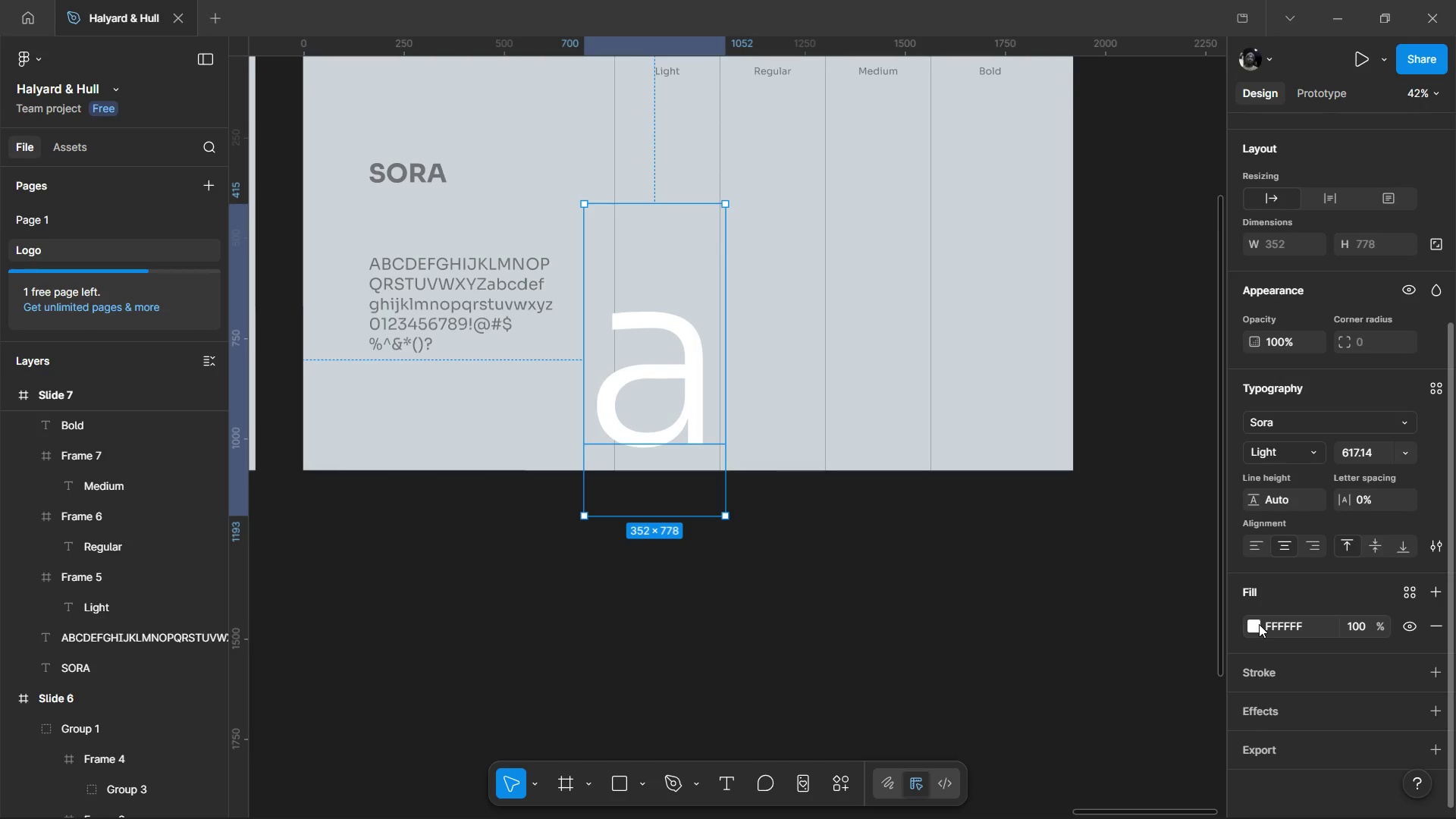 
left_click([1256, 626])
 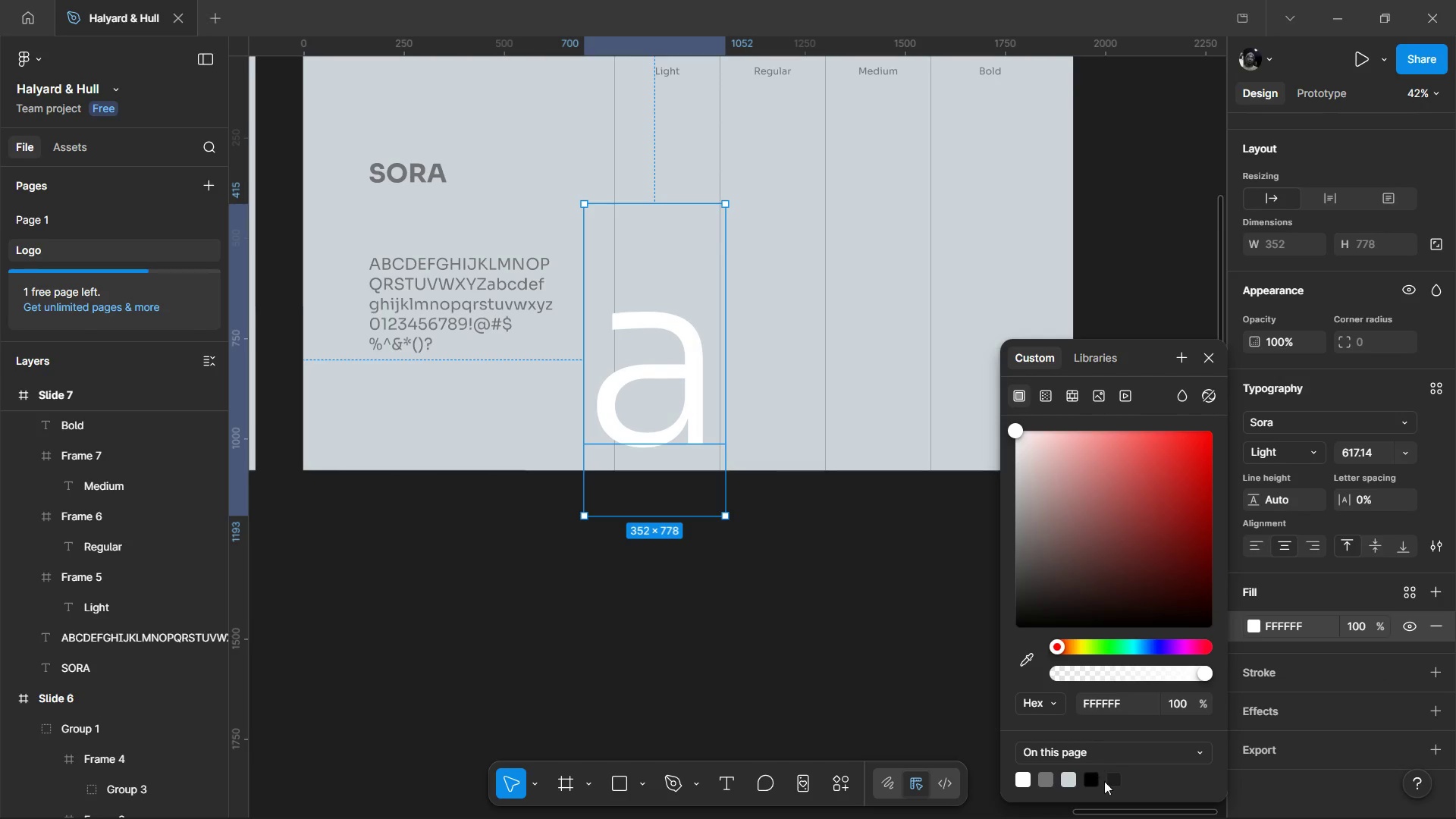 
left_click([1113, 781])
 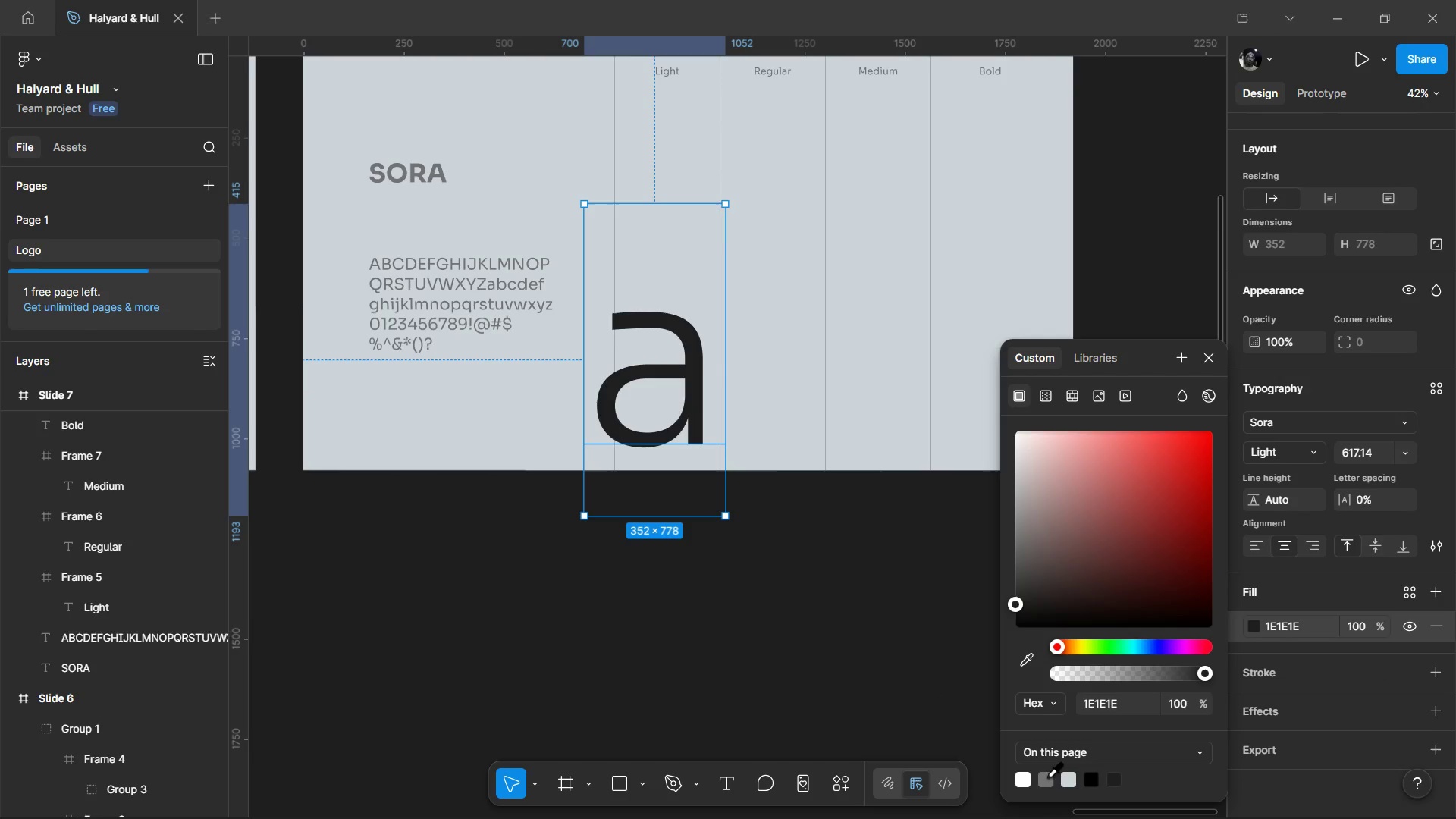 
left_click([1047, 776])
 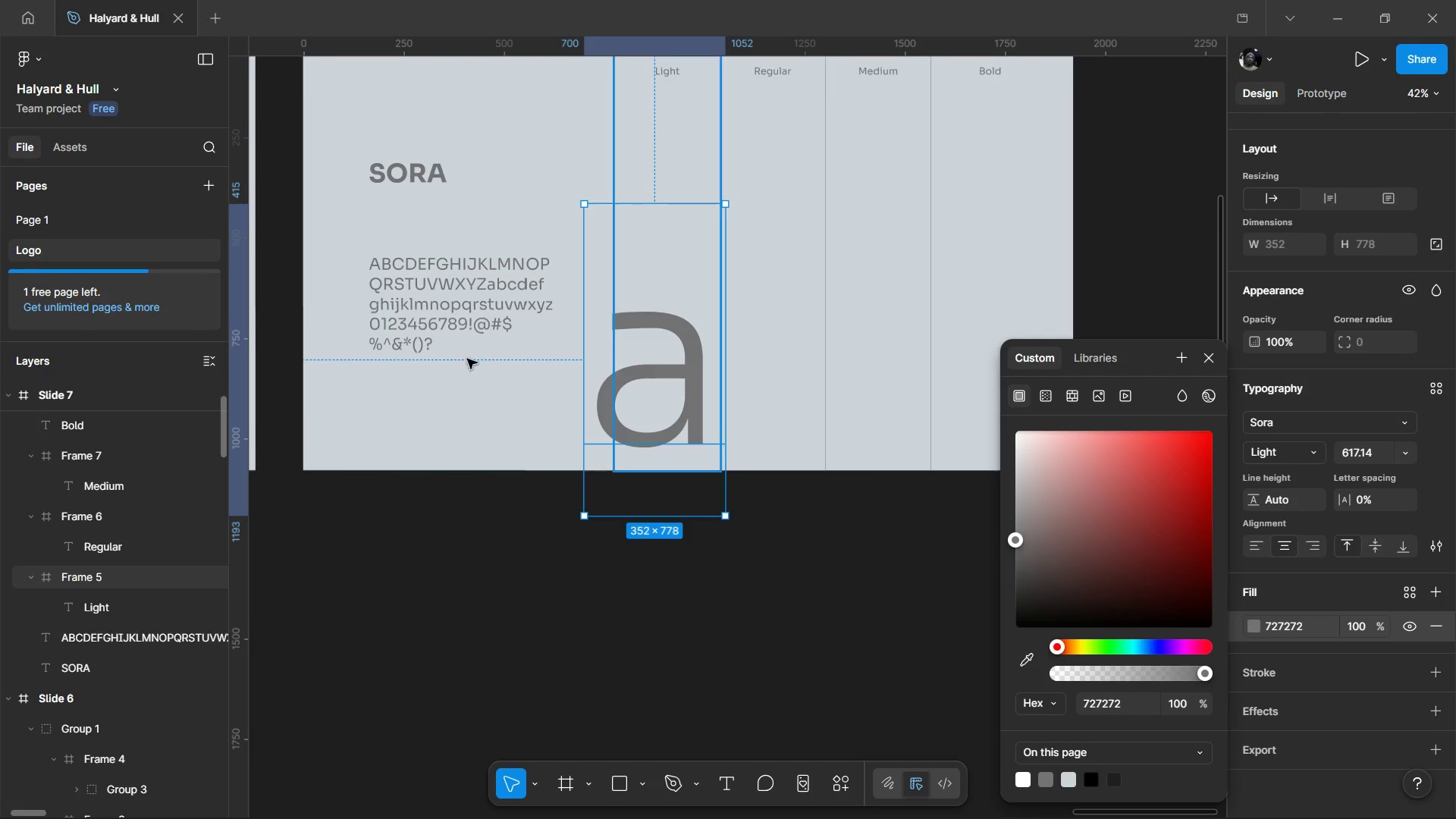 
scroll: coordinate [682, 556], scroll_direction: up, amount: 1.0
 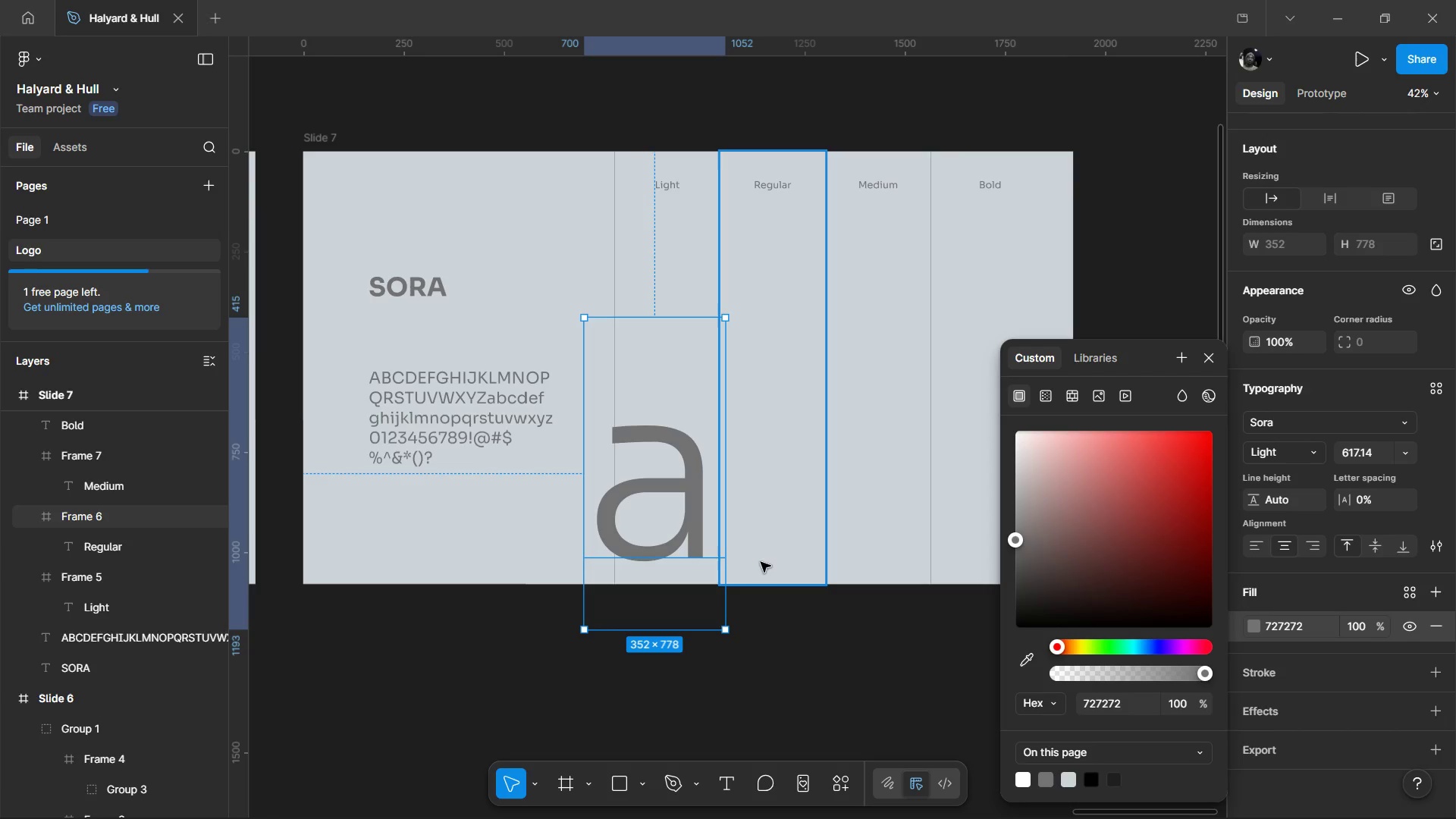 
hold_key(key=ControlLeft, duration=0.75)
 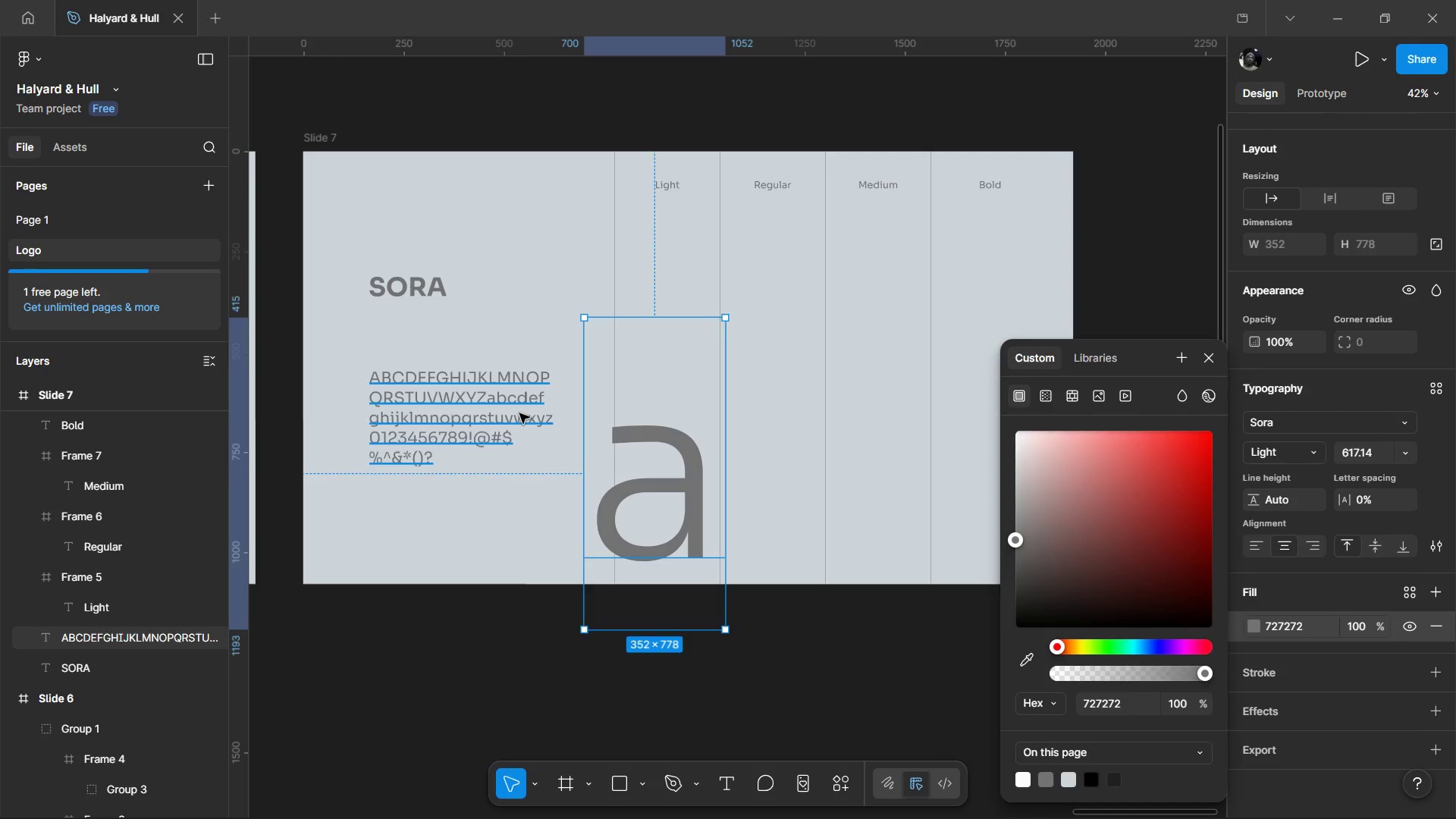 
left_click([519, 413])
 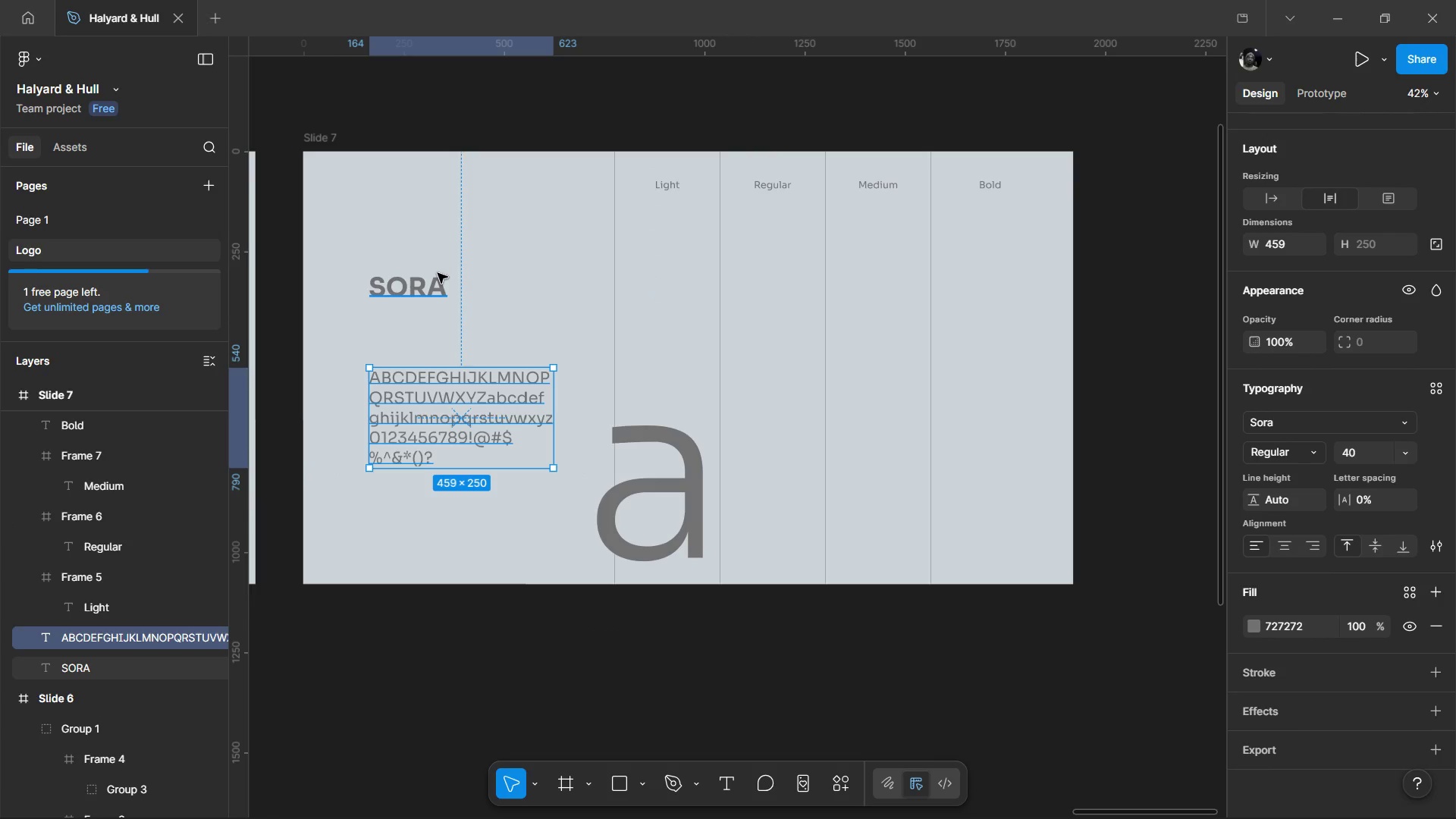 
left_click([427, 284])
 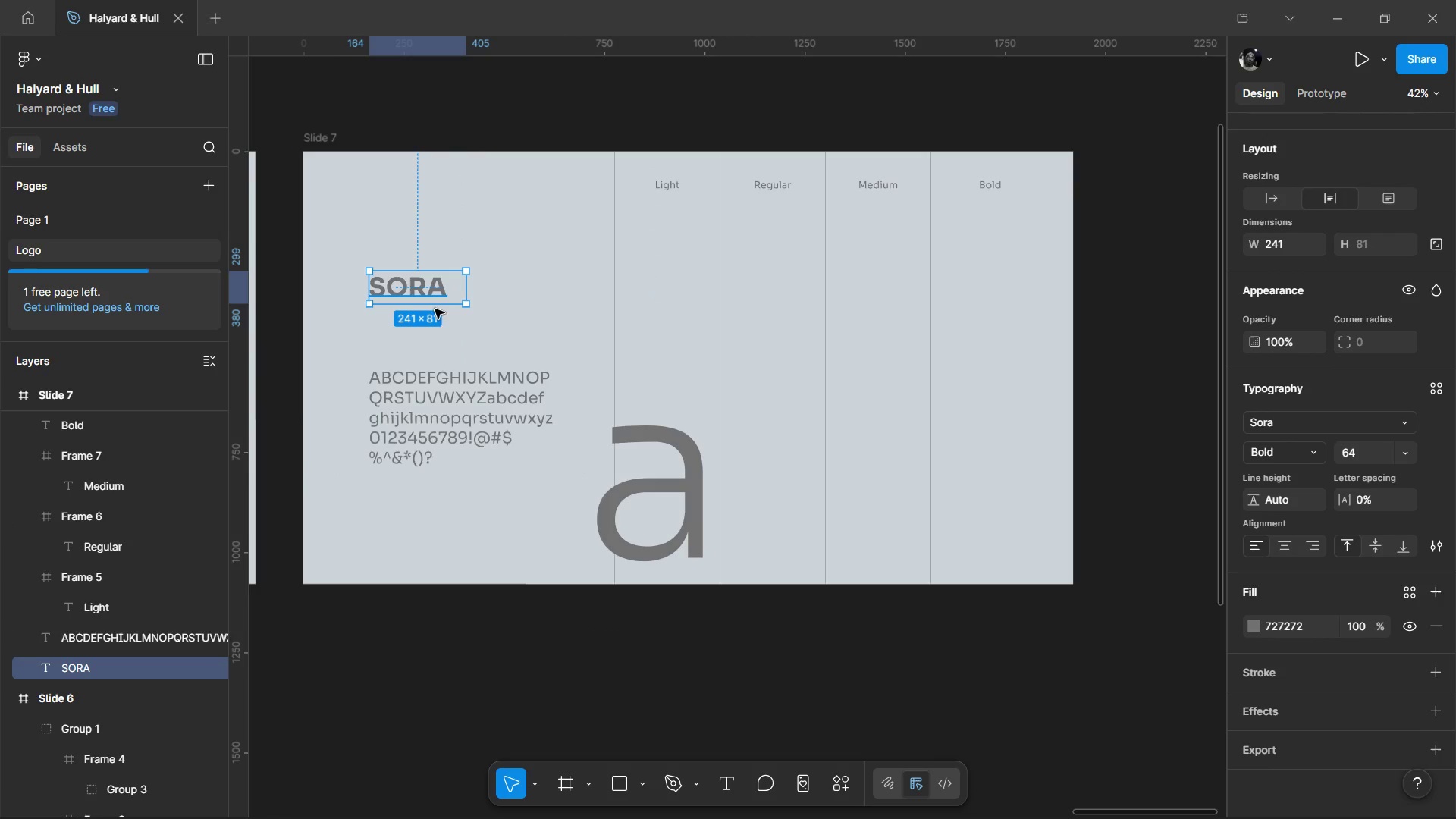 
hold_key(key=ShiftLeft, duration=0.75)
left_click([444, 414])
 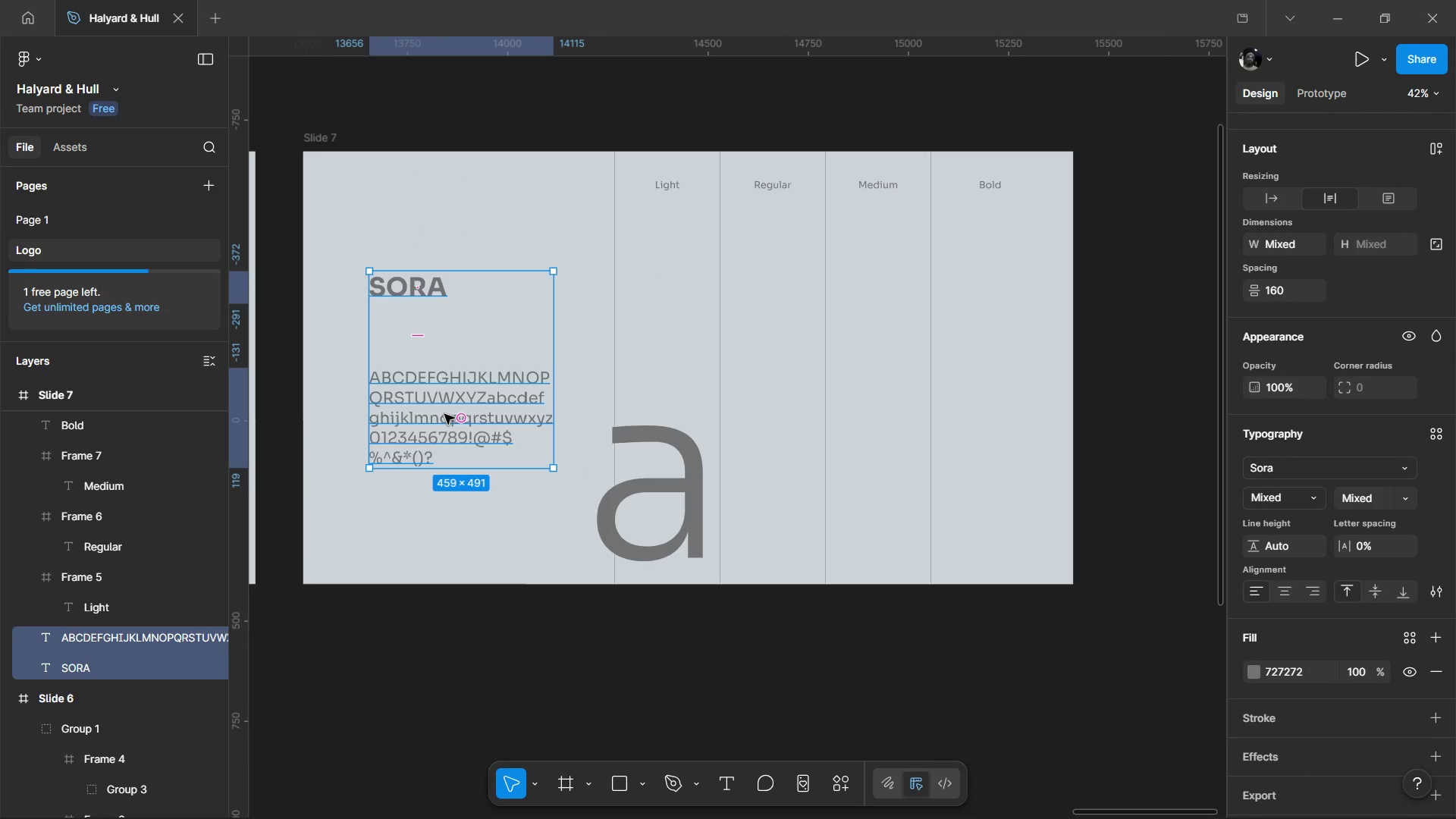 
left_click_drag(start_coordinate=[444, 414], to_coordinate=[426, 416])
 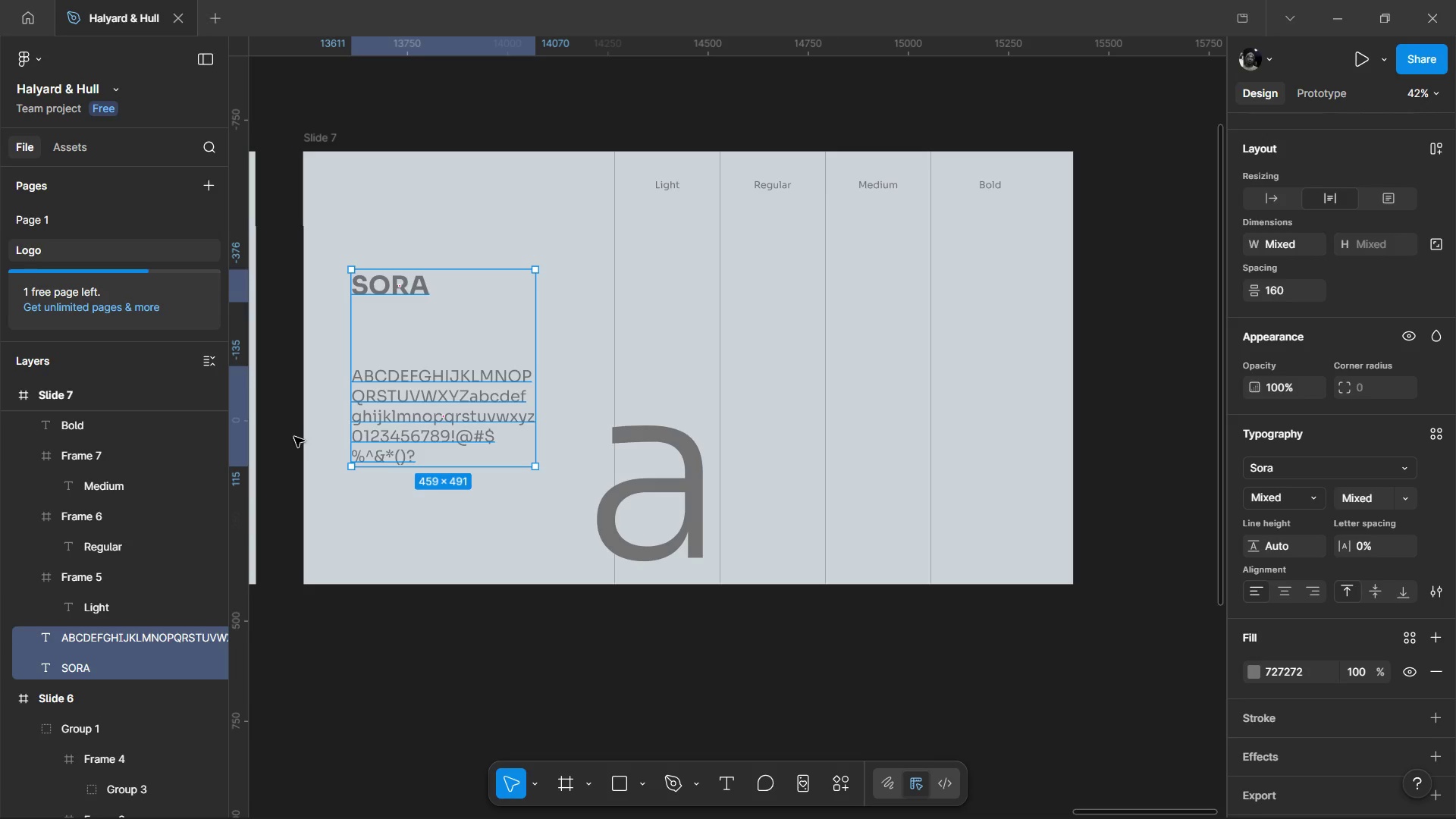 
left_click([294, 437])
 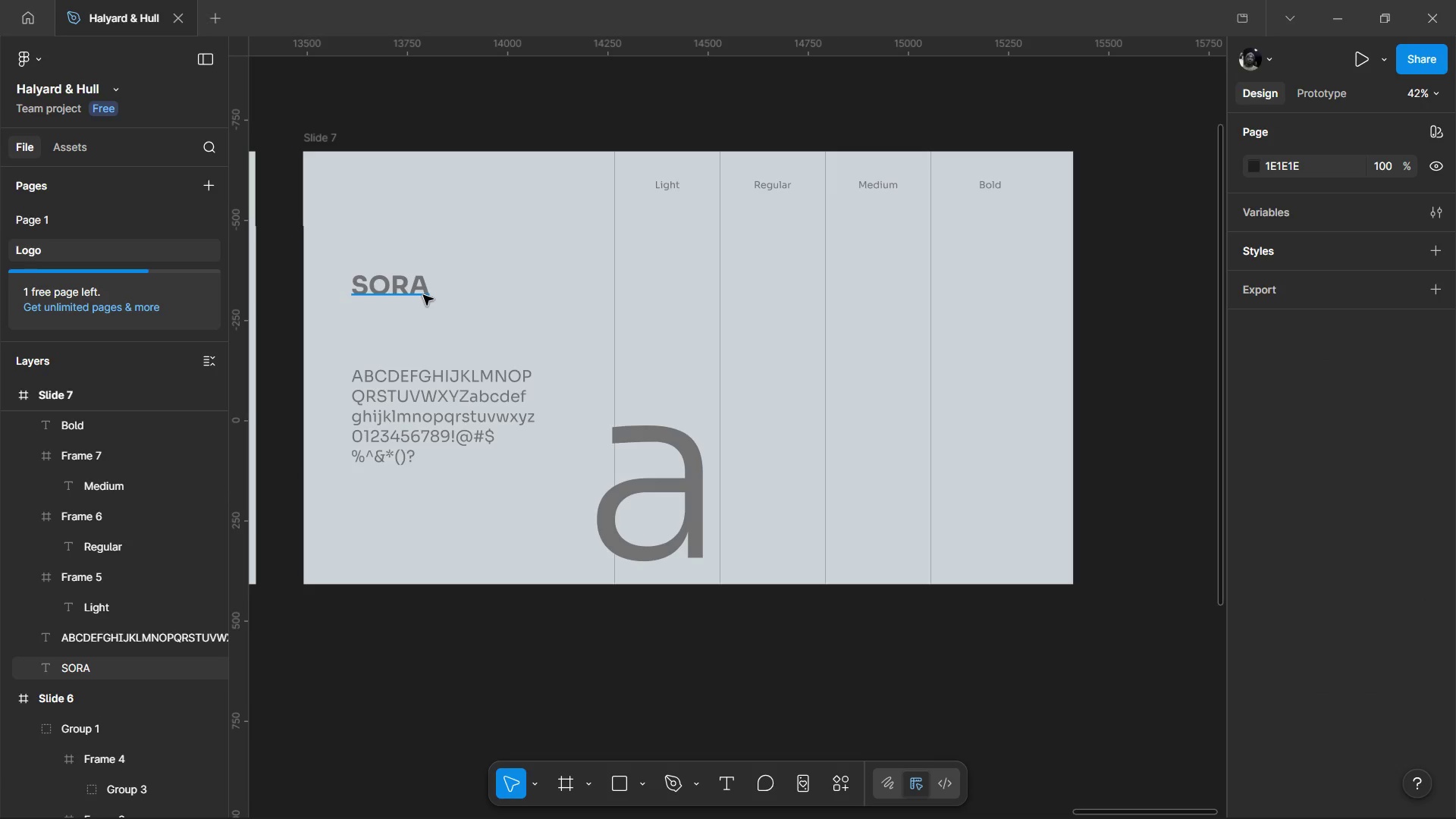 
left_click_drag(start_coordinate=[422, 293], to_coordinate=[420, 311])
 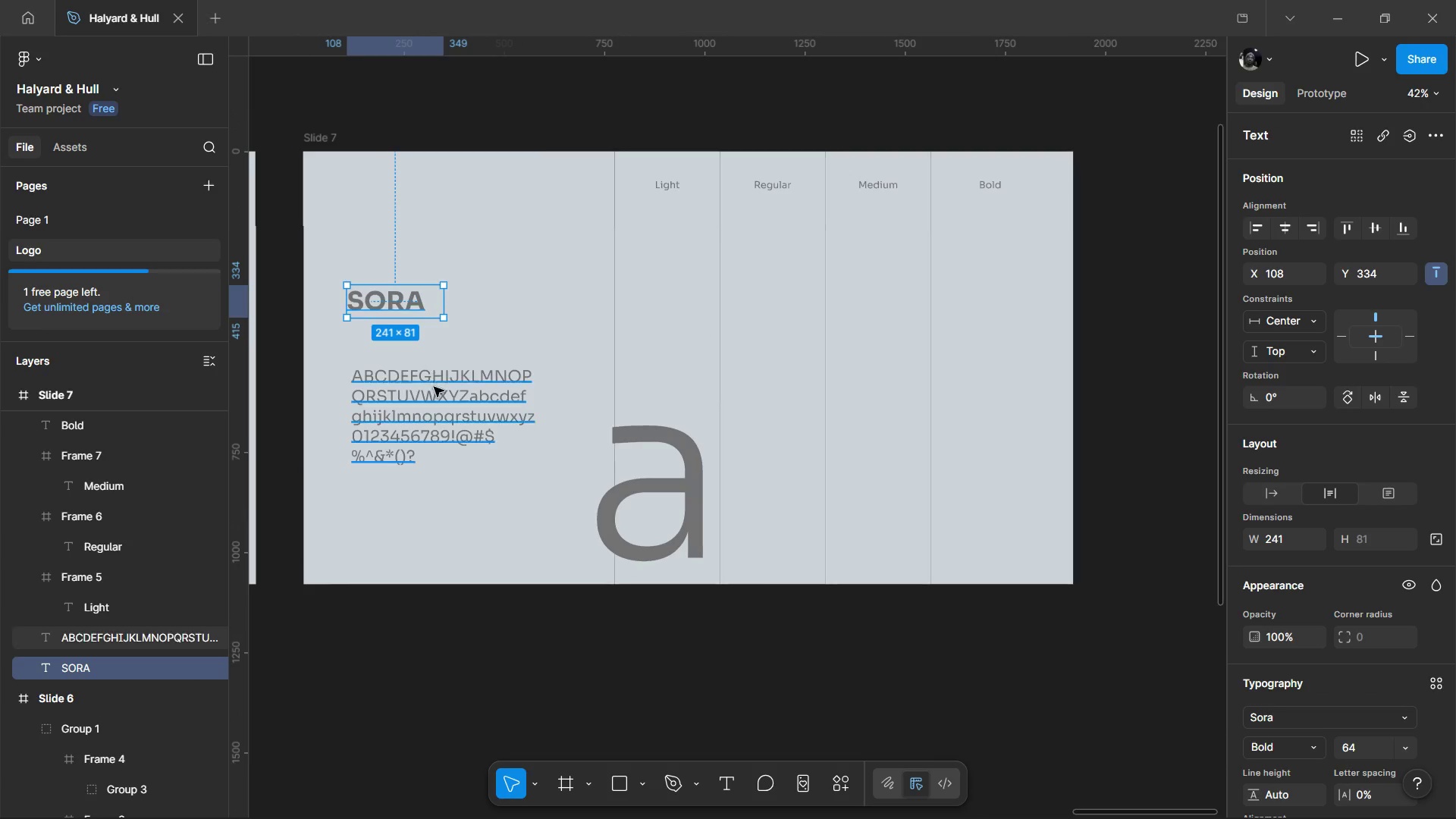 
hold_key(key=ShiftLeft, duration=2.33)
left_click([434, 388])
 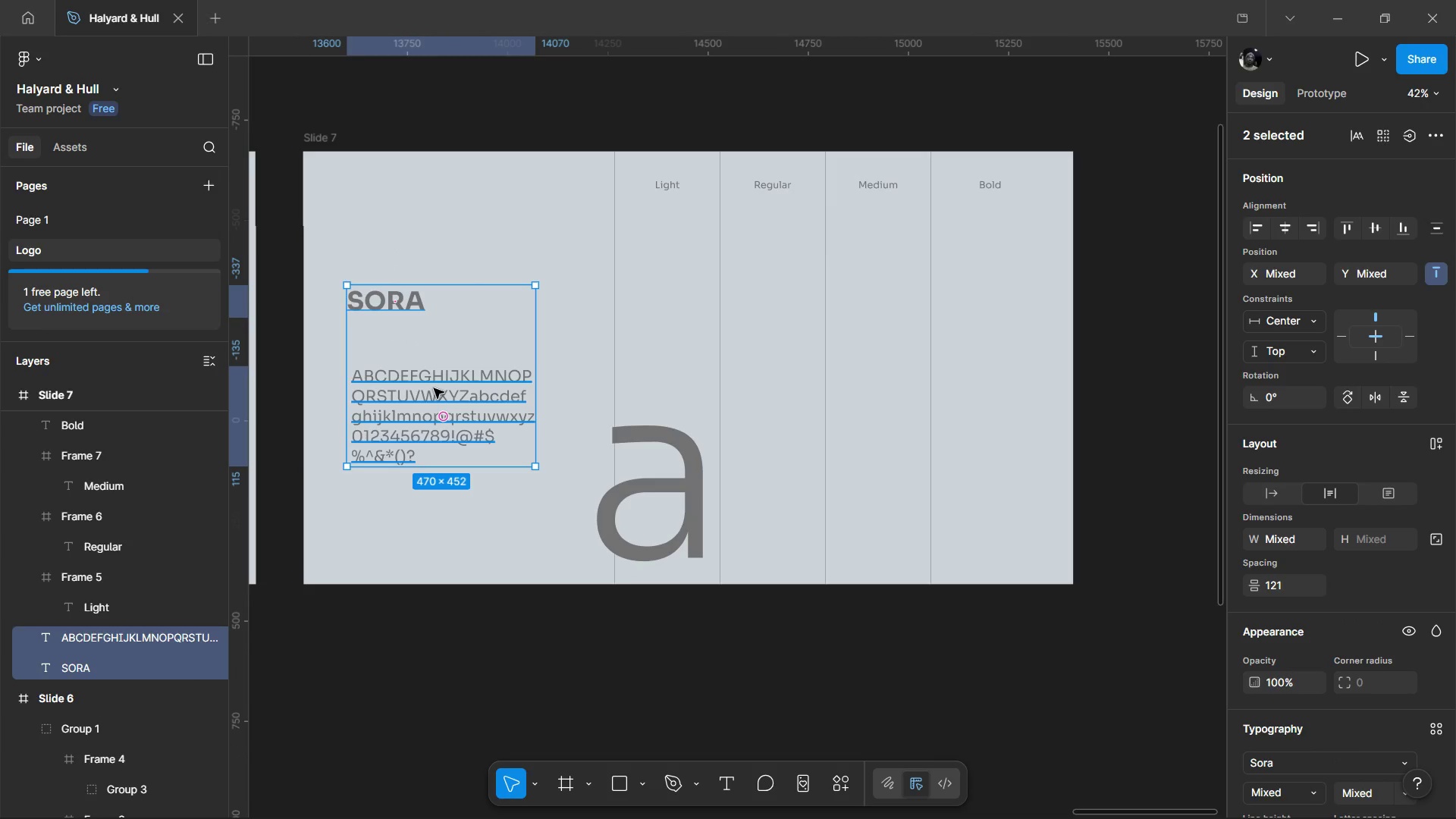 
left_click([434, 388])
 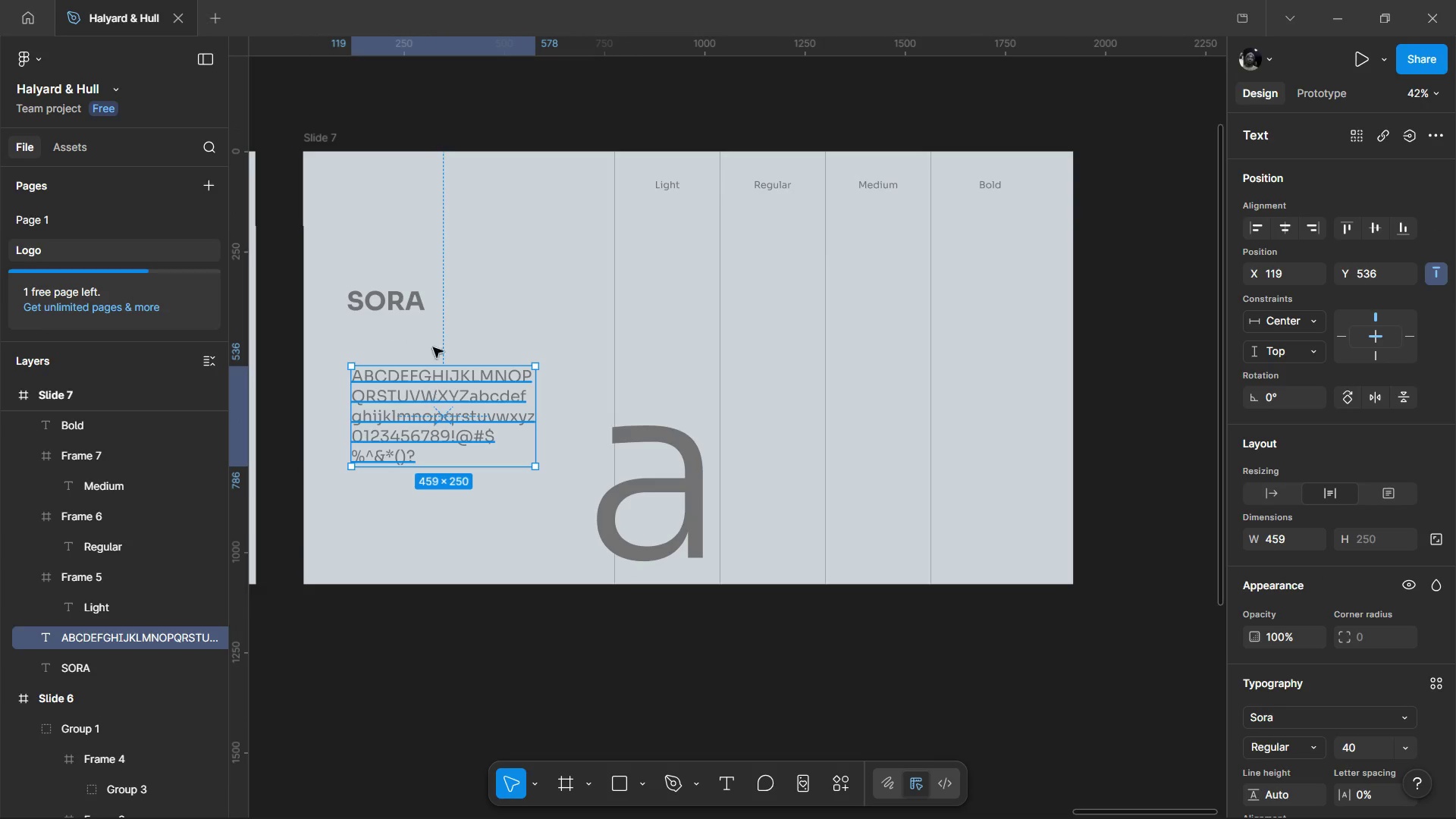 
hold_key(key=ShiftLeft, duration=0.7)
left_click([419, 300])
 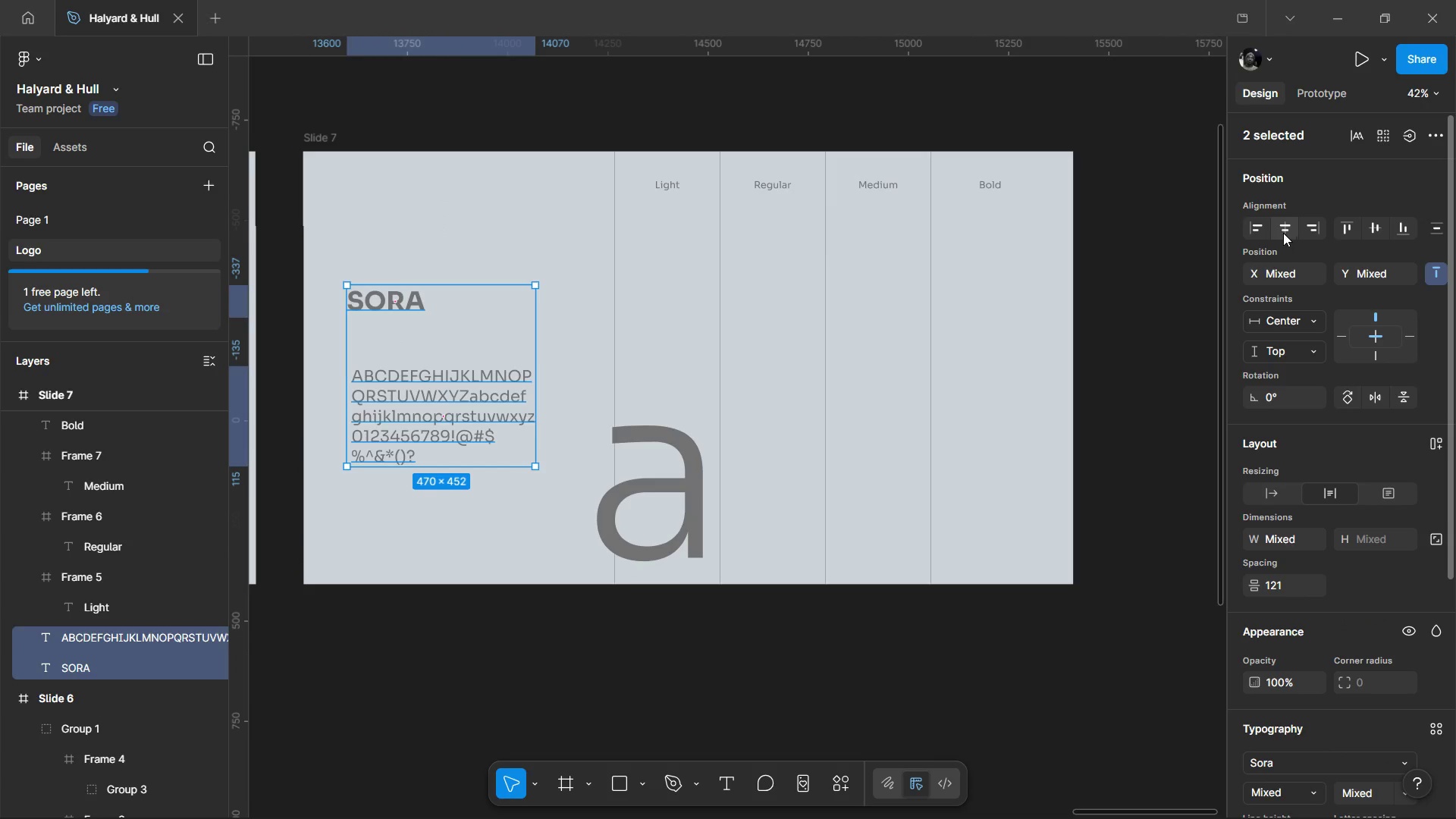 
left_click([1267, 231])
 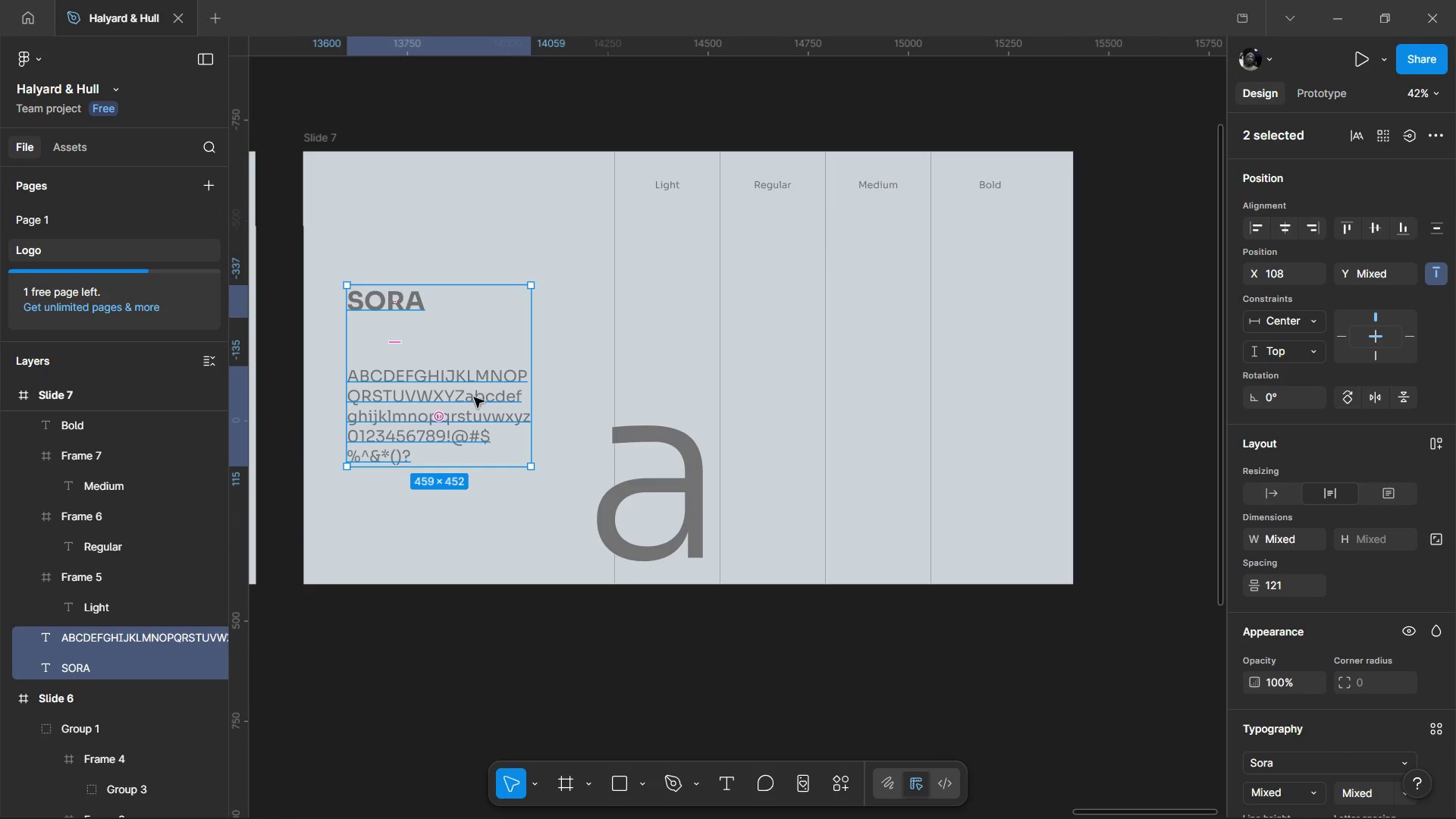 
left_click_drag(start_coordinate=[464, 404], to_coordinate=[474, 397])
 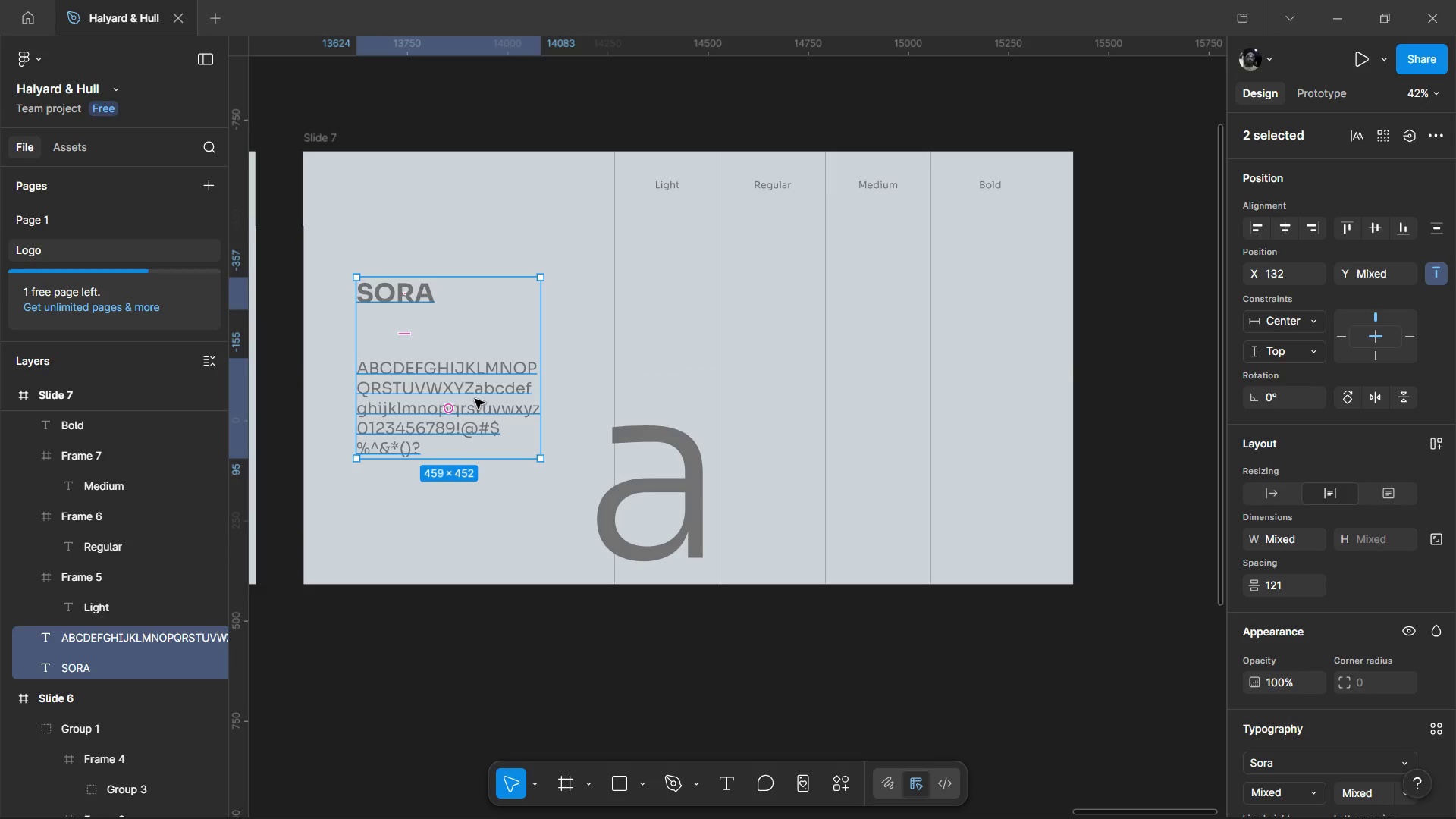 
hold_key(key=ControlLeft, duration=0.7)
left_click([661, 273])
 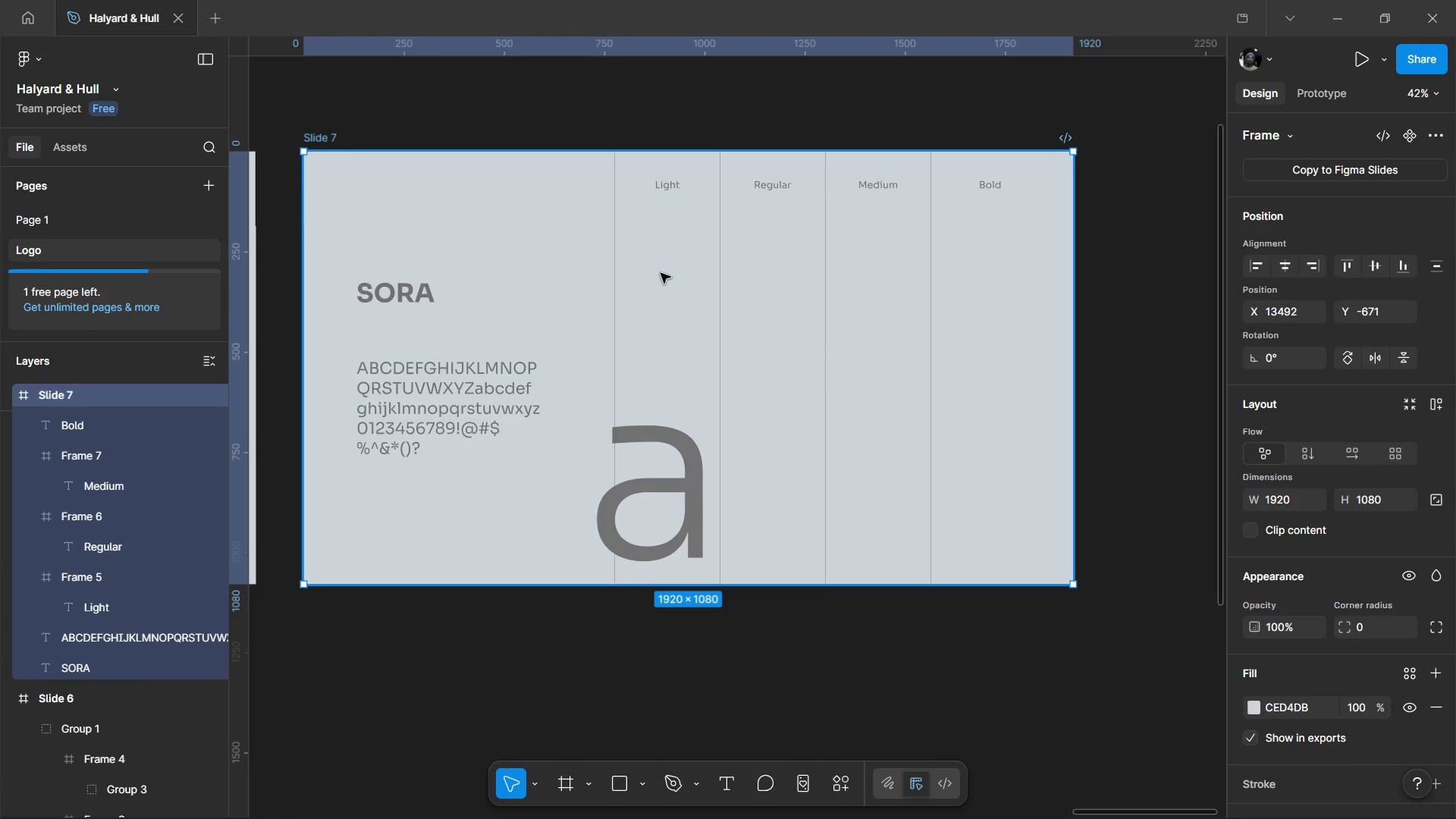 
hold_key(key=ControlLeft, duration=1.3)
left_click([689, 262])
 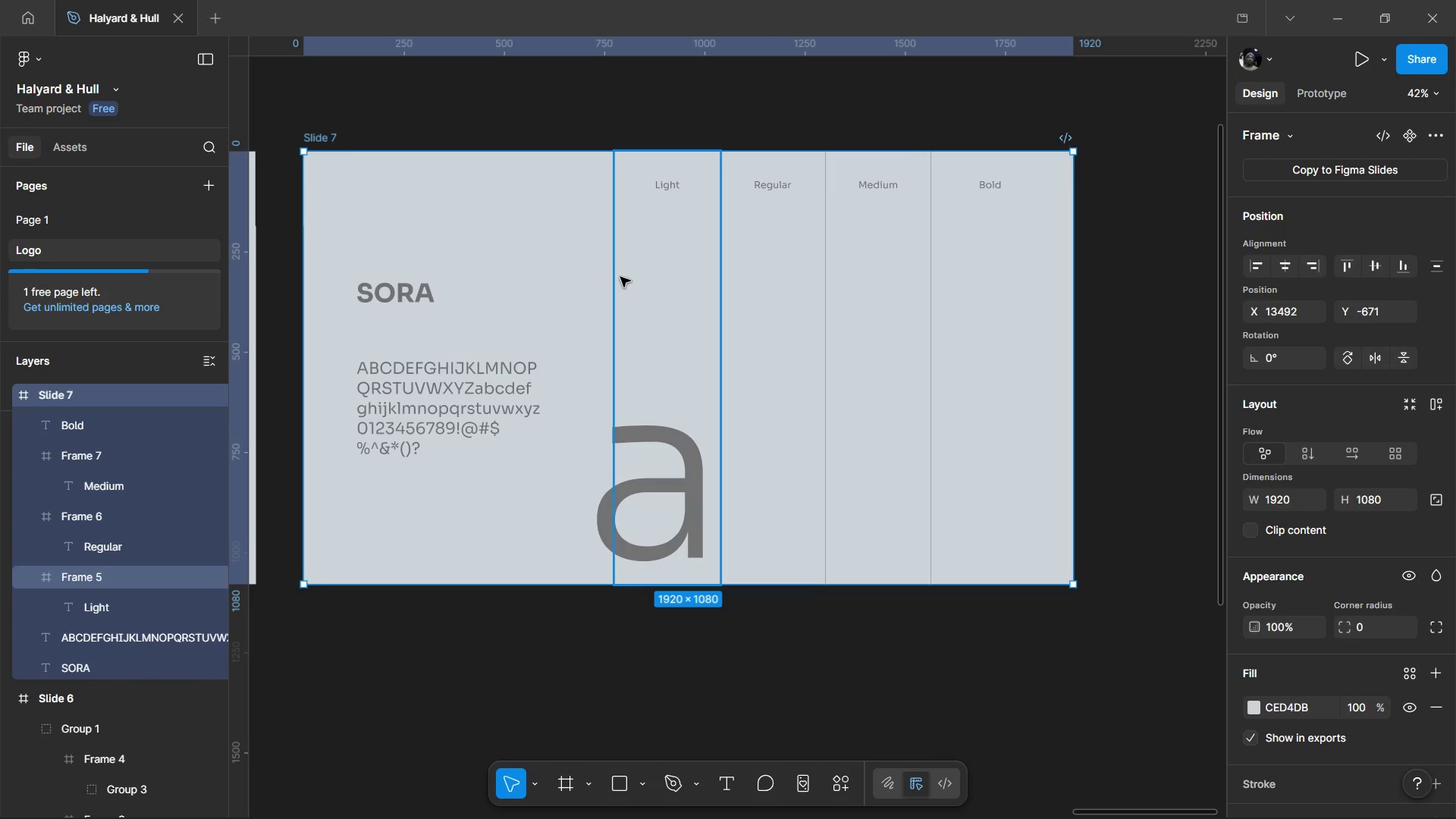 
left_click([620, 277])
 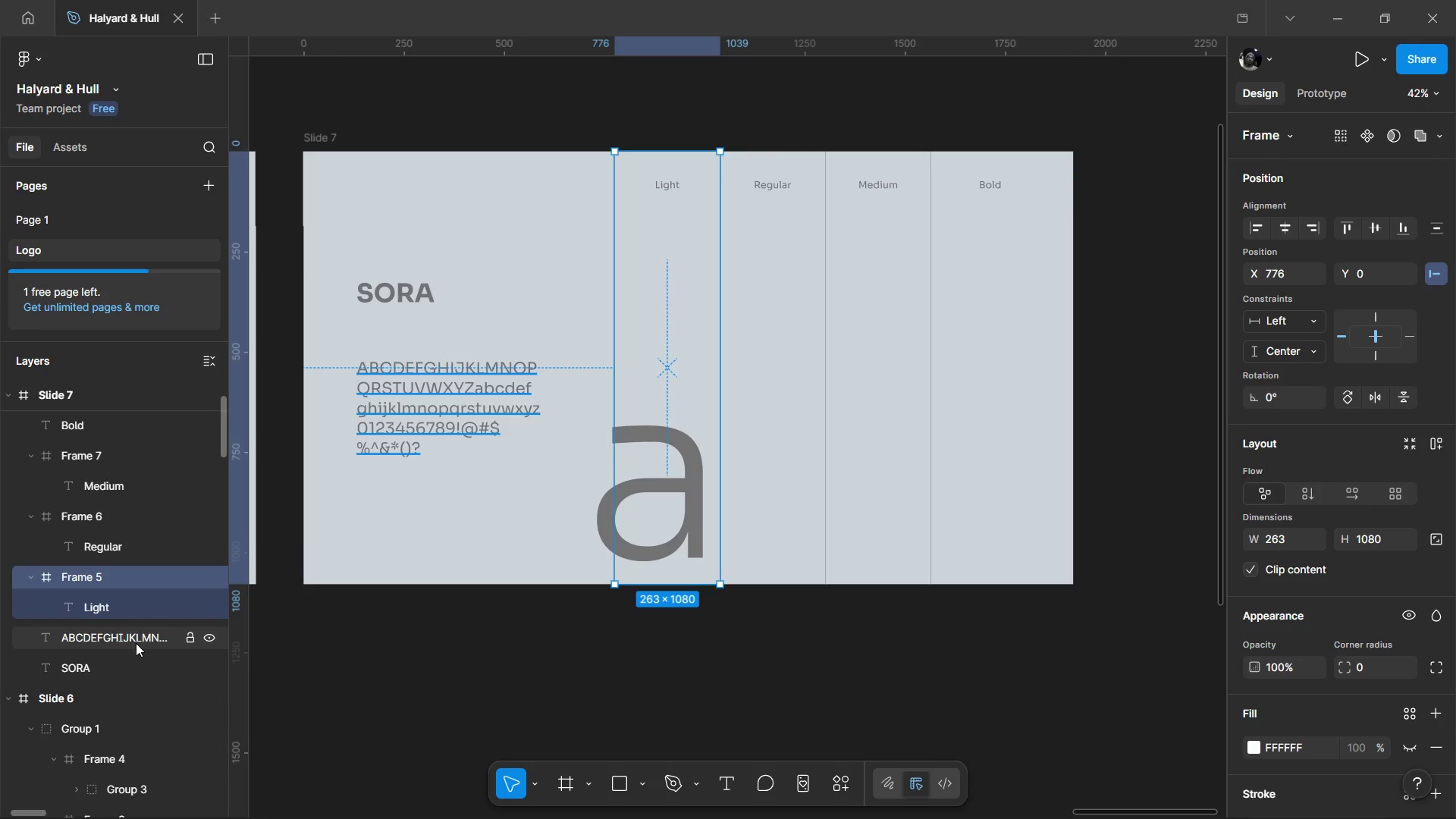 
scroll: coordinate [61, 615], scroll_direction: up, amount: 2.0
 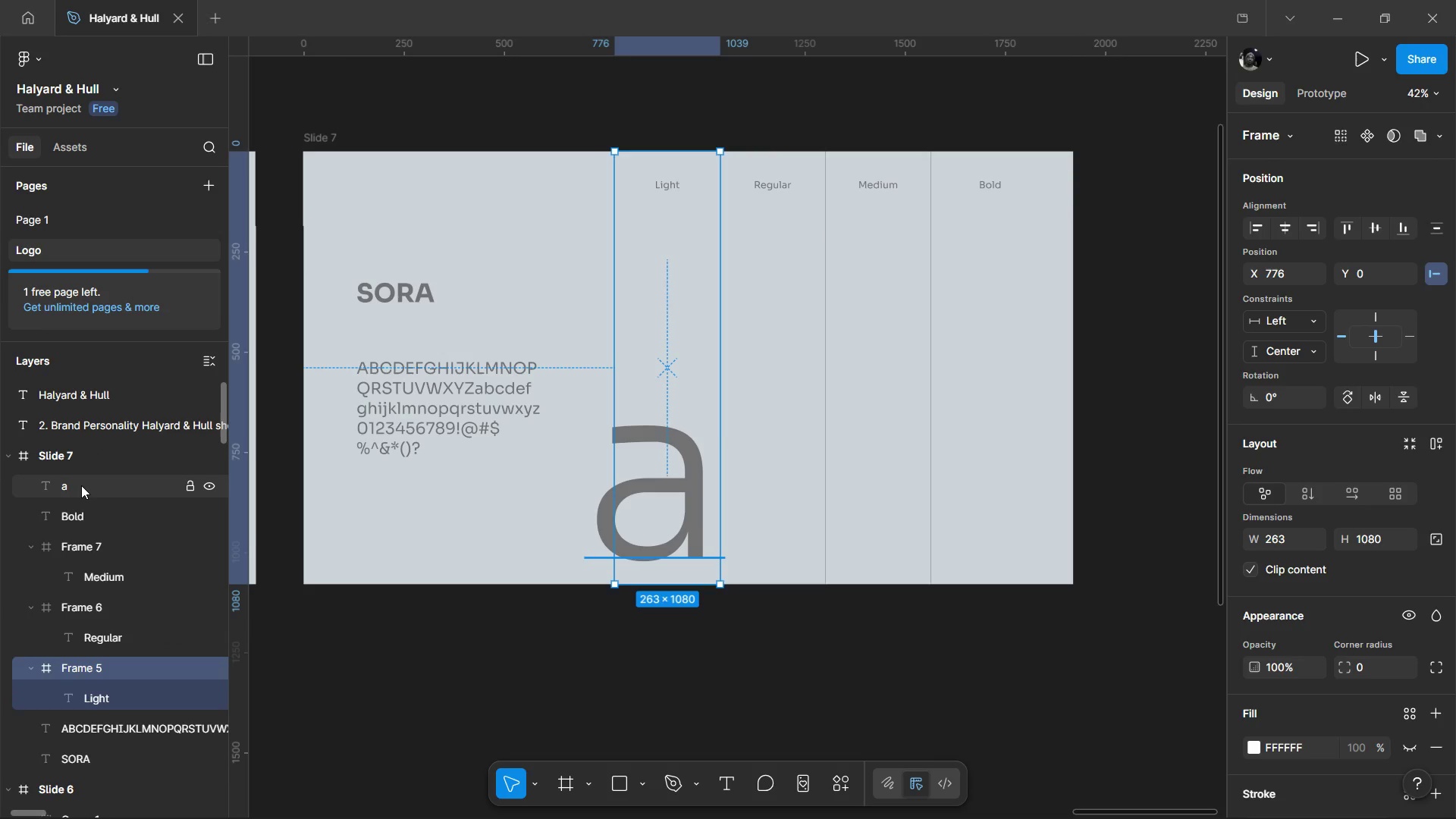 
left_click_drag(start_coordinate=[81, 485], to_coordinate=[67, 679])
 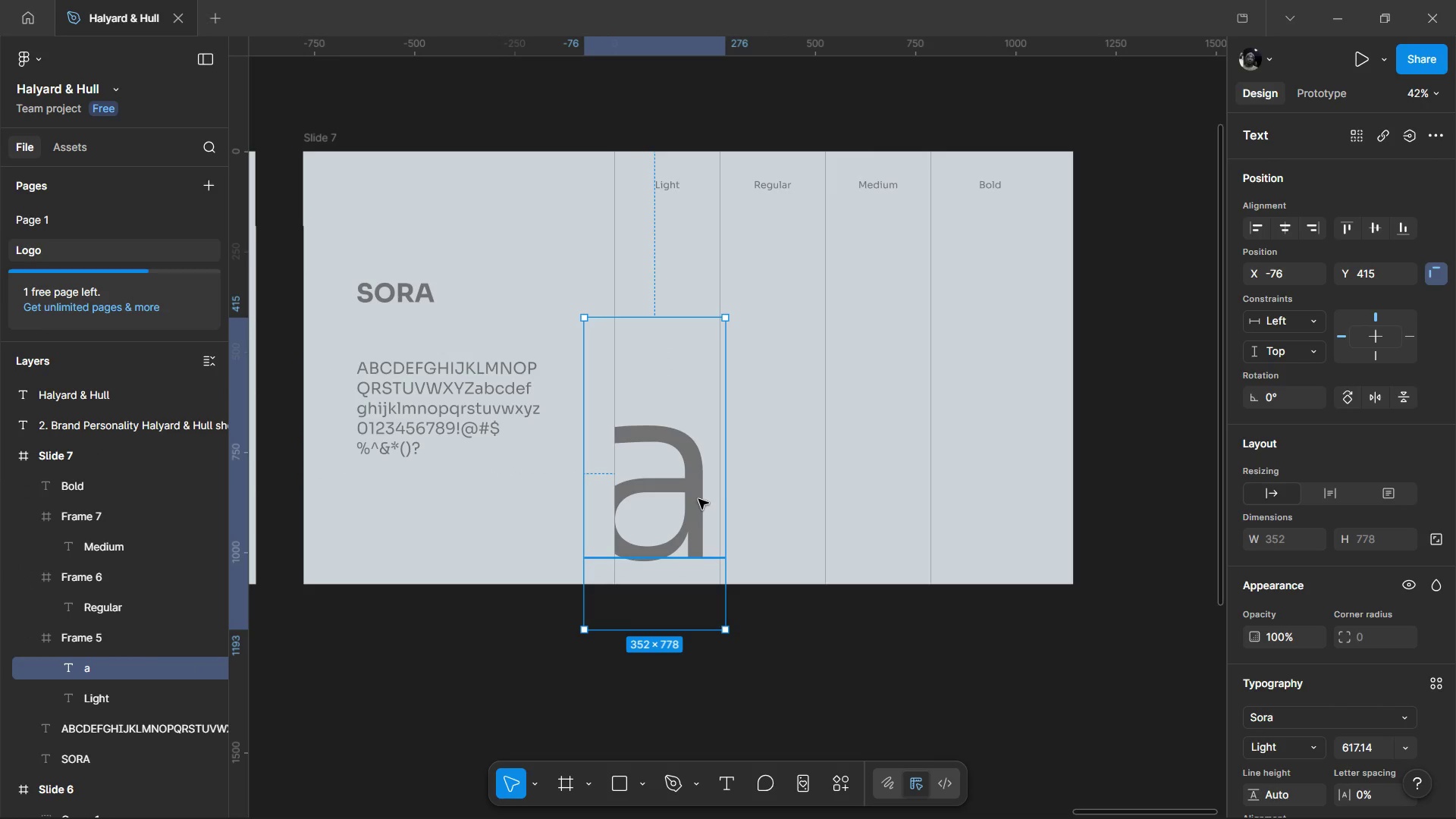 
left_click_drag(start_coordinate=[691, 493], to_coordinate=[707, 491])
 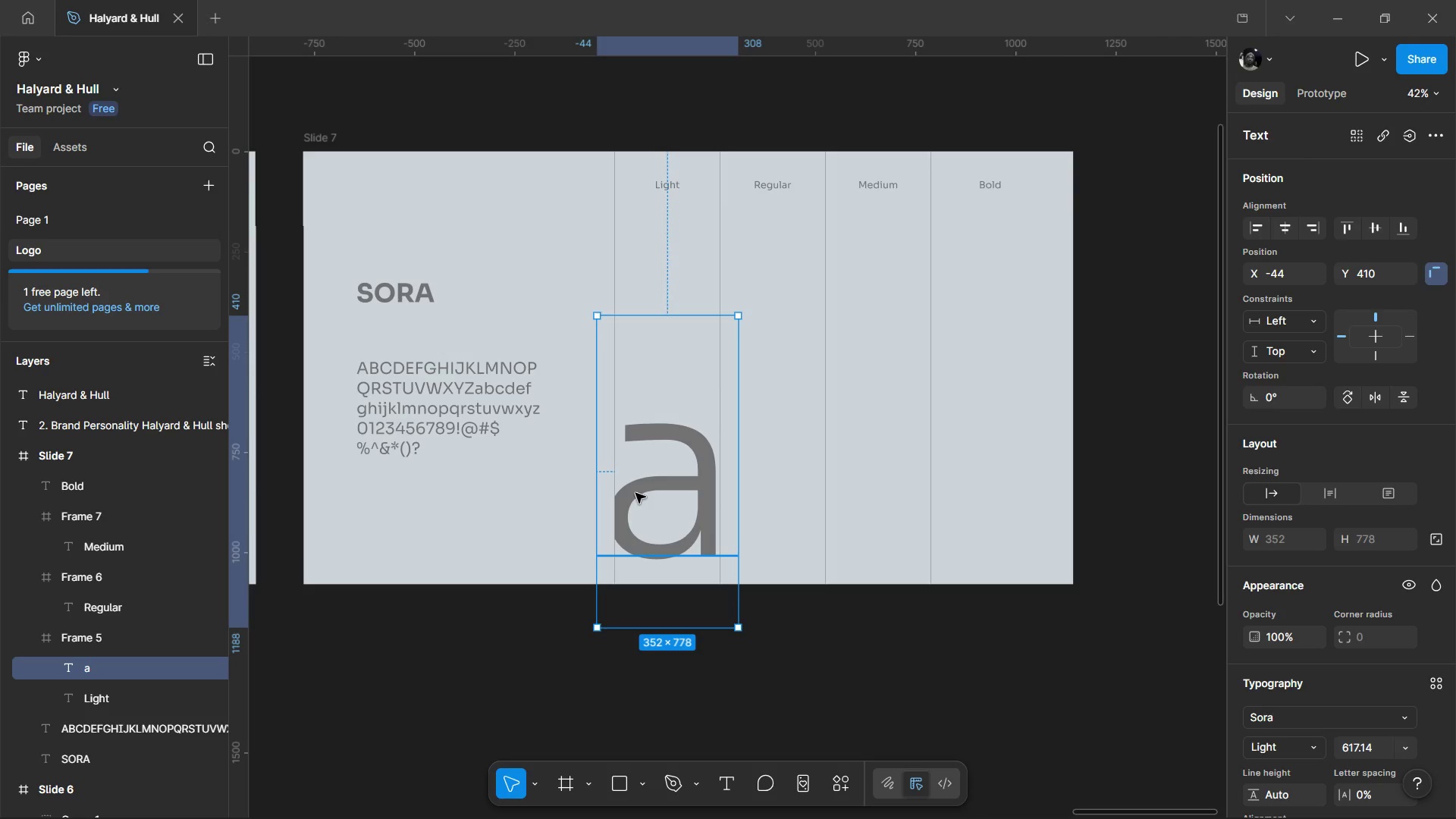 
left_click_drag(start_coordinate=[635, 493], to_coordinate=[671, 486])
 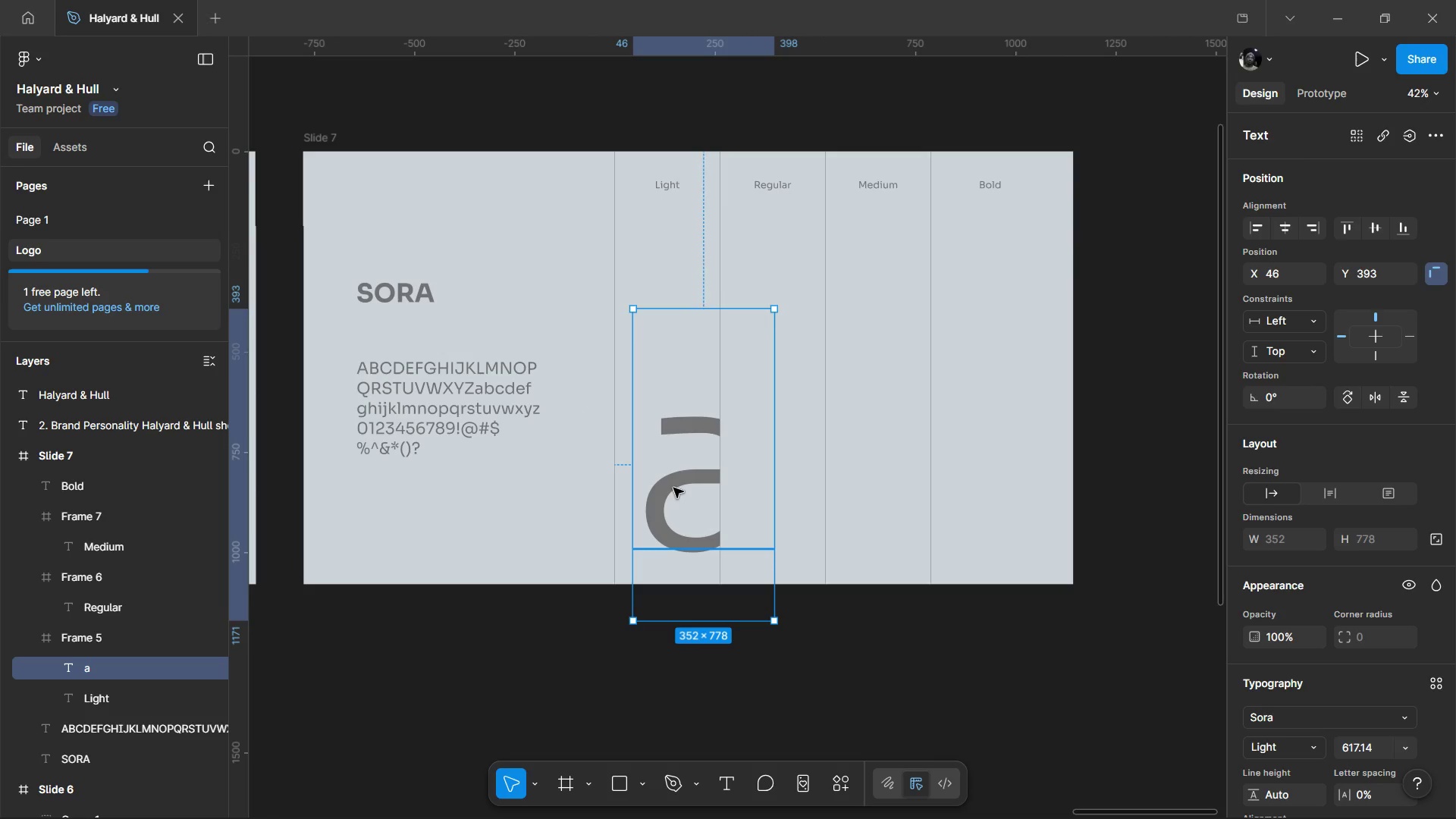 
mouse_move([83, 667])
 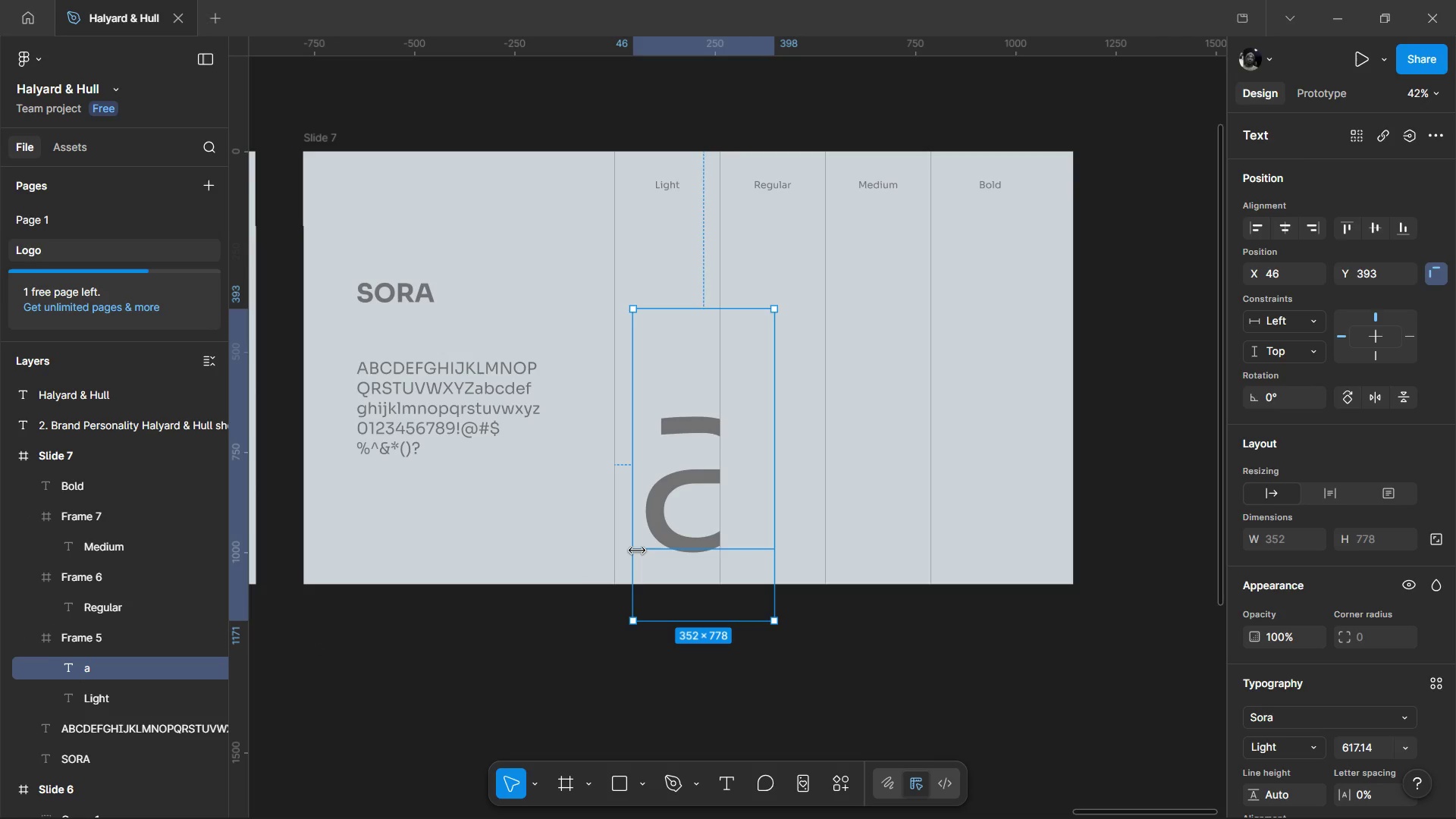 
key(Control+D)
 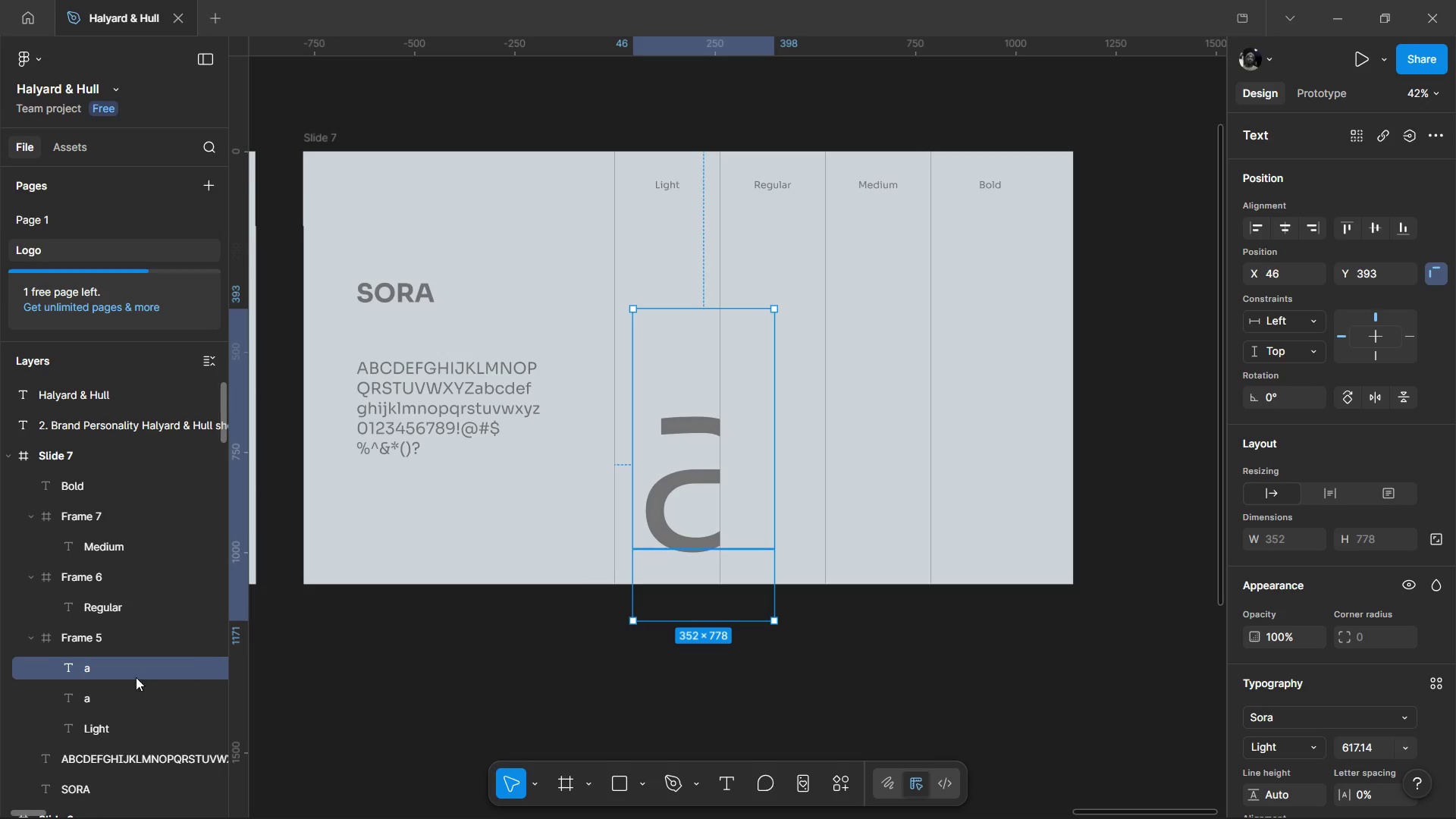 
left_click_drag(start_coordinate=[111, 667], to_coordinate=[107, 613])
 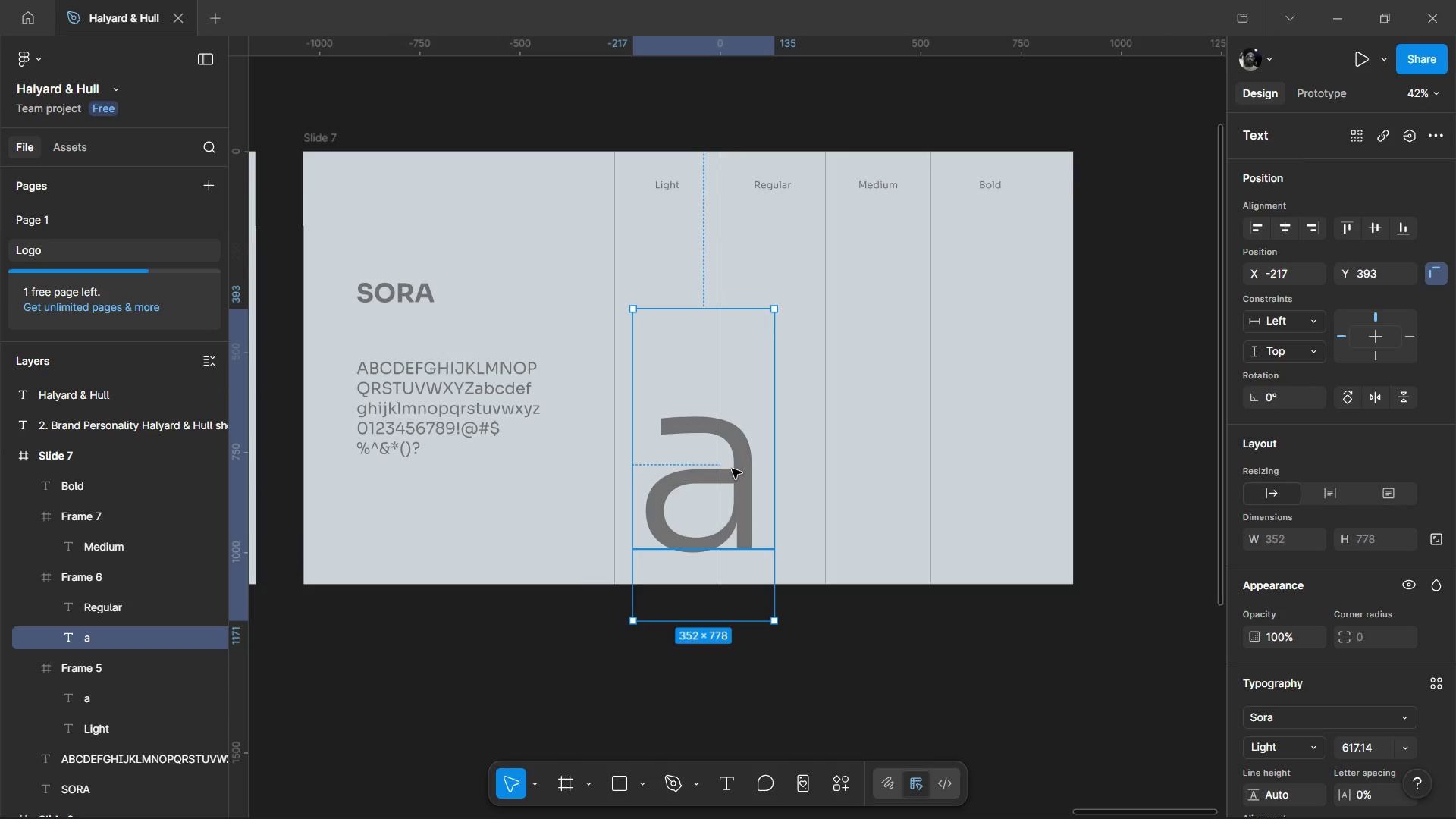 
left_click_drag(start_coordinate=[732, 469], to_coordinate=[804, 467])
 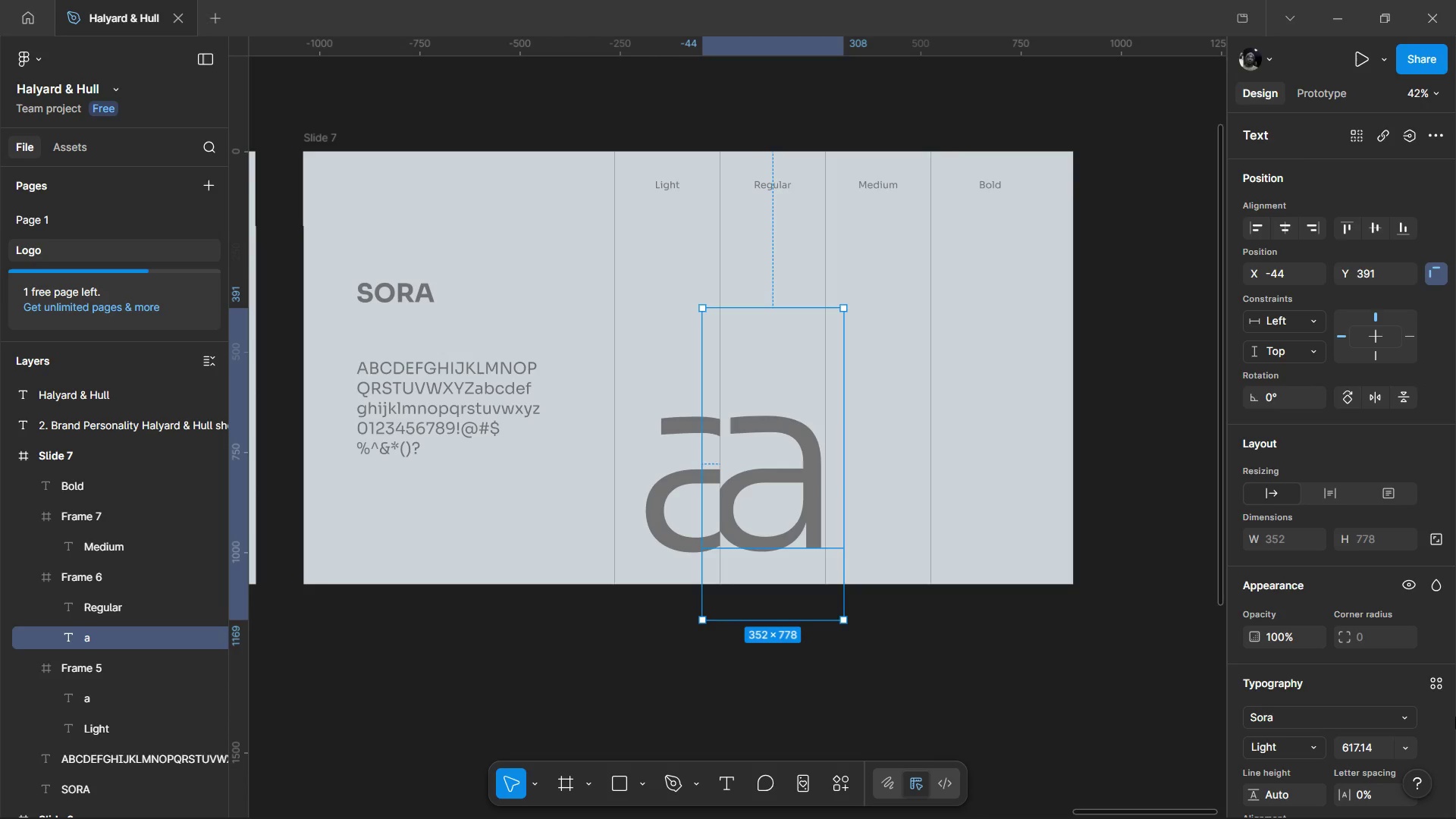 
scroll: coordinate [1361, 748], scroll_direction: down, amount: 2.0
 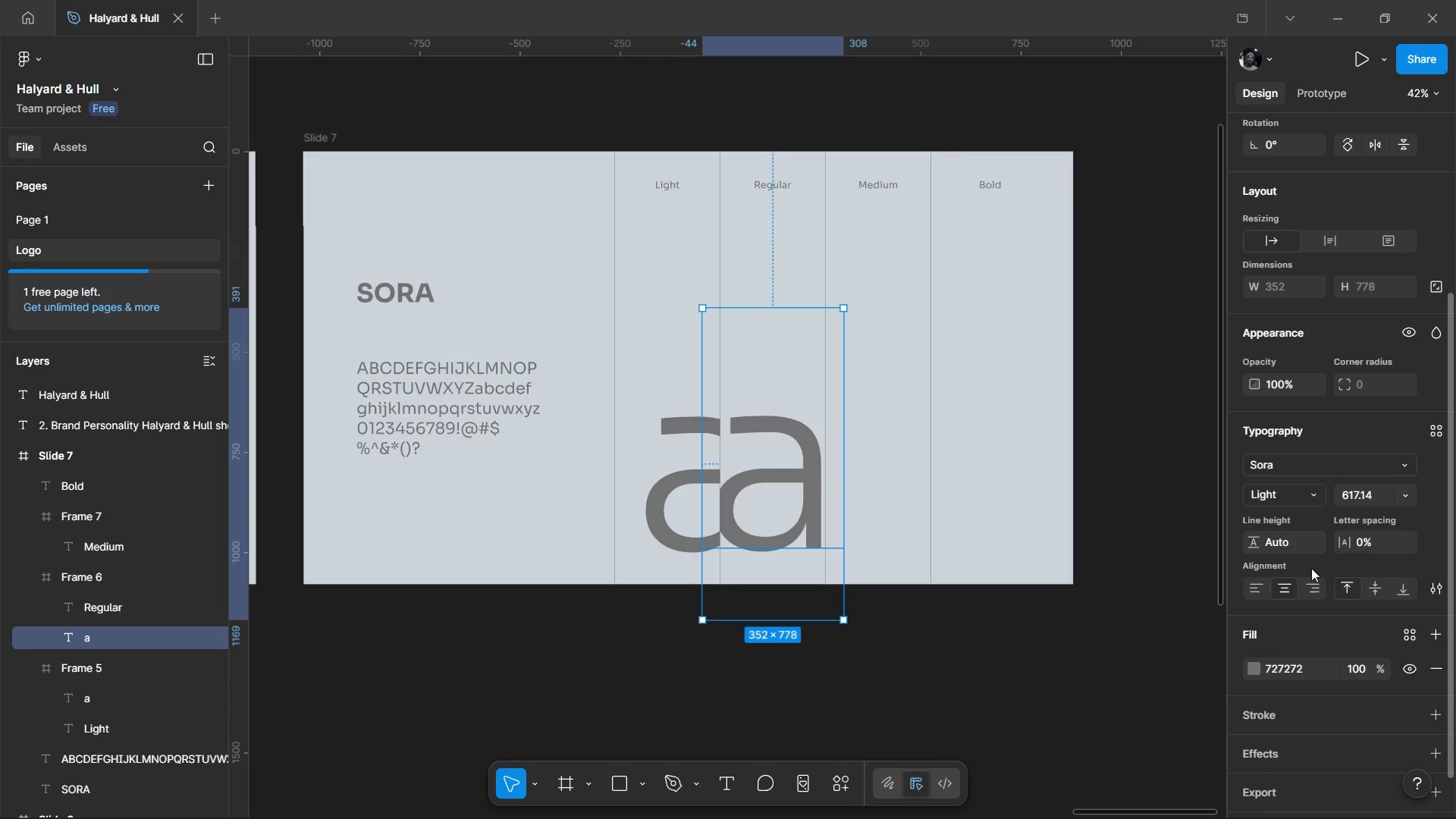 
left_click([1298, 502])
 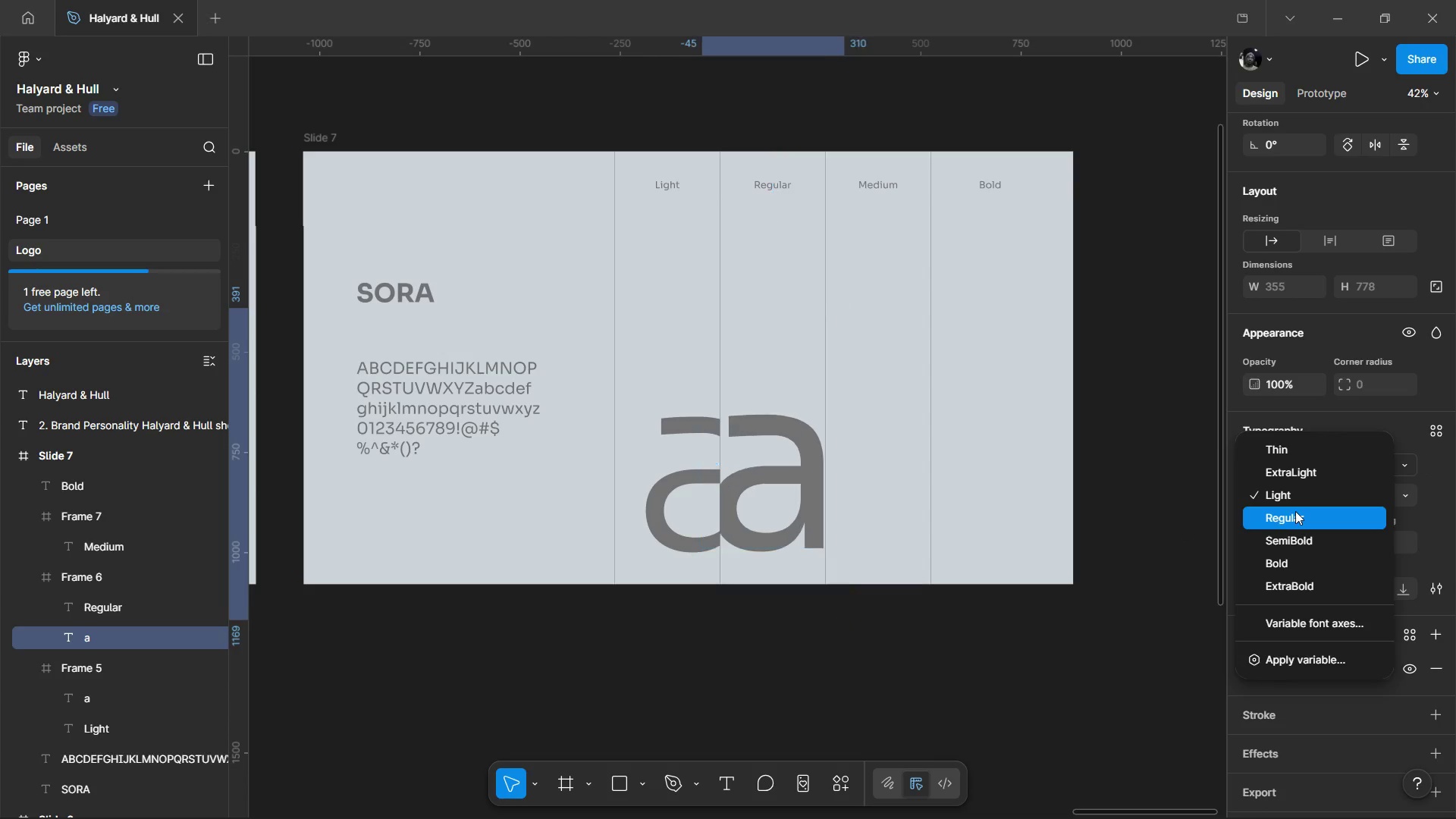 
left_click([1295, 511])
 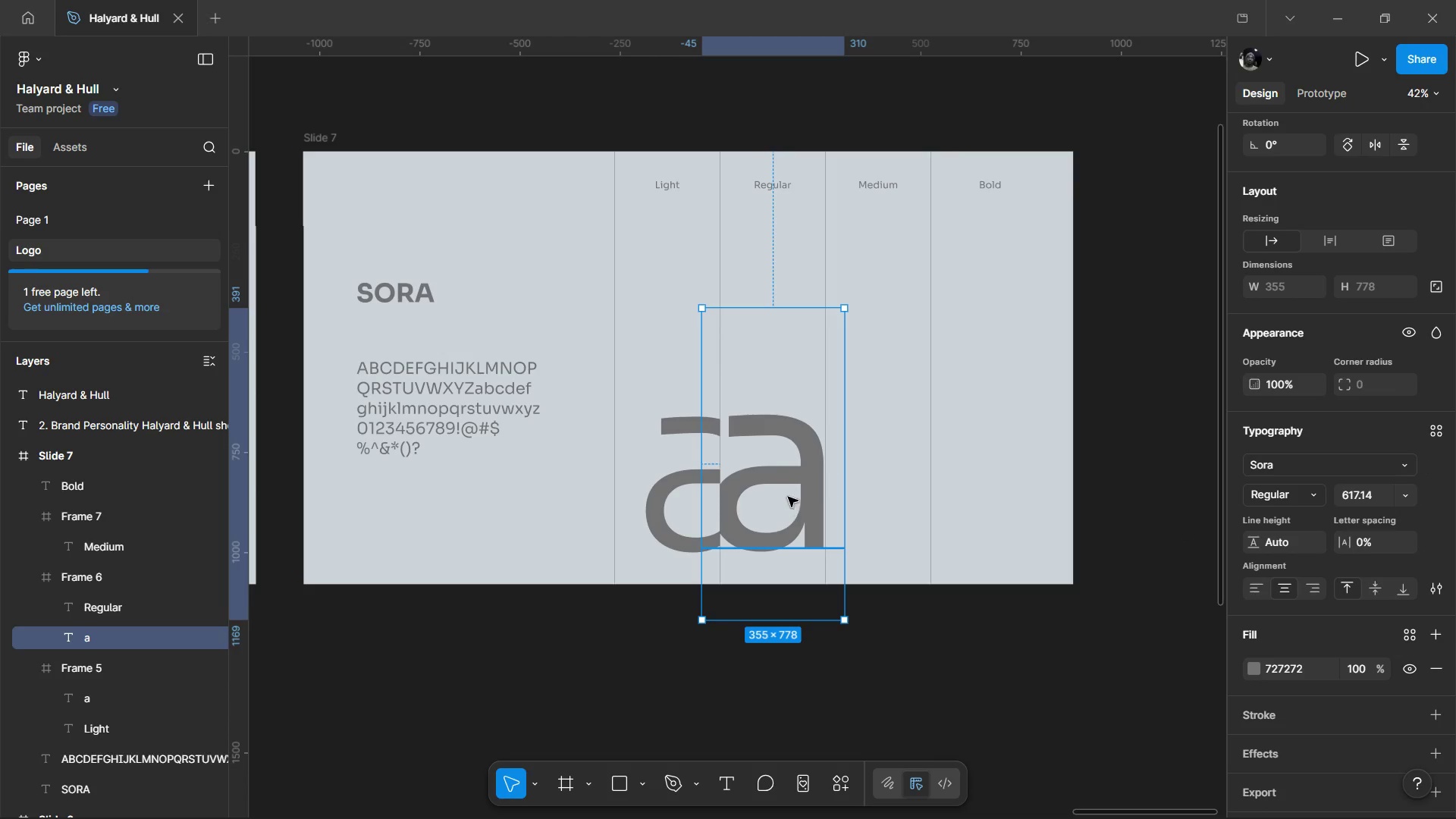 
left_click_drag(start_coordinate=[777, 478], to_coordinate=[816, 481])
 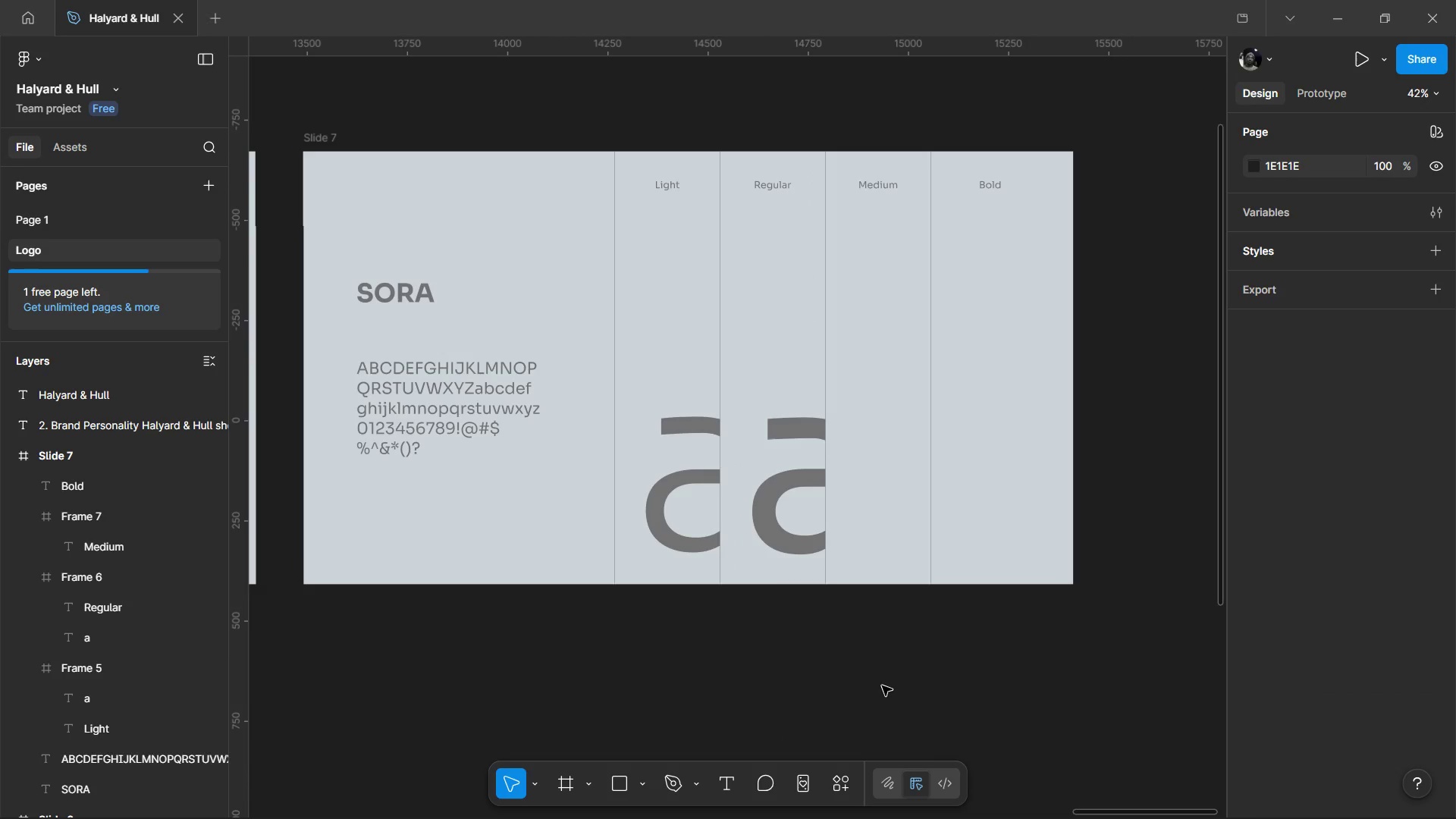 
hold_key(key=ControlLeft, duration=0.94)
 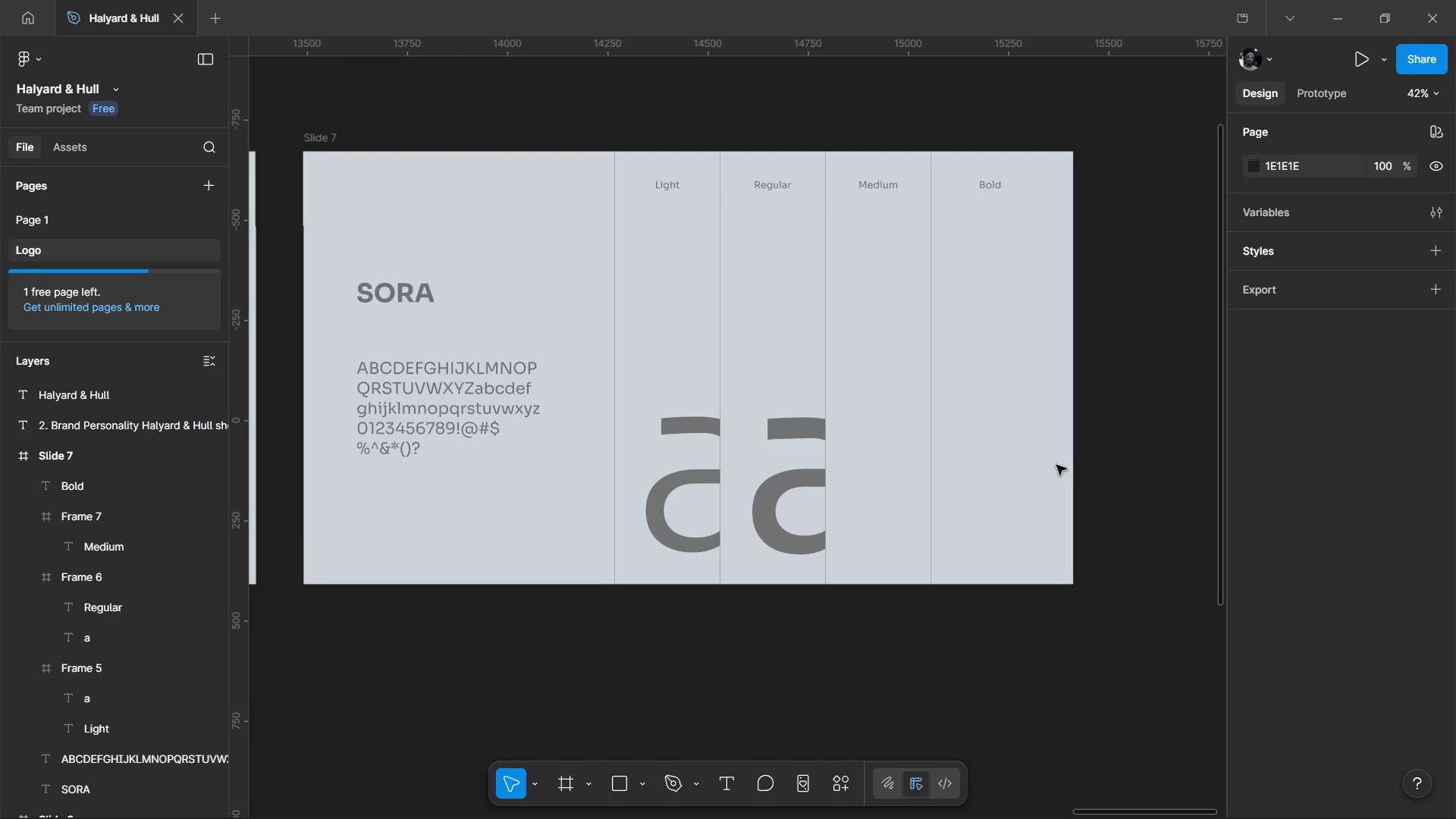 
hold_key(key=ControlLeft, duration=1.25)
scroll: coordinate [1084, 501], scroll_direction: up, amount: 1.0
 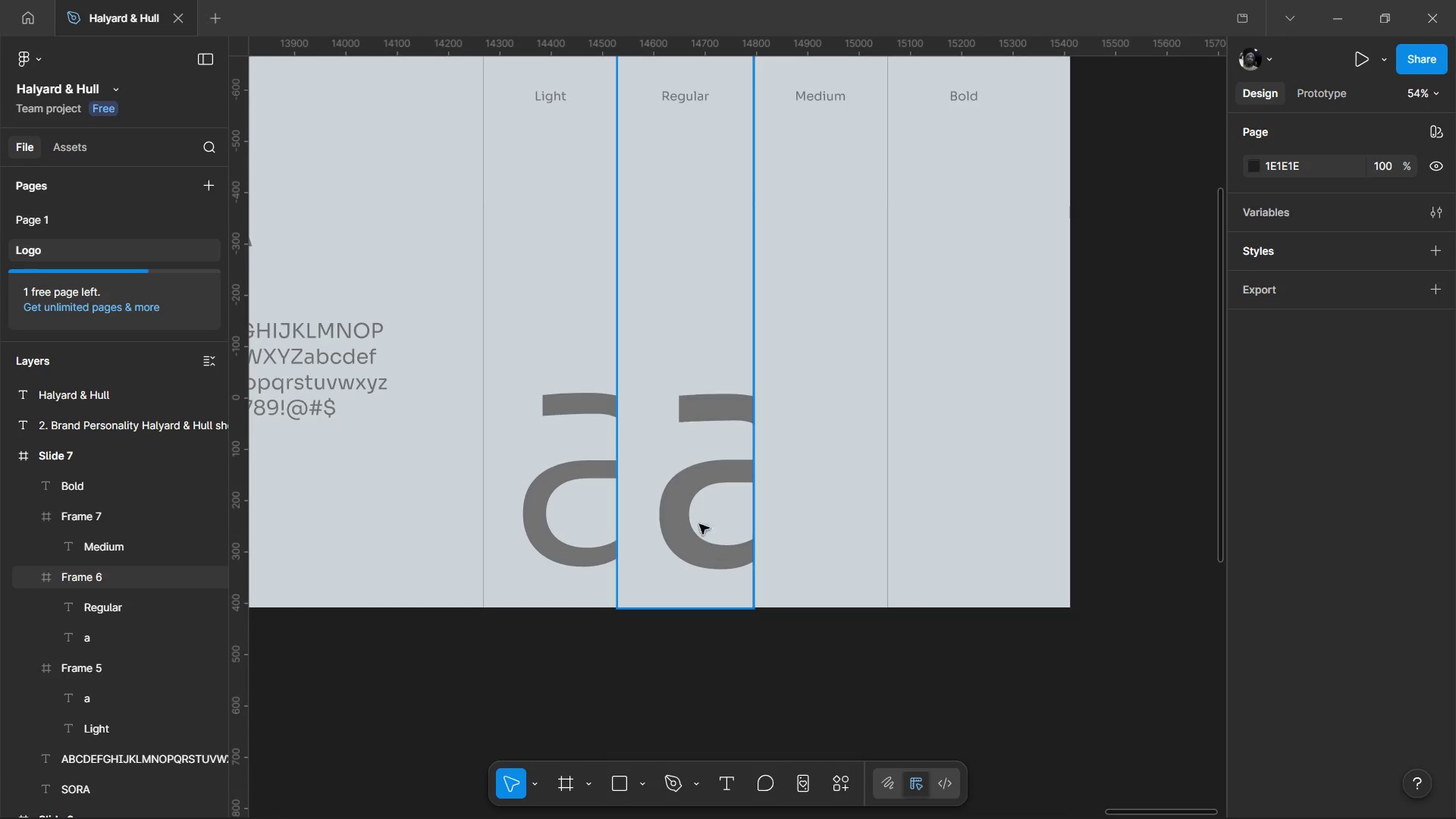 
hold_key(key=ControlLeft, duration=0.97)
left_click([682, 541])
 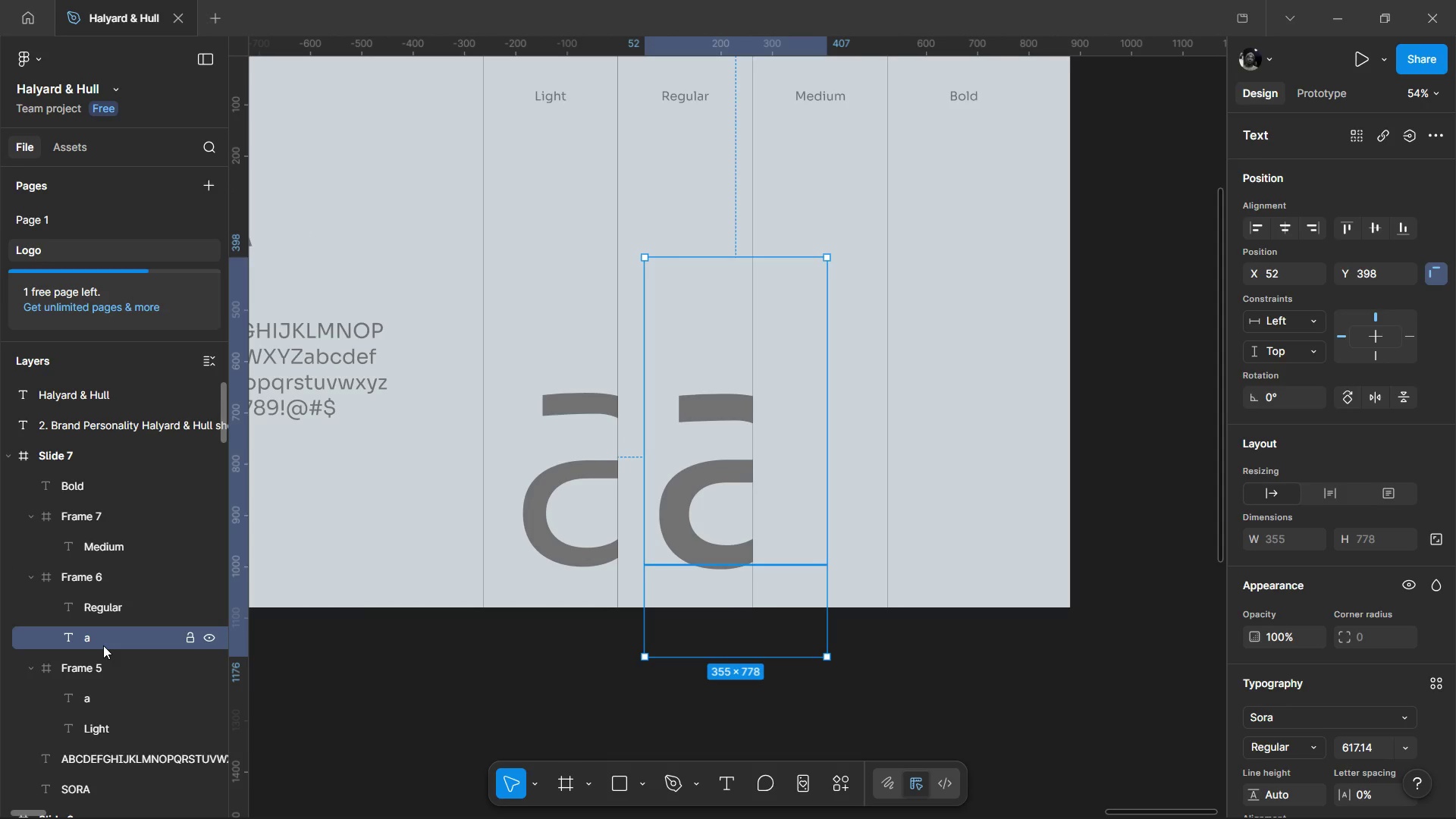 
key(Control+D)
 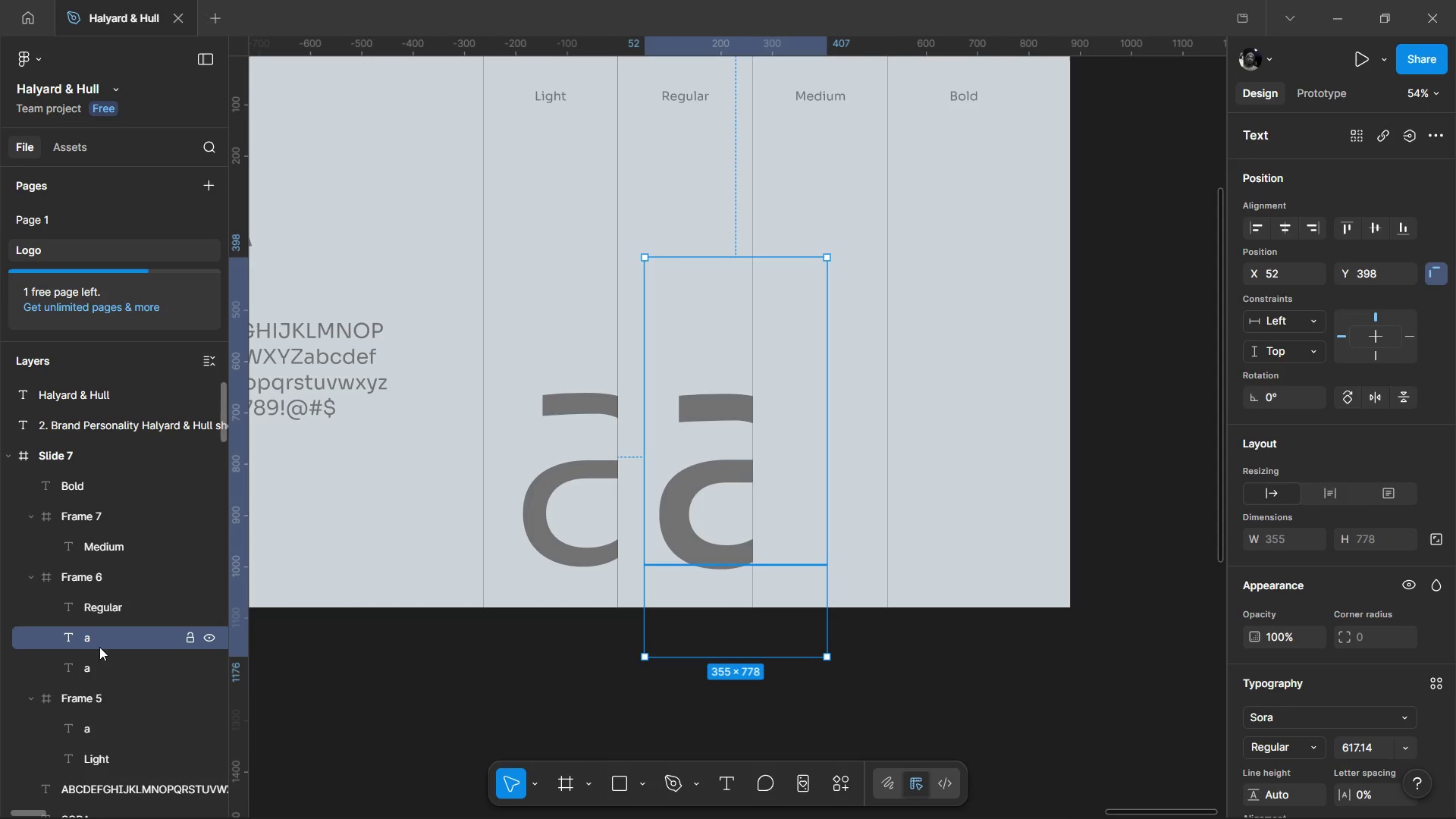 
left_click_drag(start_coordinate=[101, 645], to_coordinate=[98, 540])
 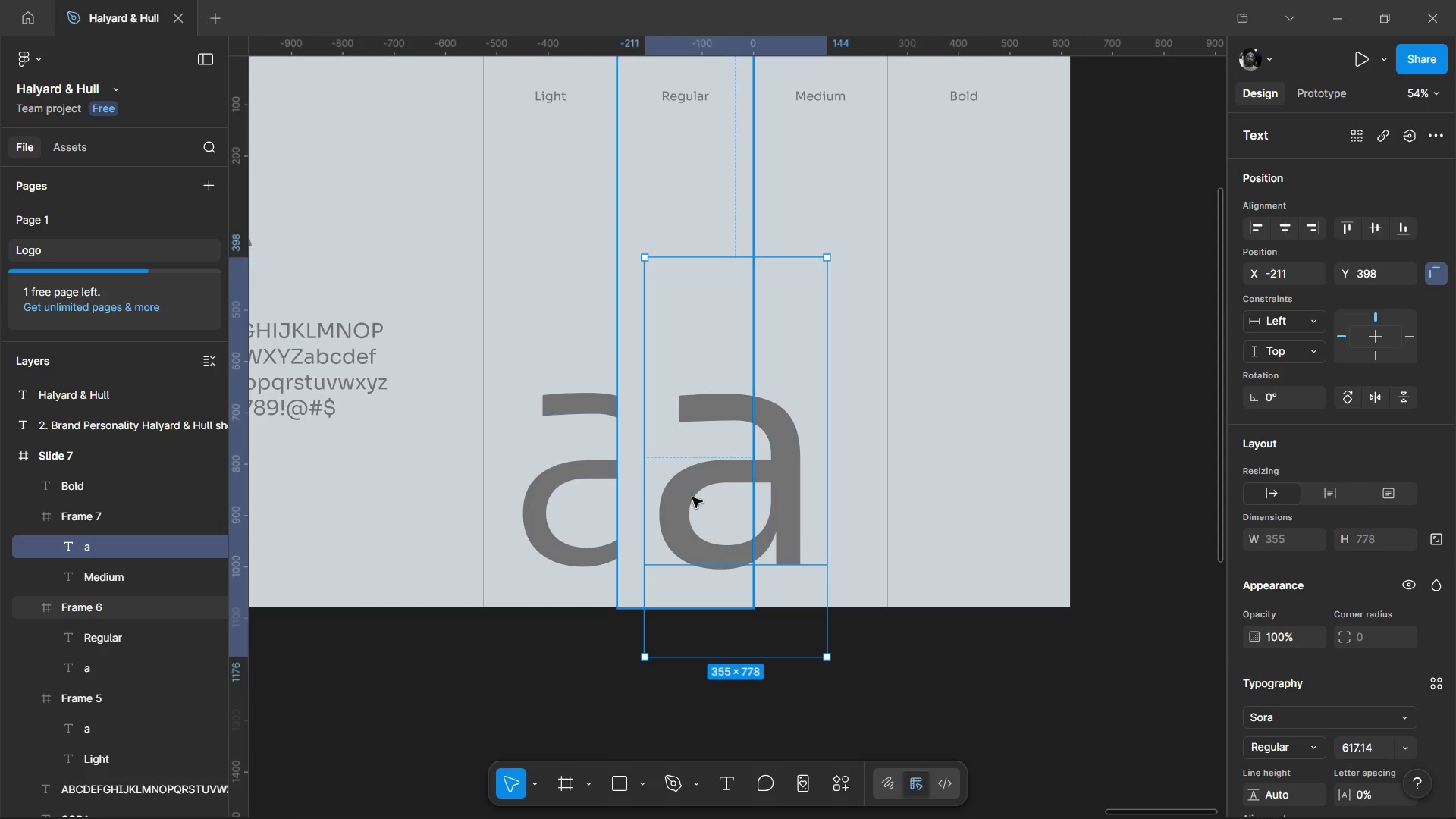 
left_click_drag(start_coordinate=[689, 491], to_coordinate=[779, 496])
 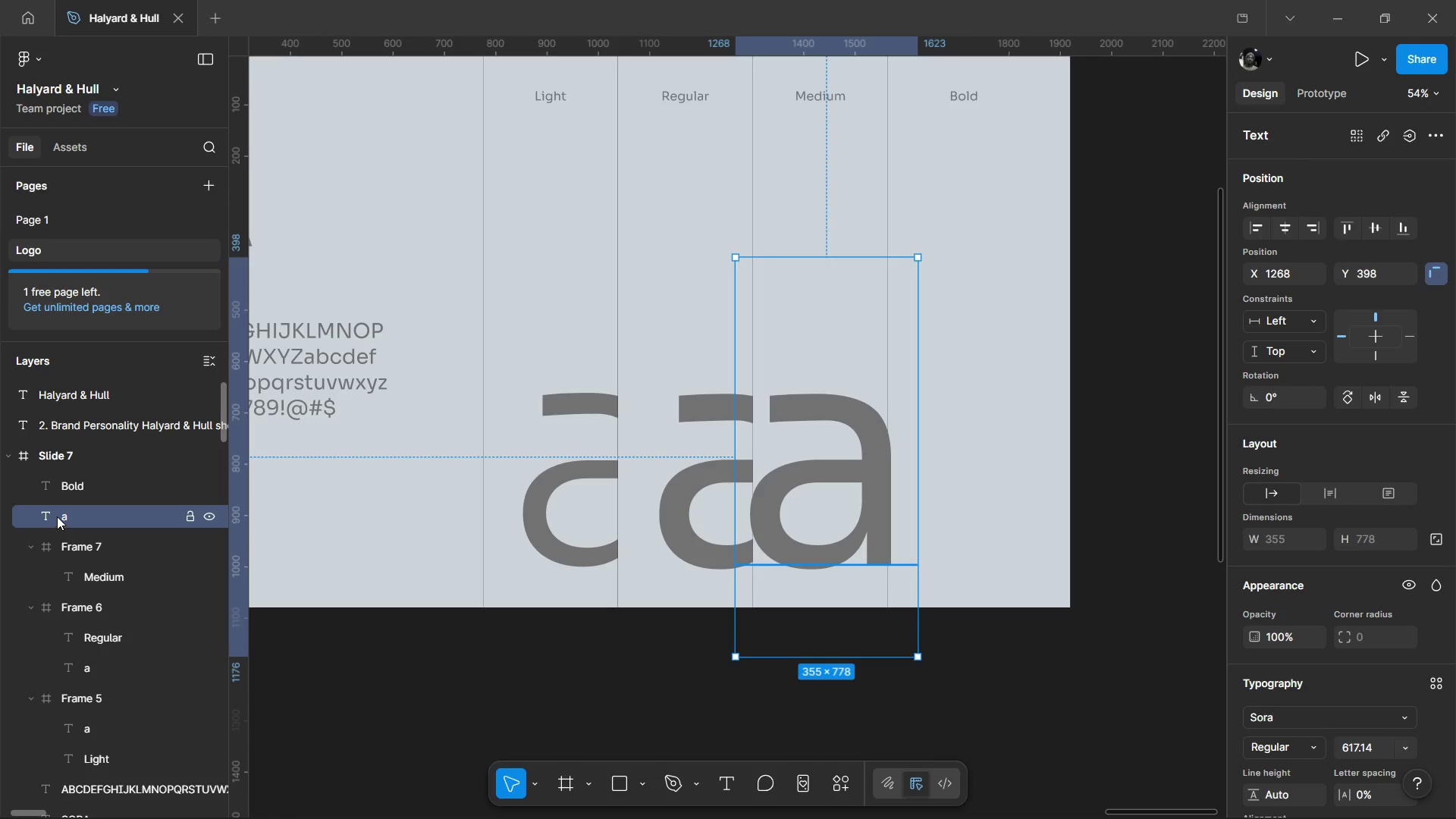 
key(Control+Z)
 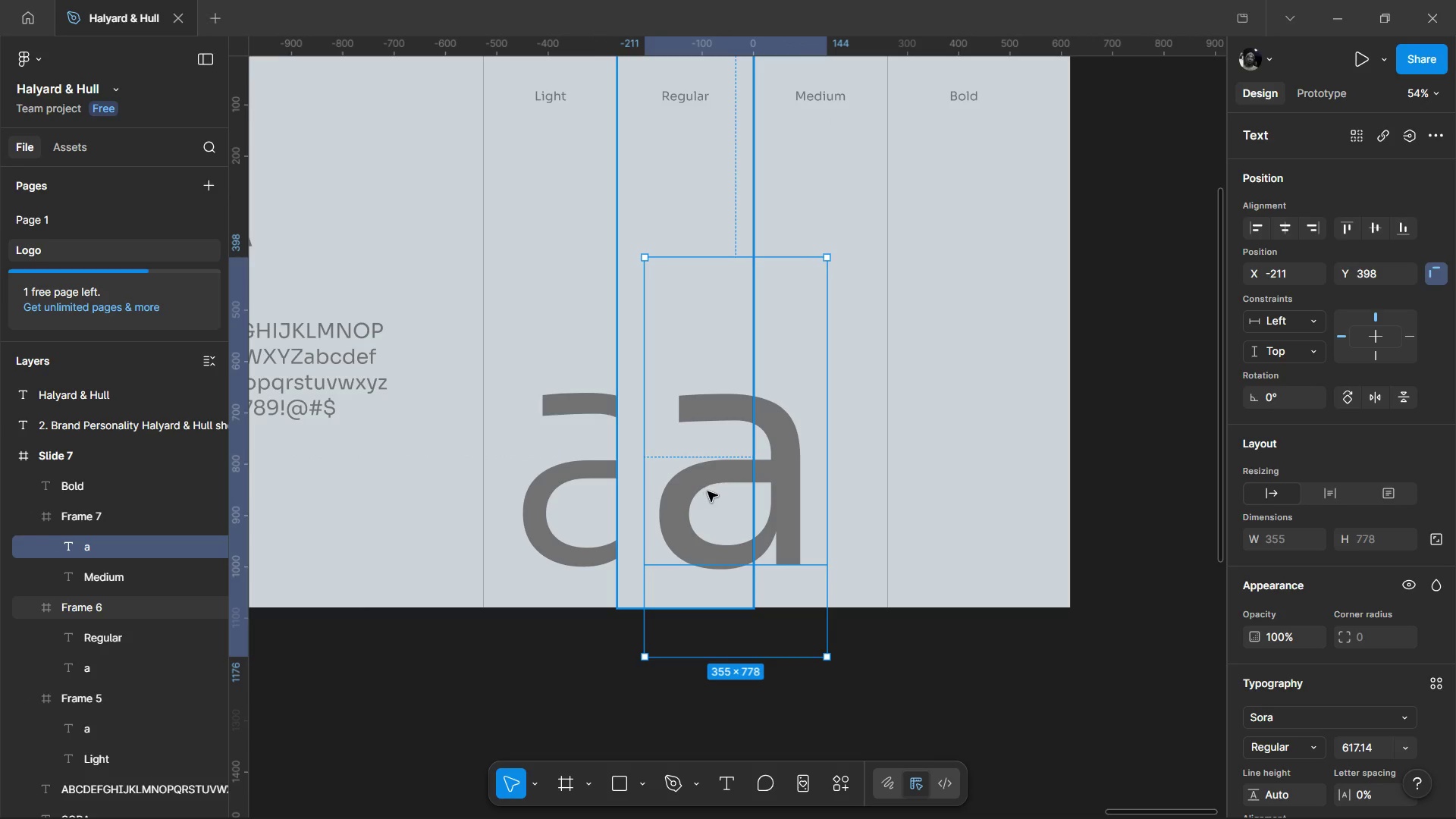 
left_click_drag(start_coordinate=[687, 490], to_coordinate=[789, 491])
 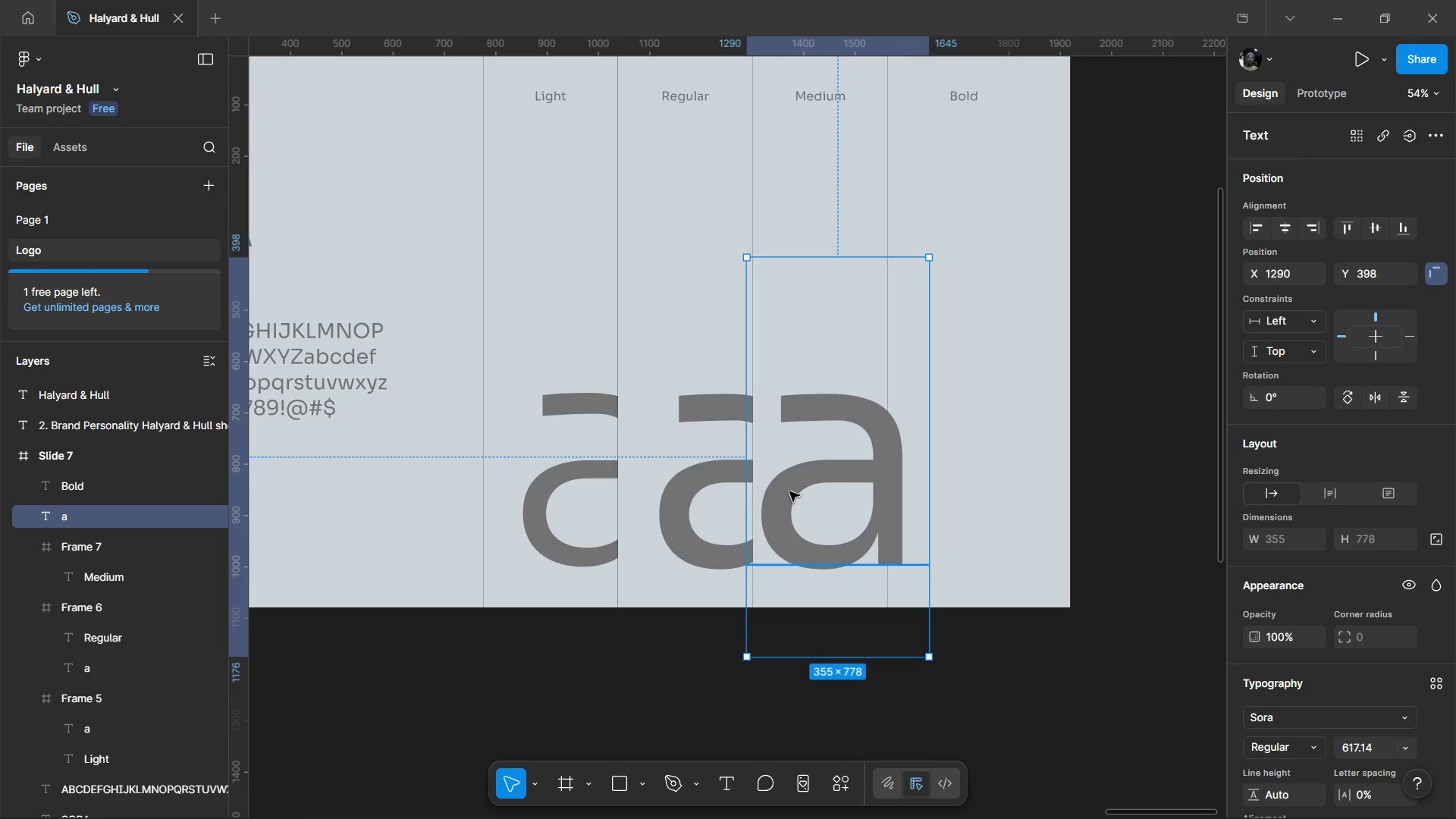 
key(Control+Z)
 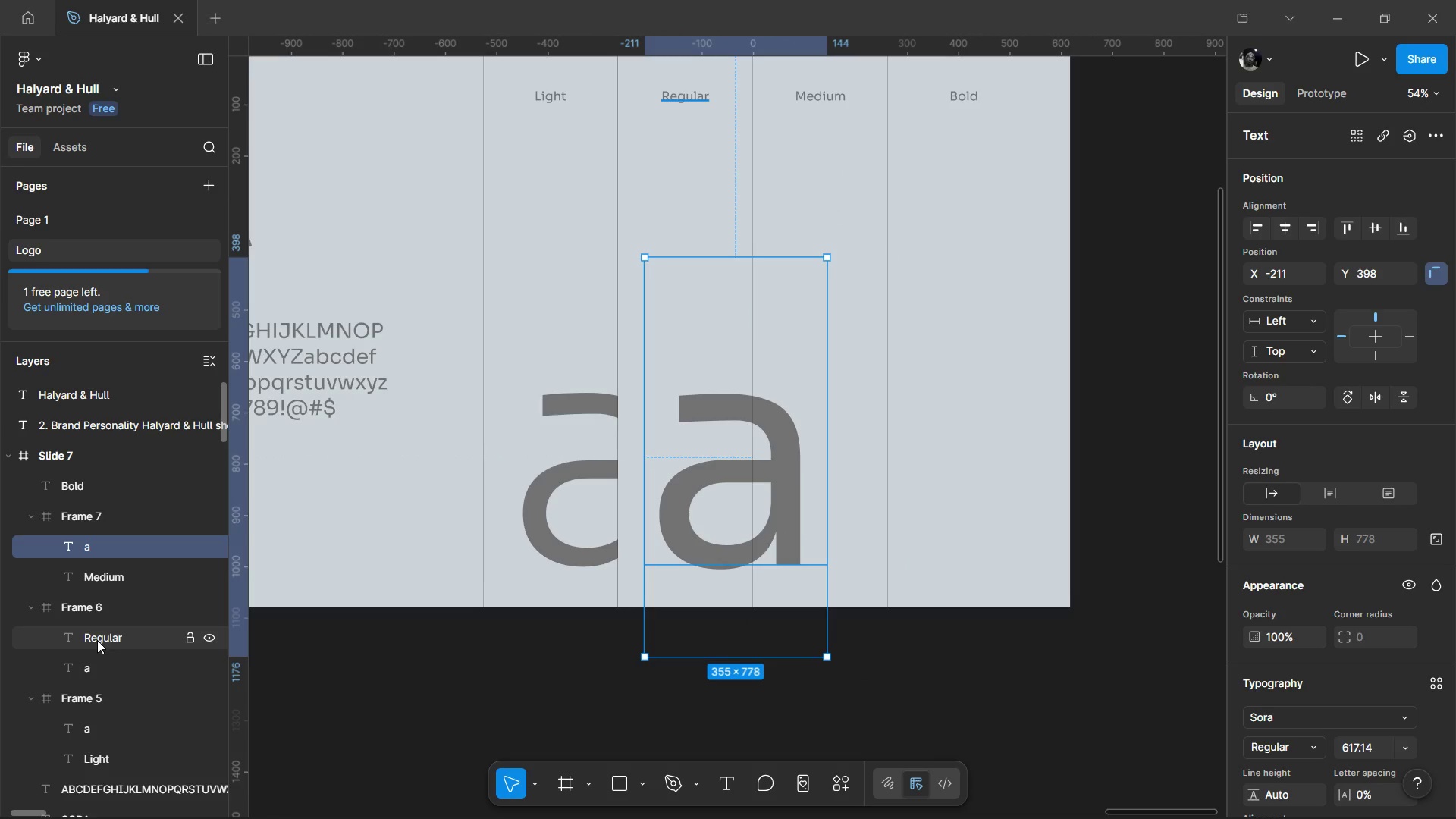 
left_click([99, 613])
 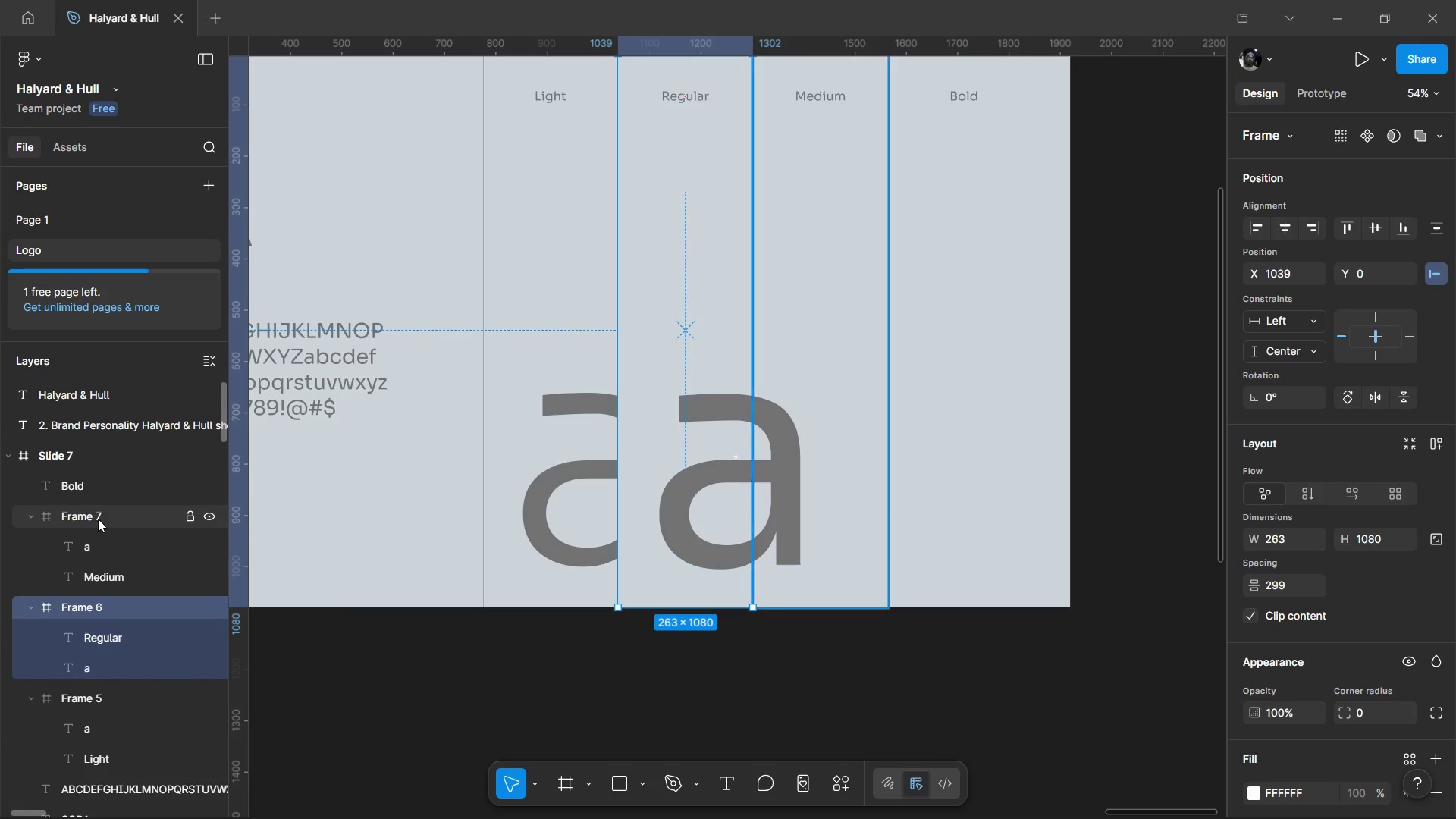 
left_click([98, 516])
 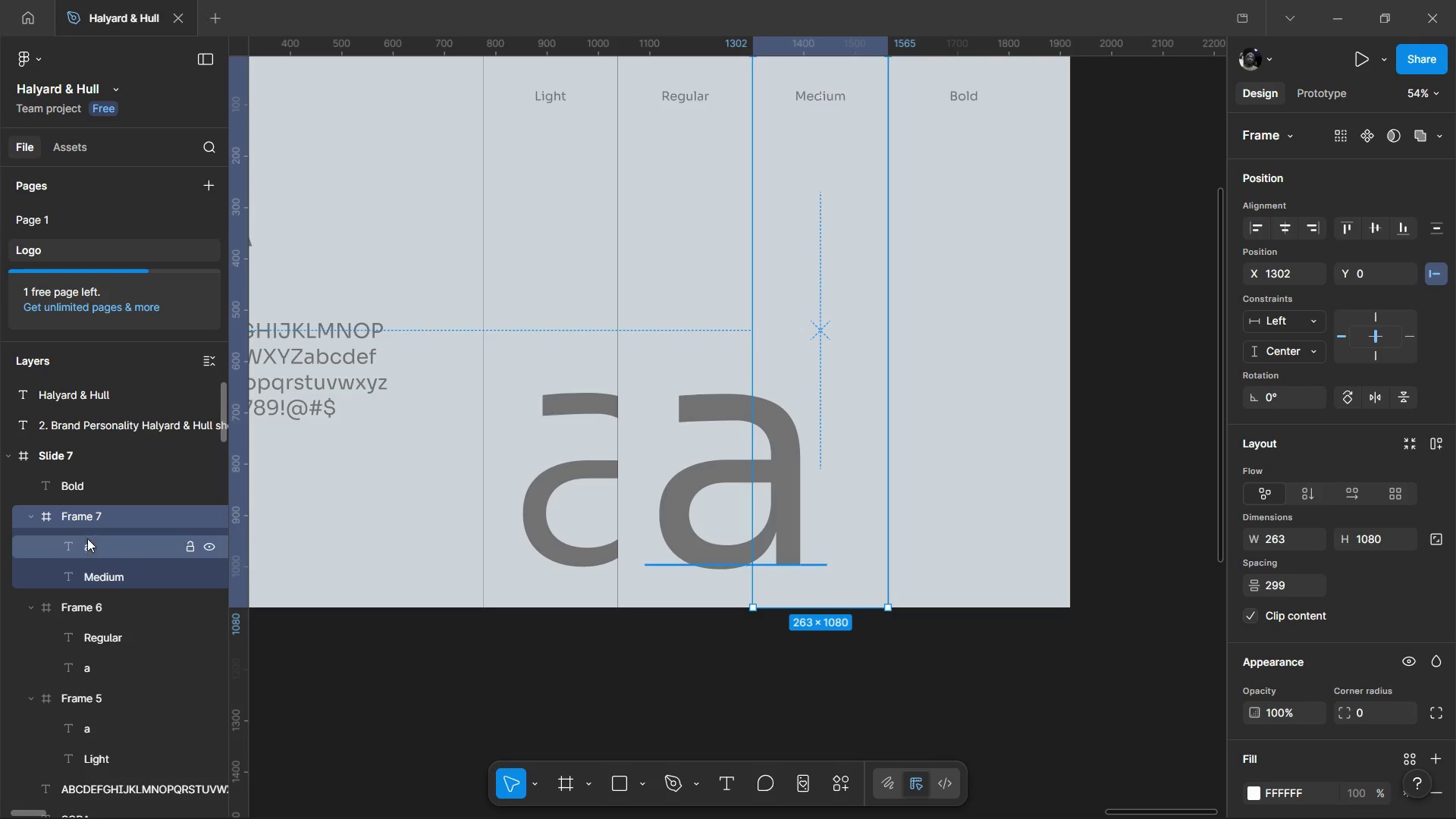 
left_click([86, 542])
 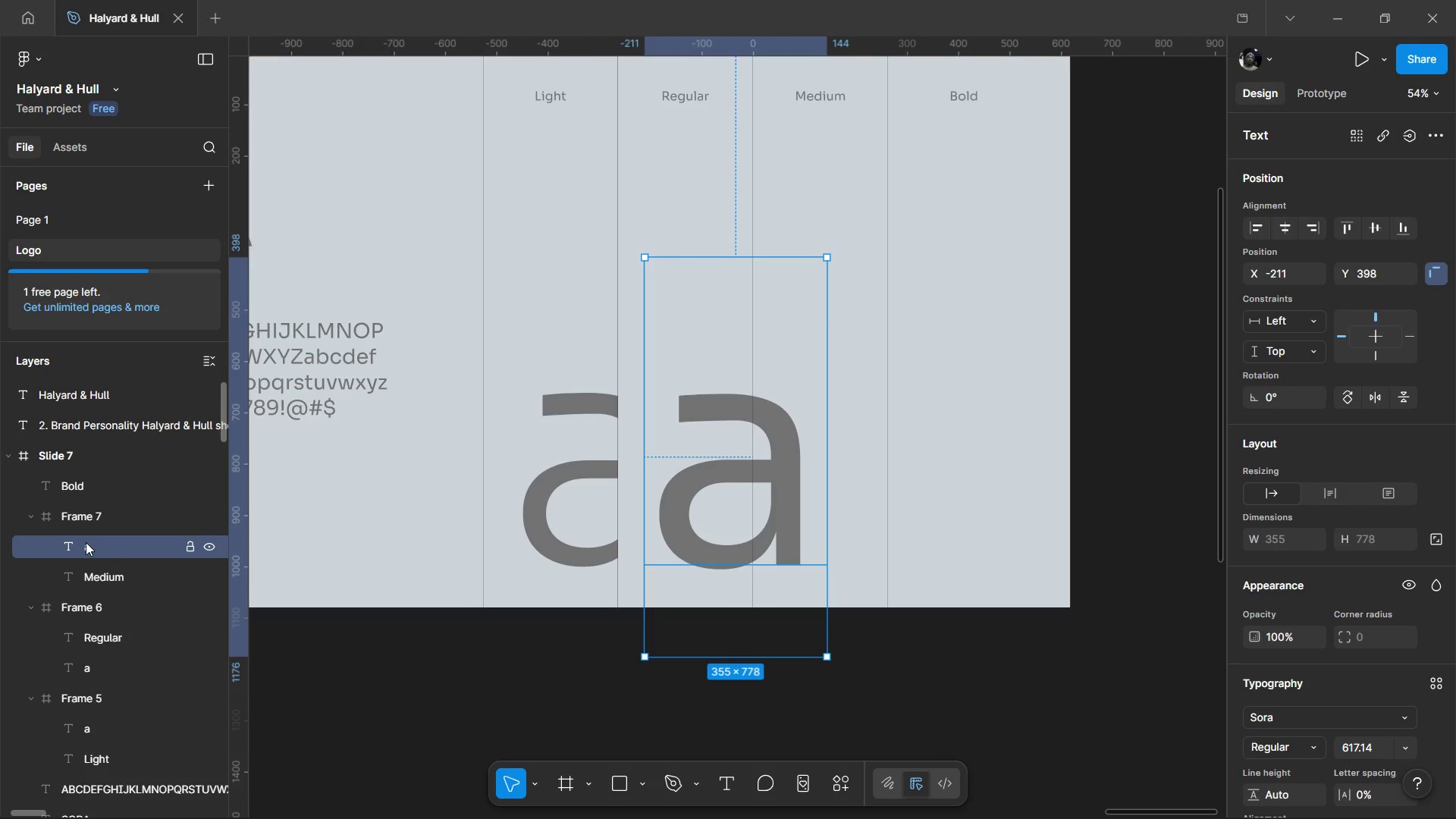 
hold_key(key=ArrowRight, duration=0.61)
 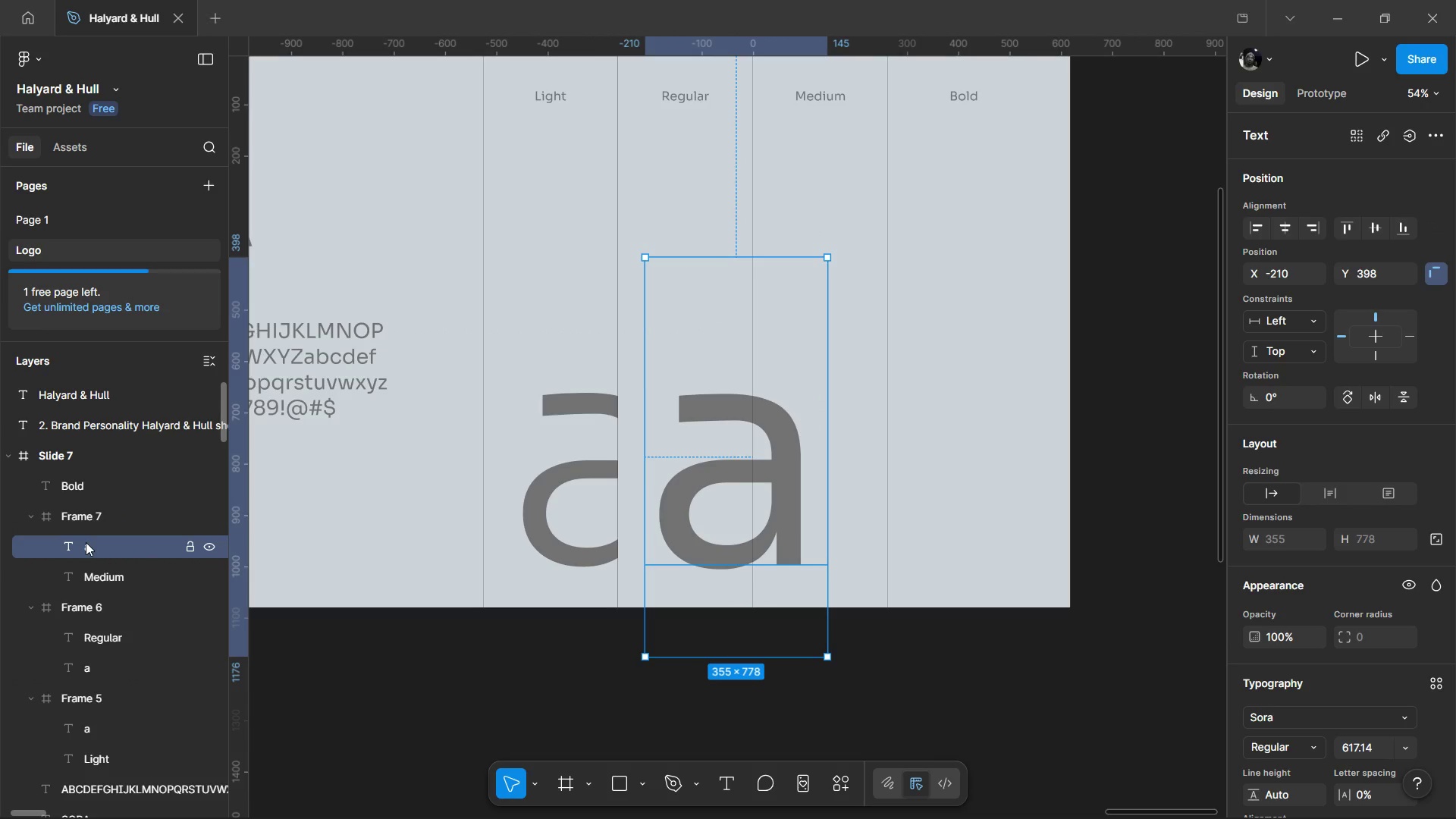 
scroll: coordinate [86, 542], scroll_direction: up, amount: 1.0
 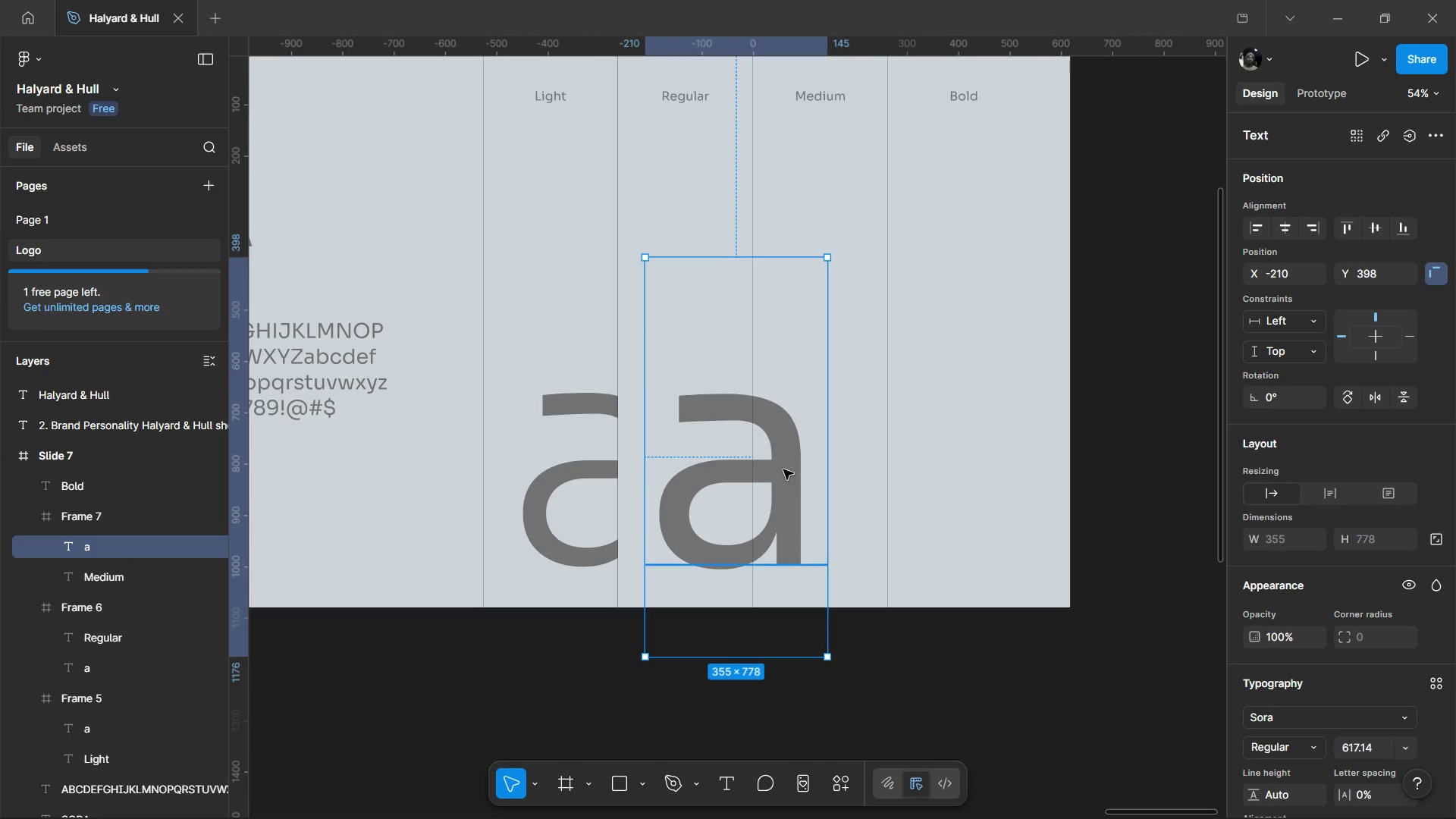 
left_click_drag(start_coordinate=[783, 469], to_coordinate=[846, 466])
 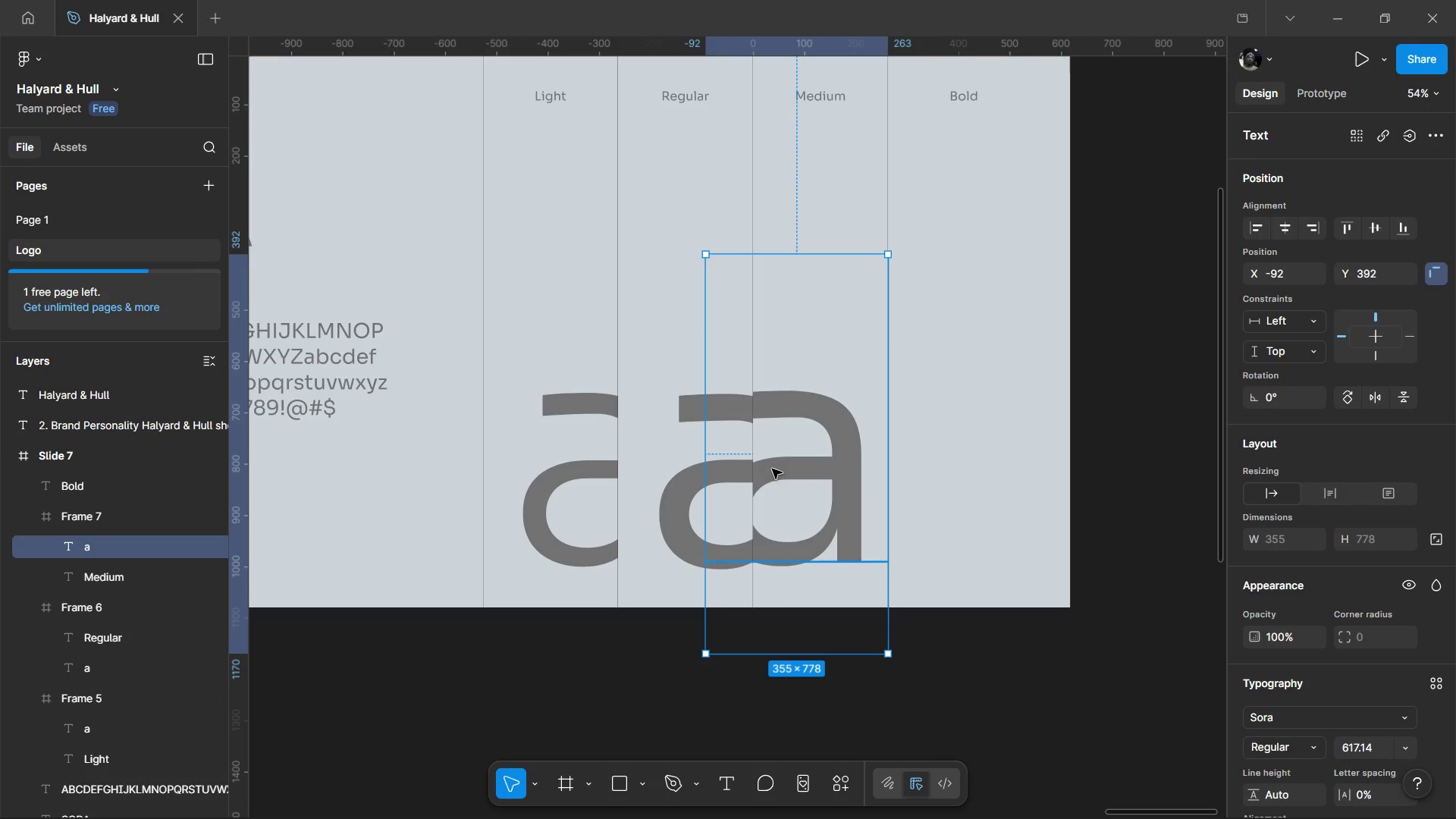 
left_click_drag(start_coordinate=[772, 469], to_coordinate=[840, 474])
 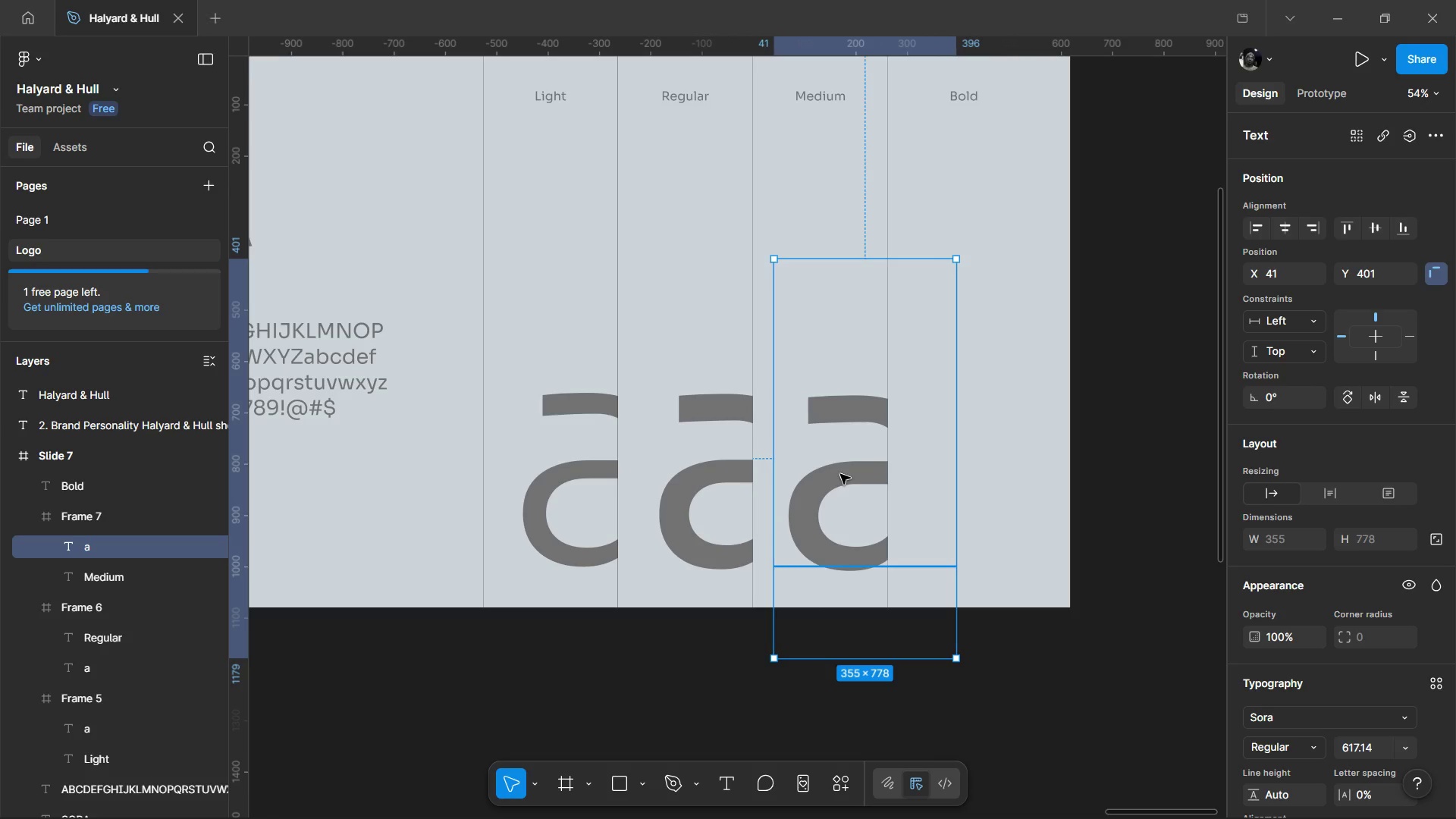 
left_click_drag(start_coordinate=[840, 474], to_coordinate=[833, 474])
 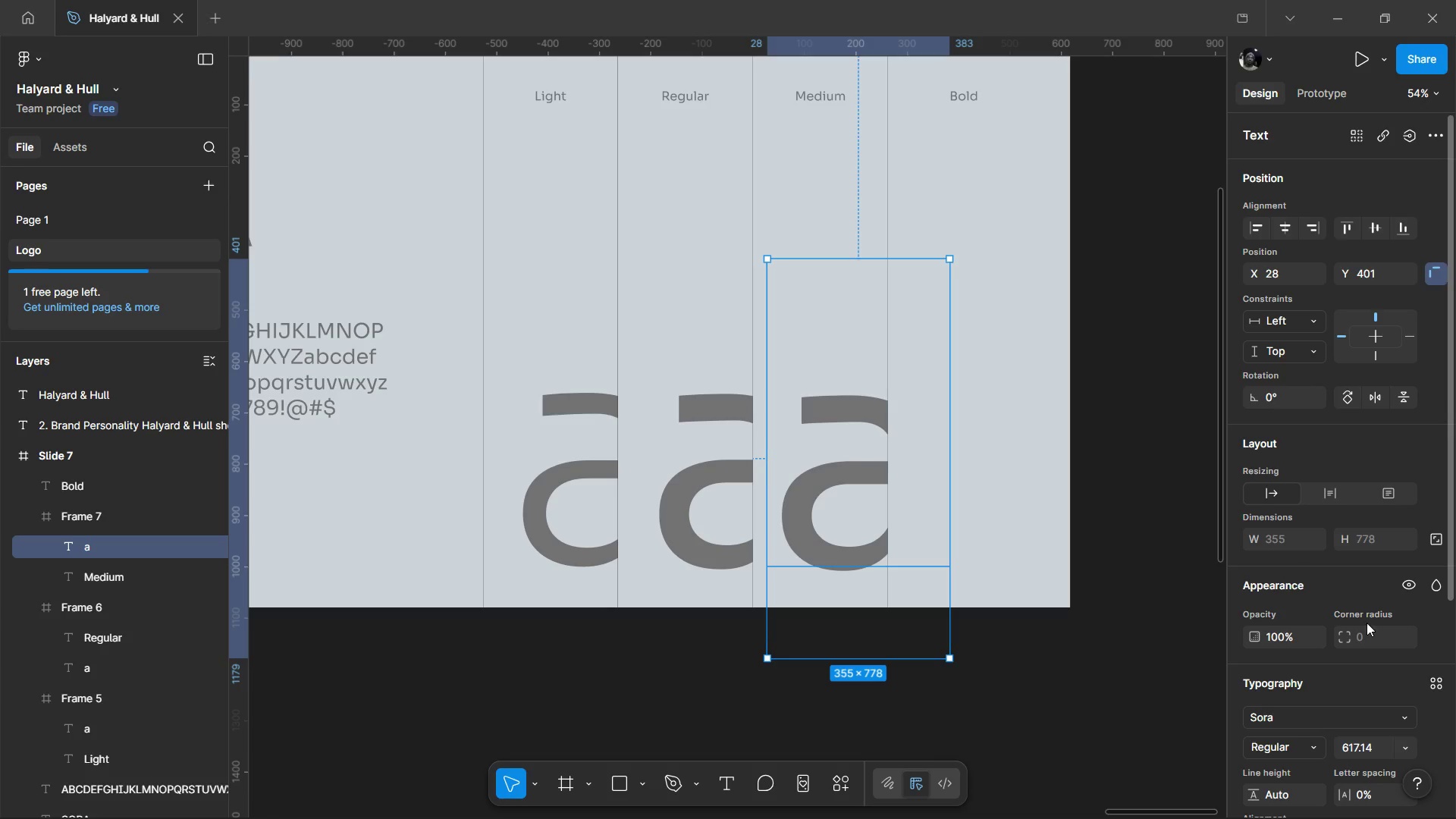 
scroll: coordinate [1368, 645], scroll_direction: down, amount: 2.0
 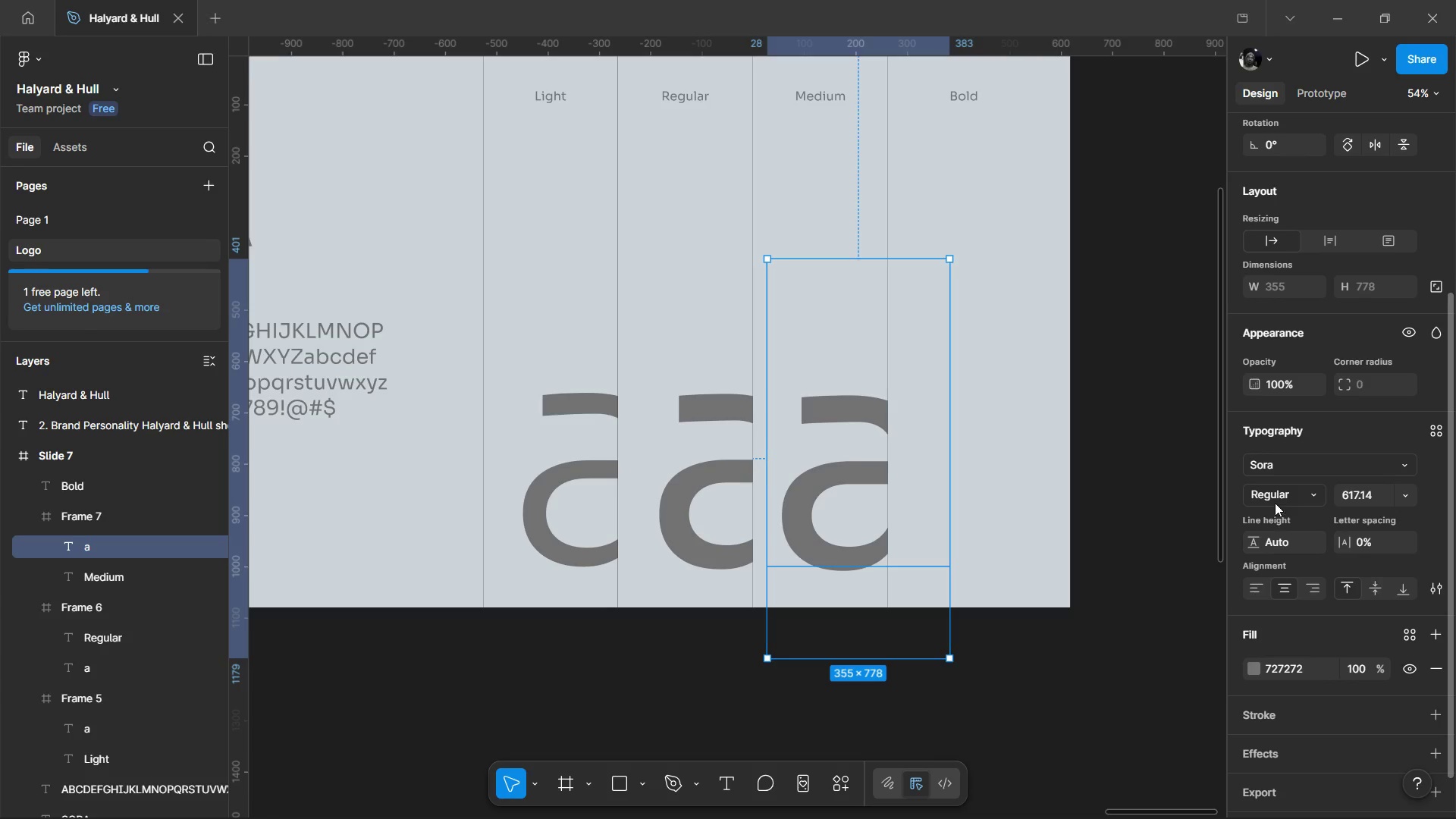 
left_click([1276, 500])
 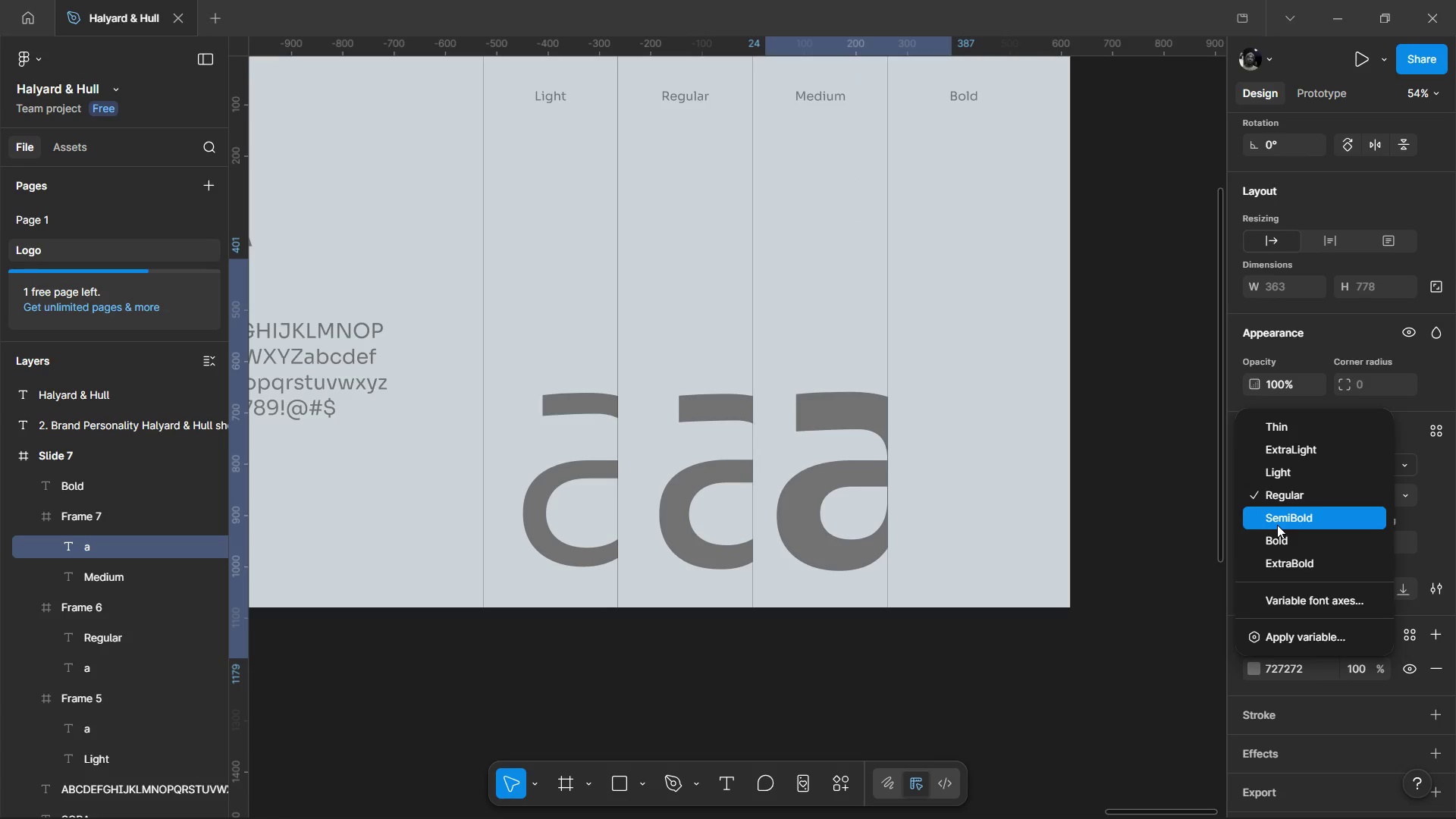 
left_click([1277, 525])
 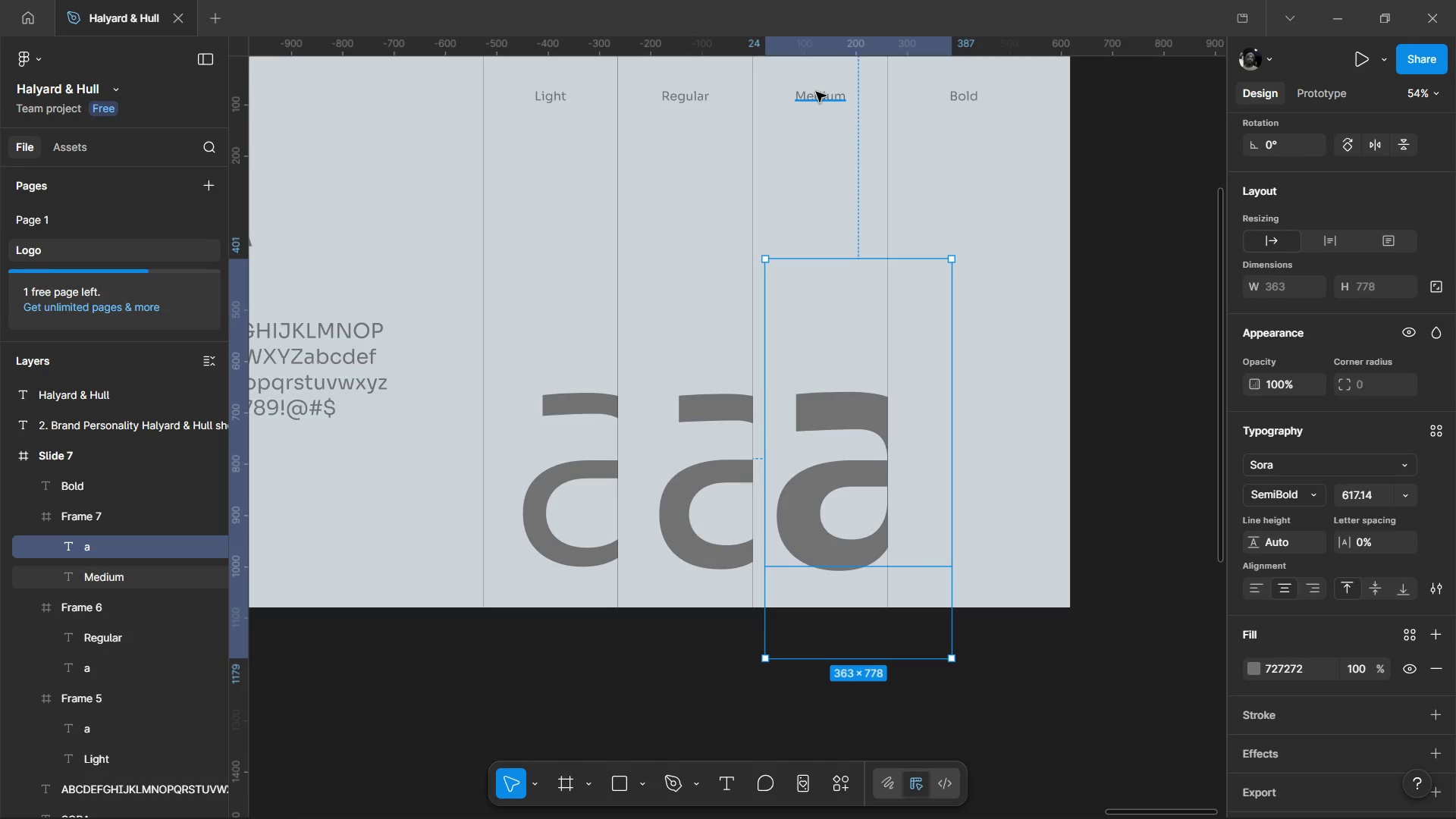 
double_click([815, 93])
 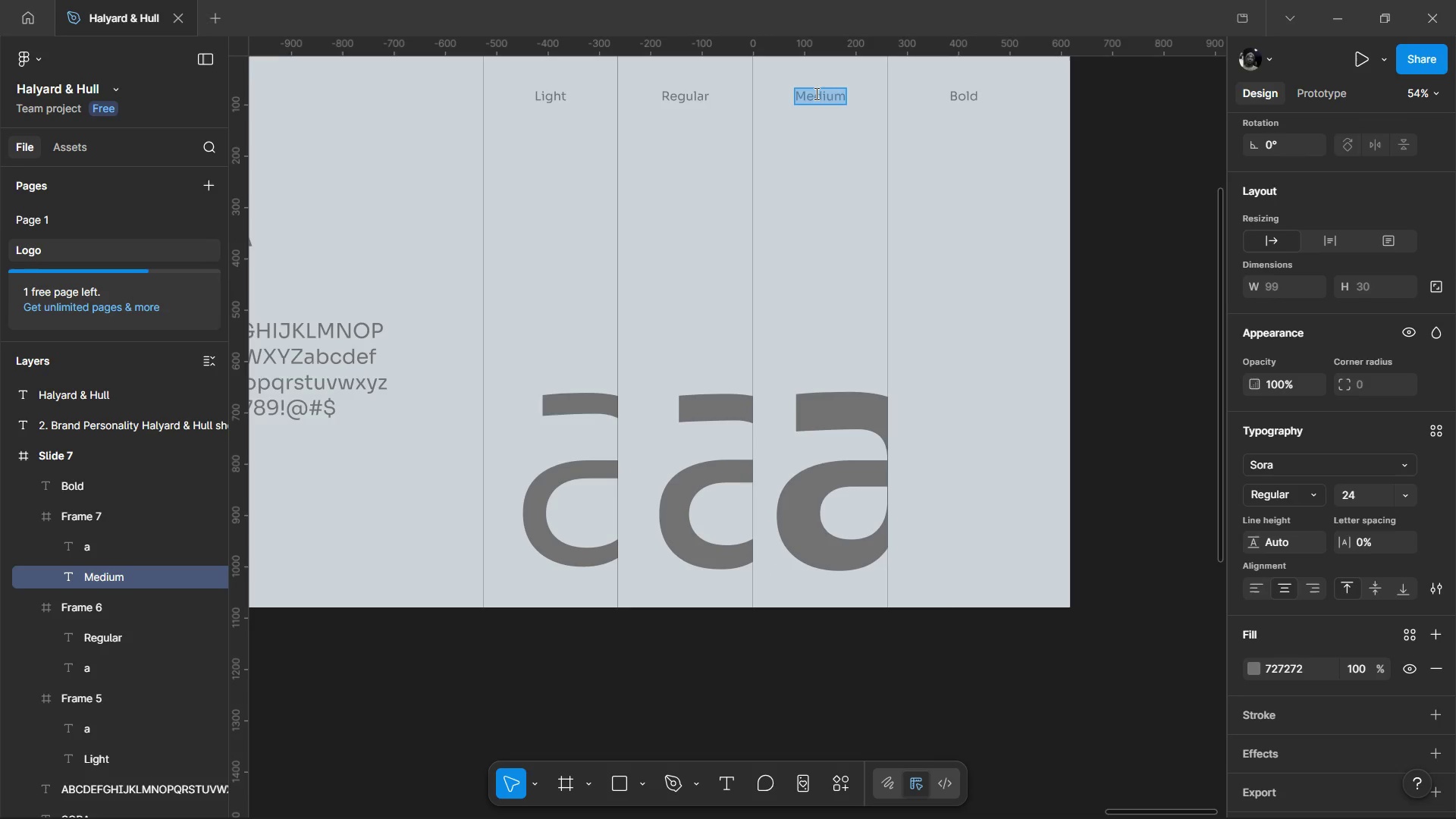 
type(SemiBold)
 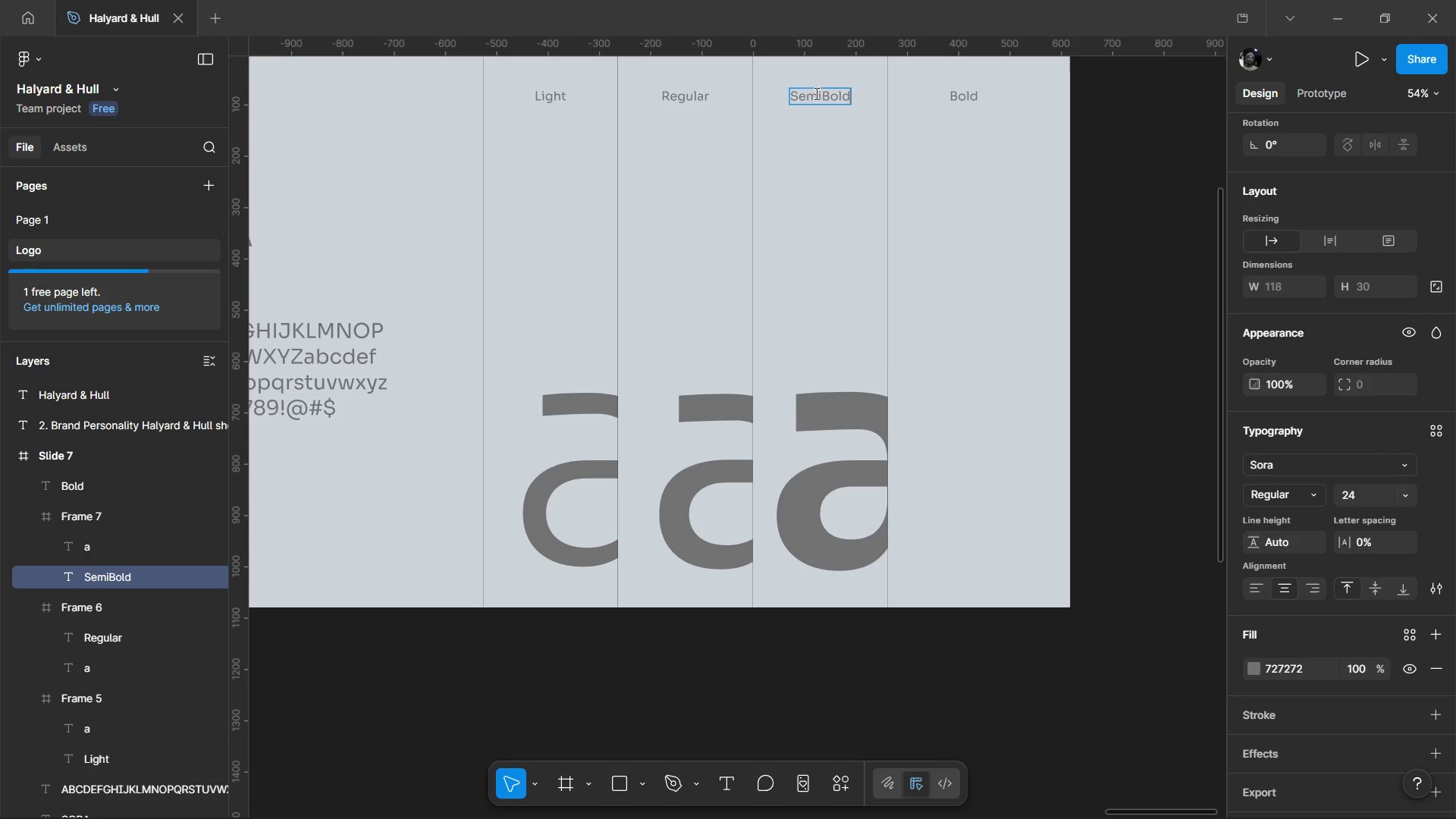 
left_click([1027, 664])
 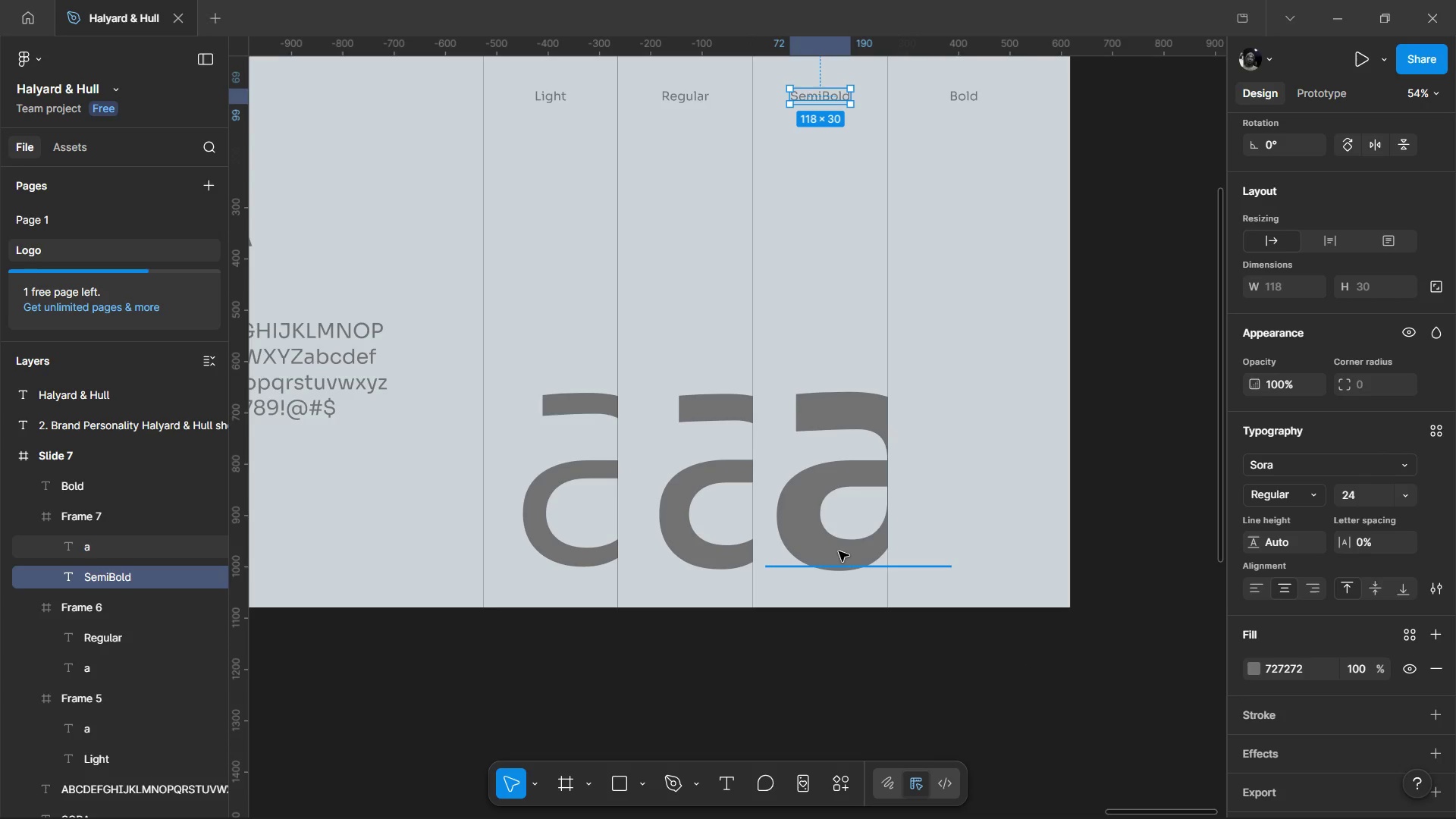 
left_click([839, 551])
 